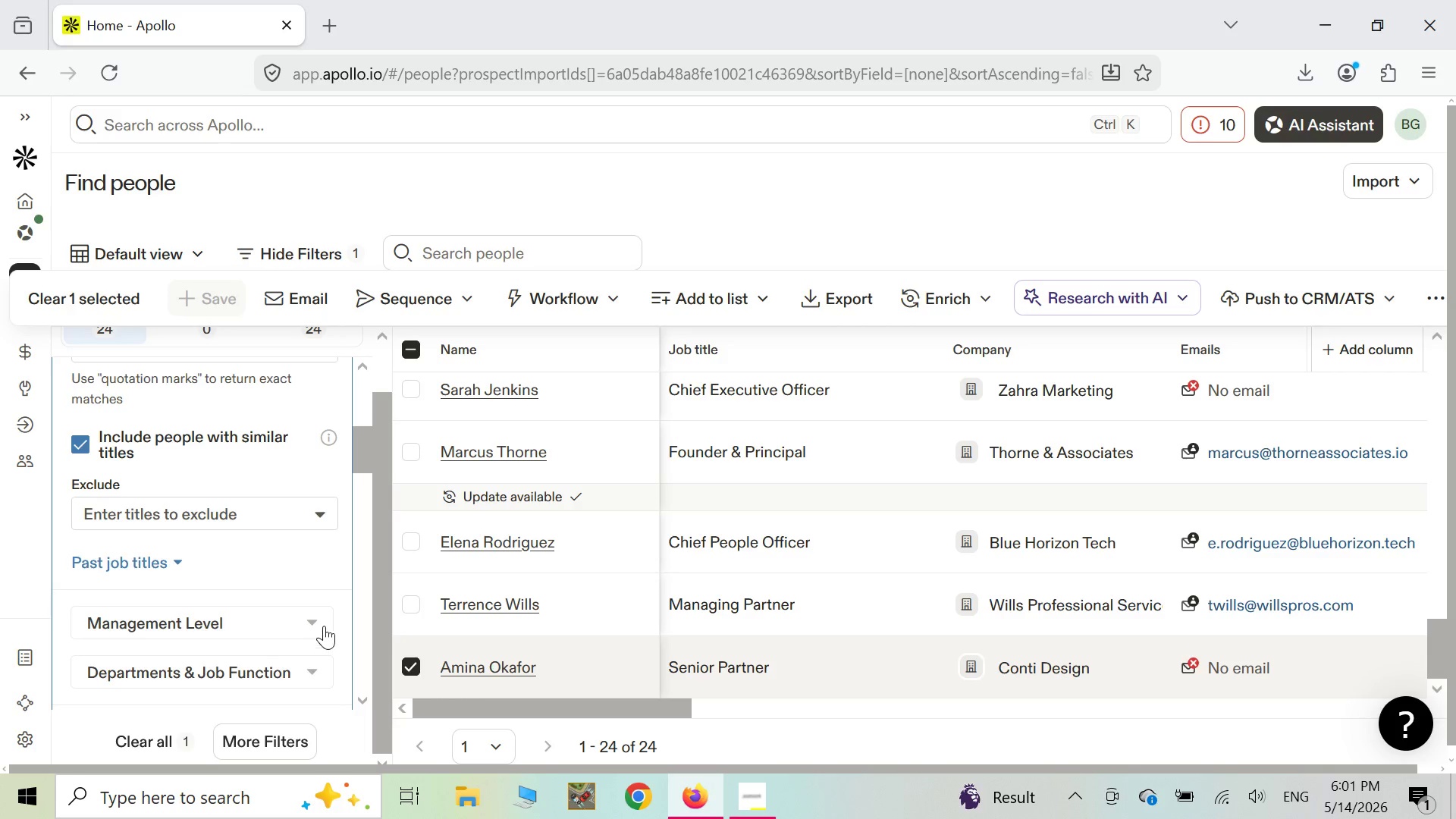 
left_click([315, 629])
 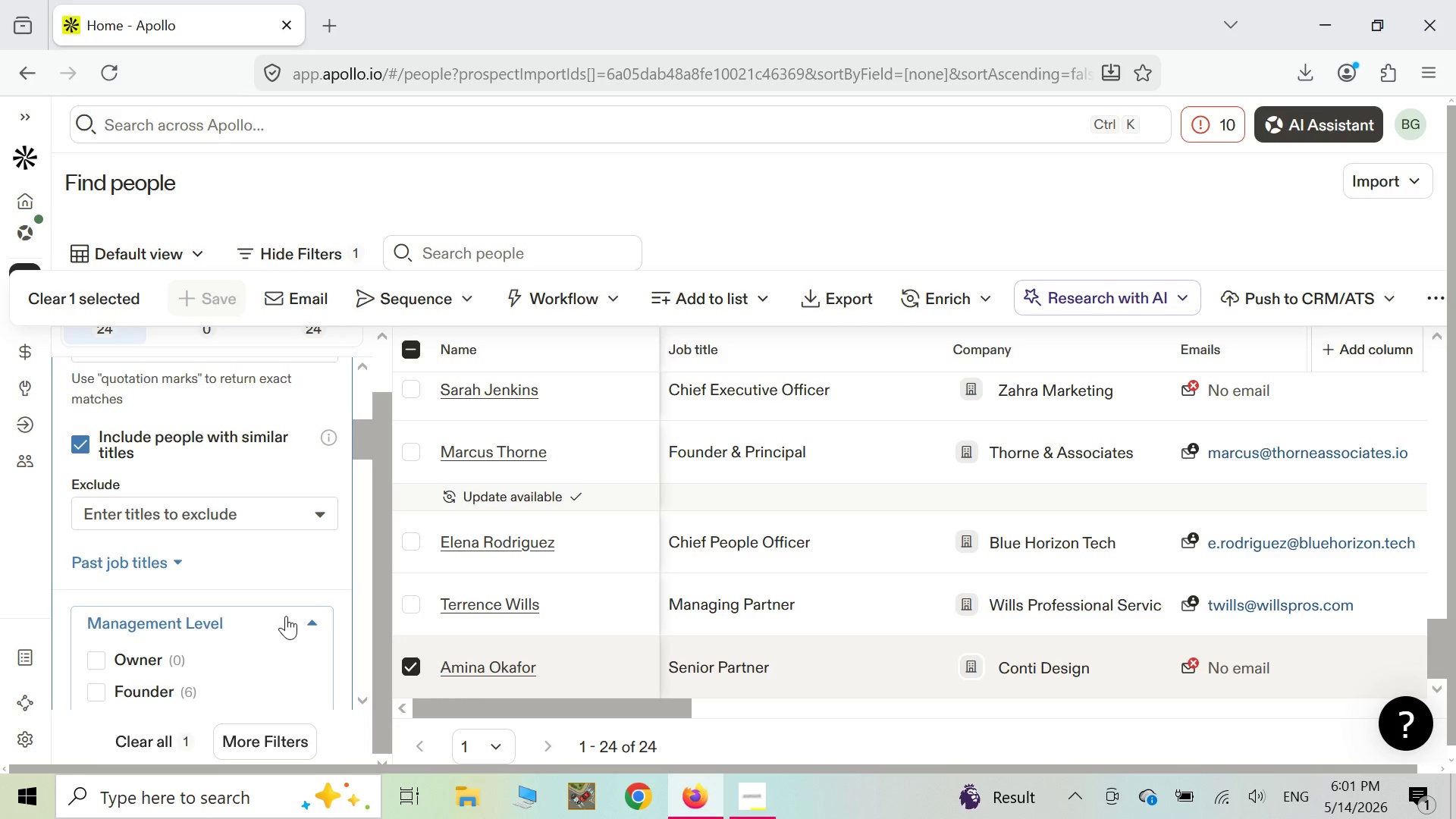 
scroll: coordinate [286, 616], scroll_direction: down, amount: 2.0
 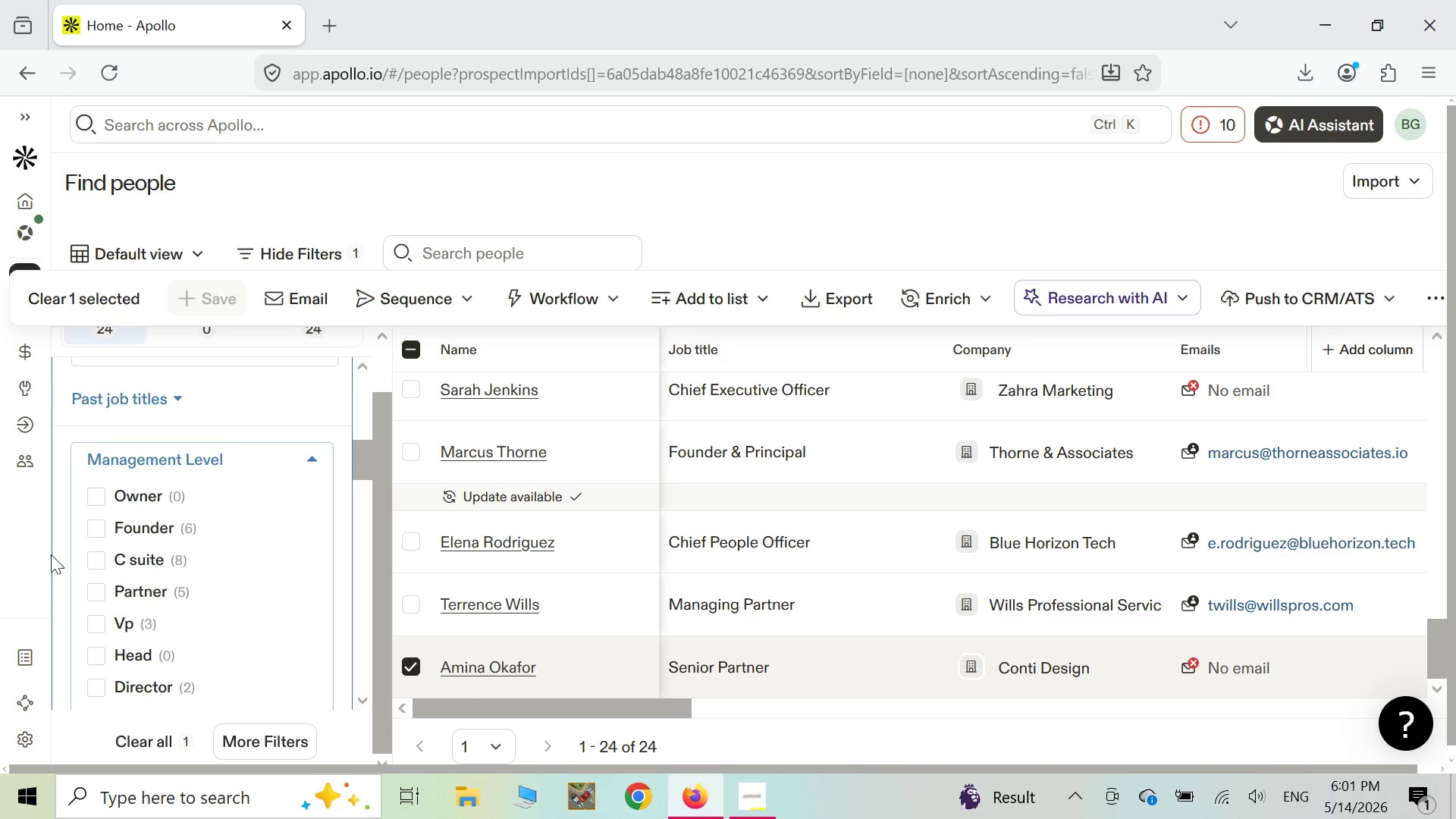 
left_click([90, 562])
 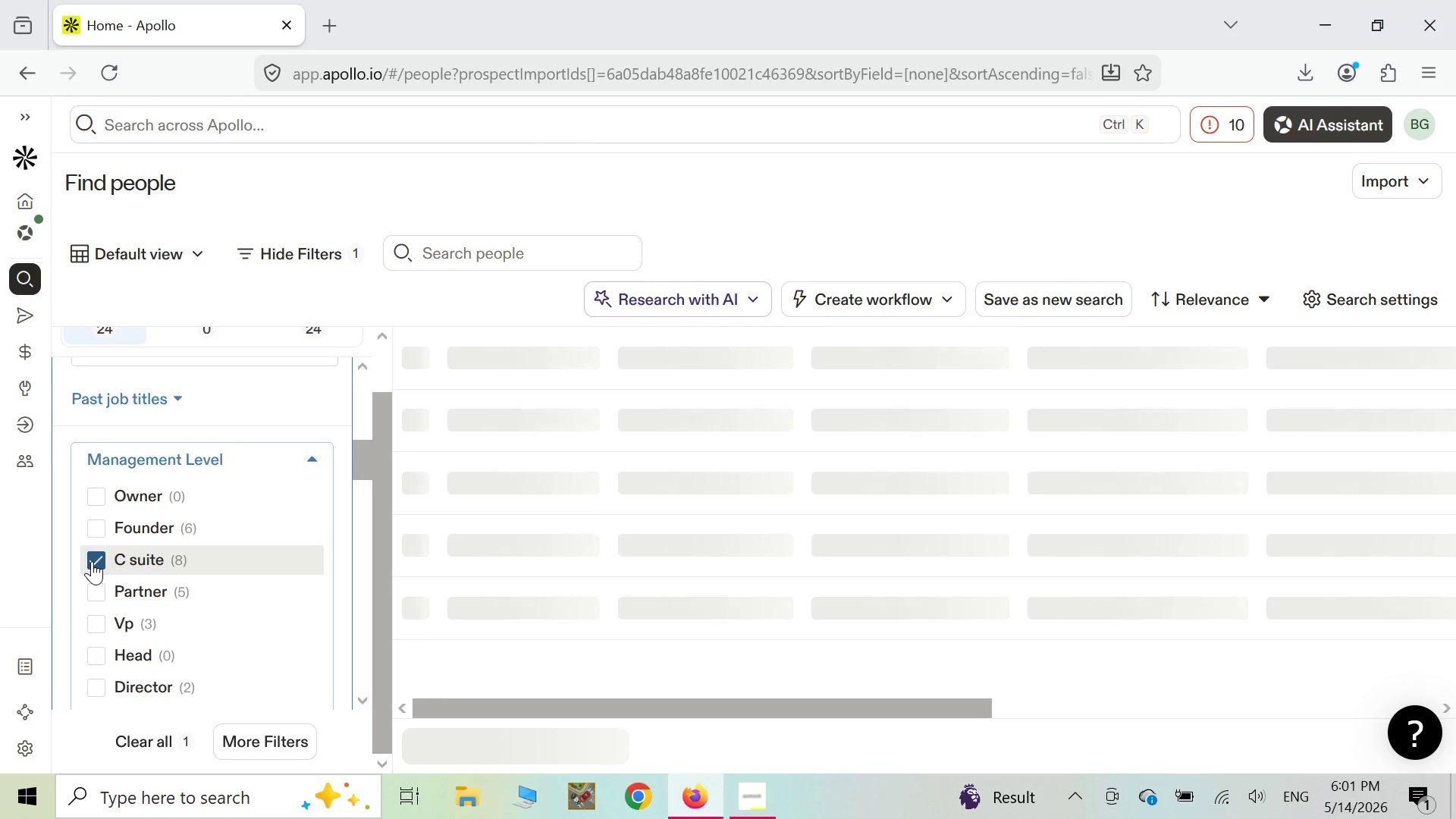 
left_click([96, 631])
 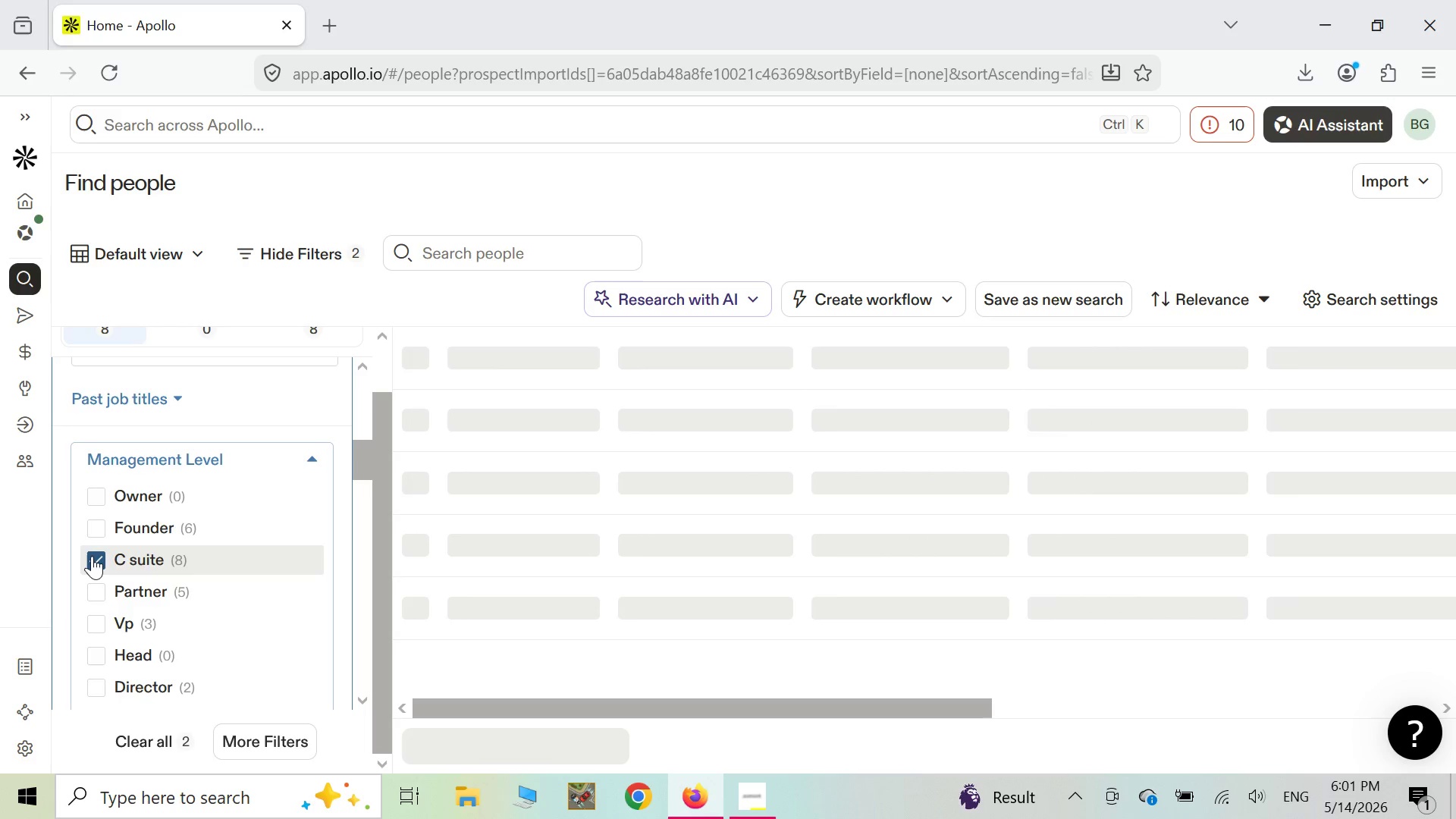 
wait(18.52)
 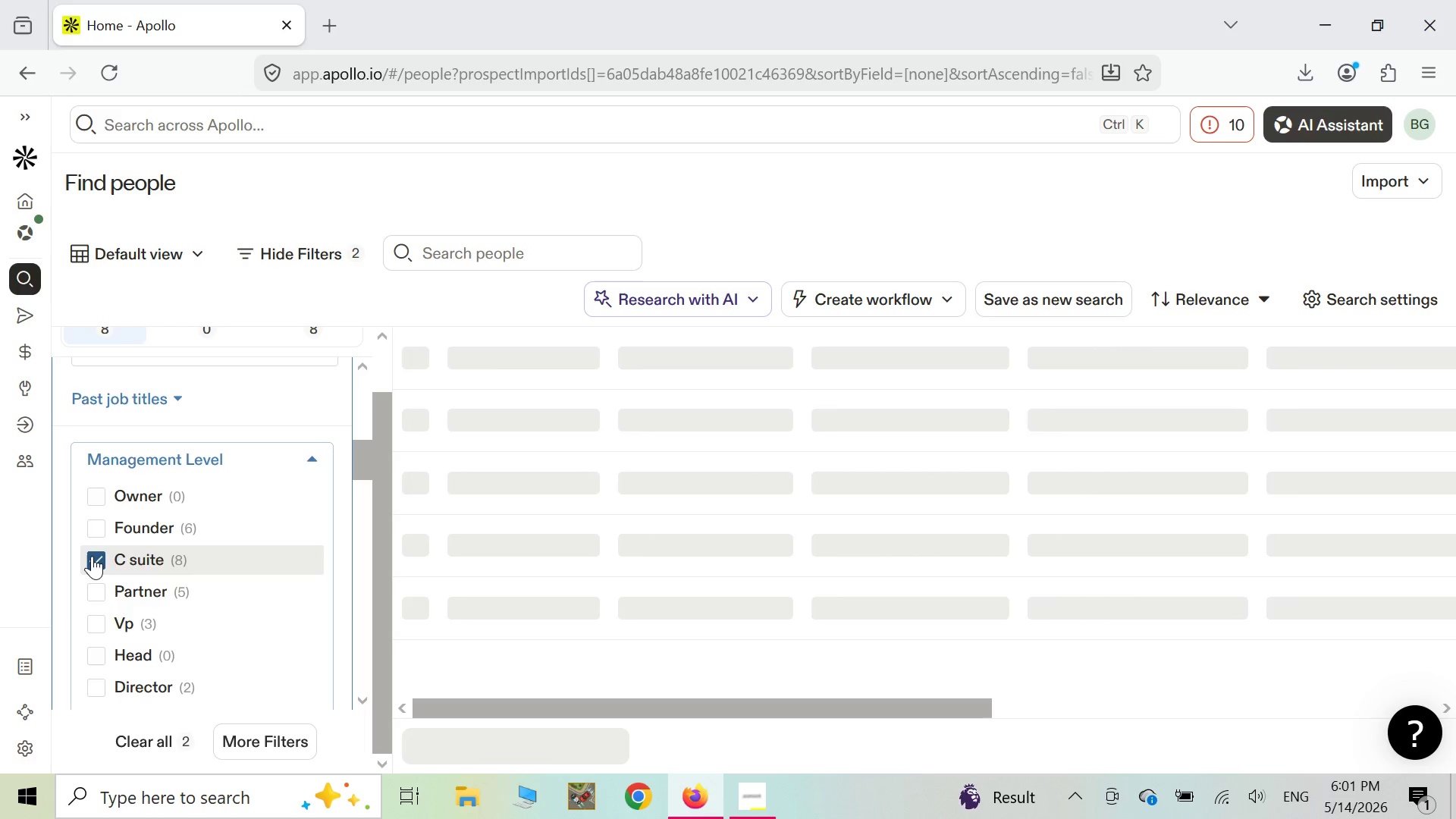 
left_click([101, 690])
 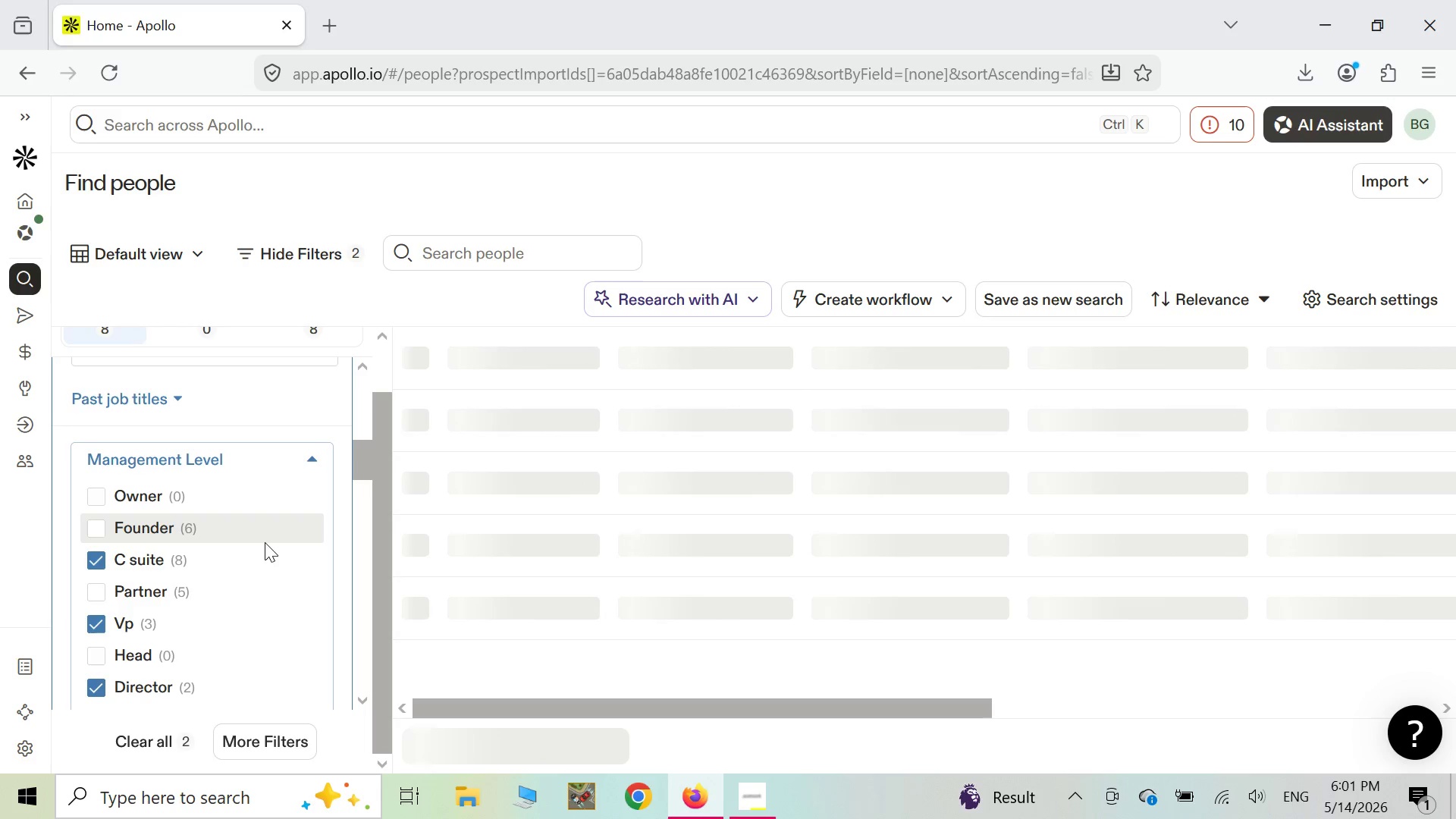 
wait(7.47)
 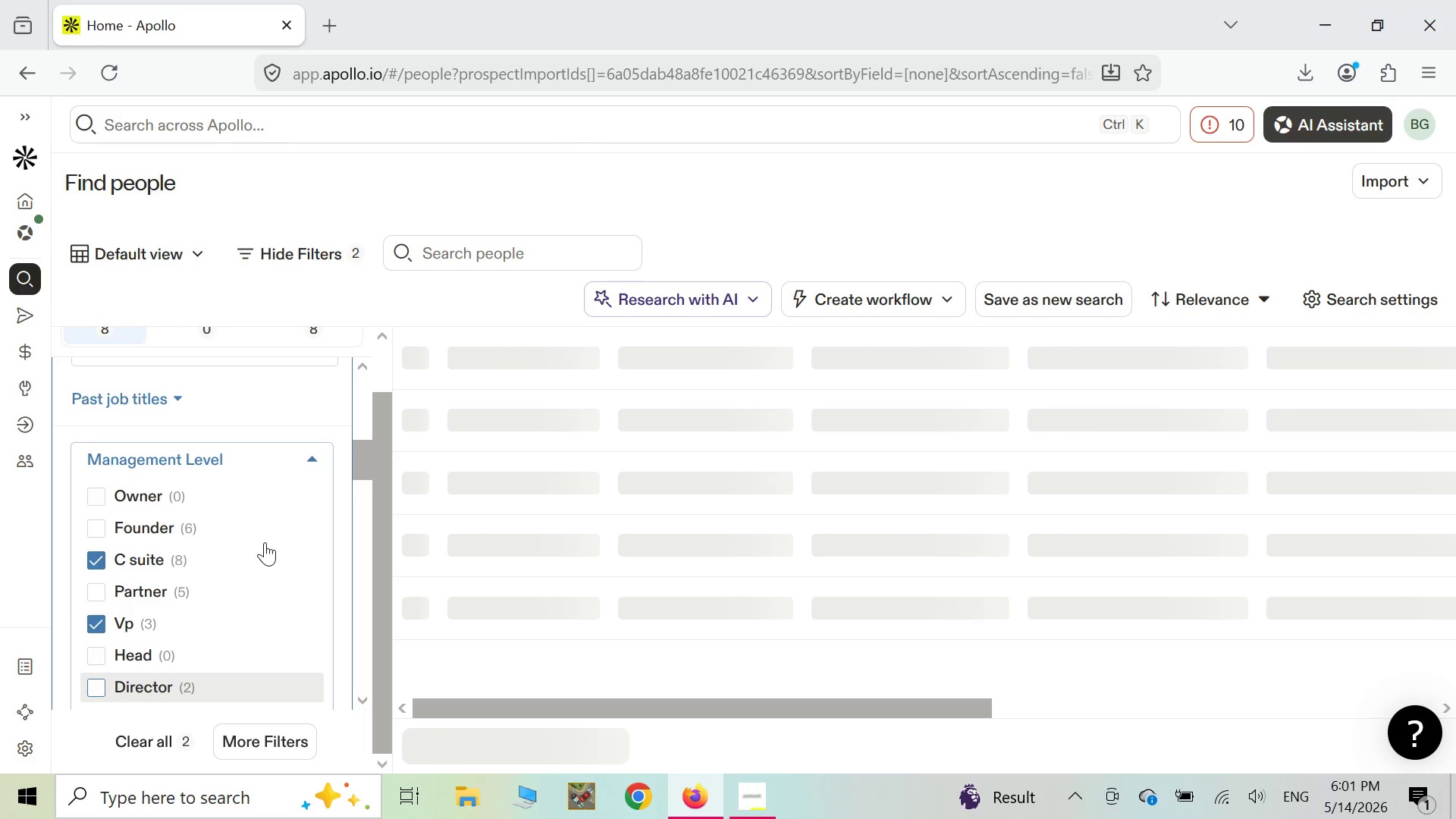 
scroll: coordinate [225, 607], scroll_direction: down, amount: 4.0
 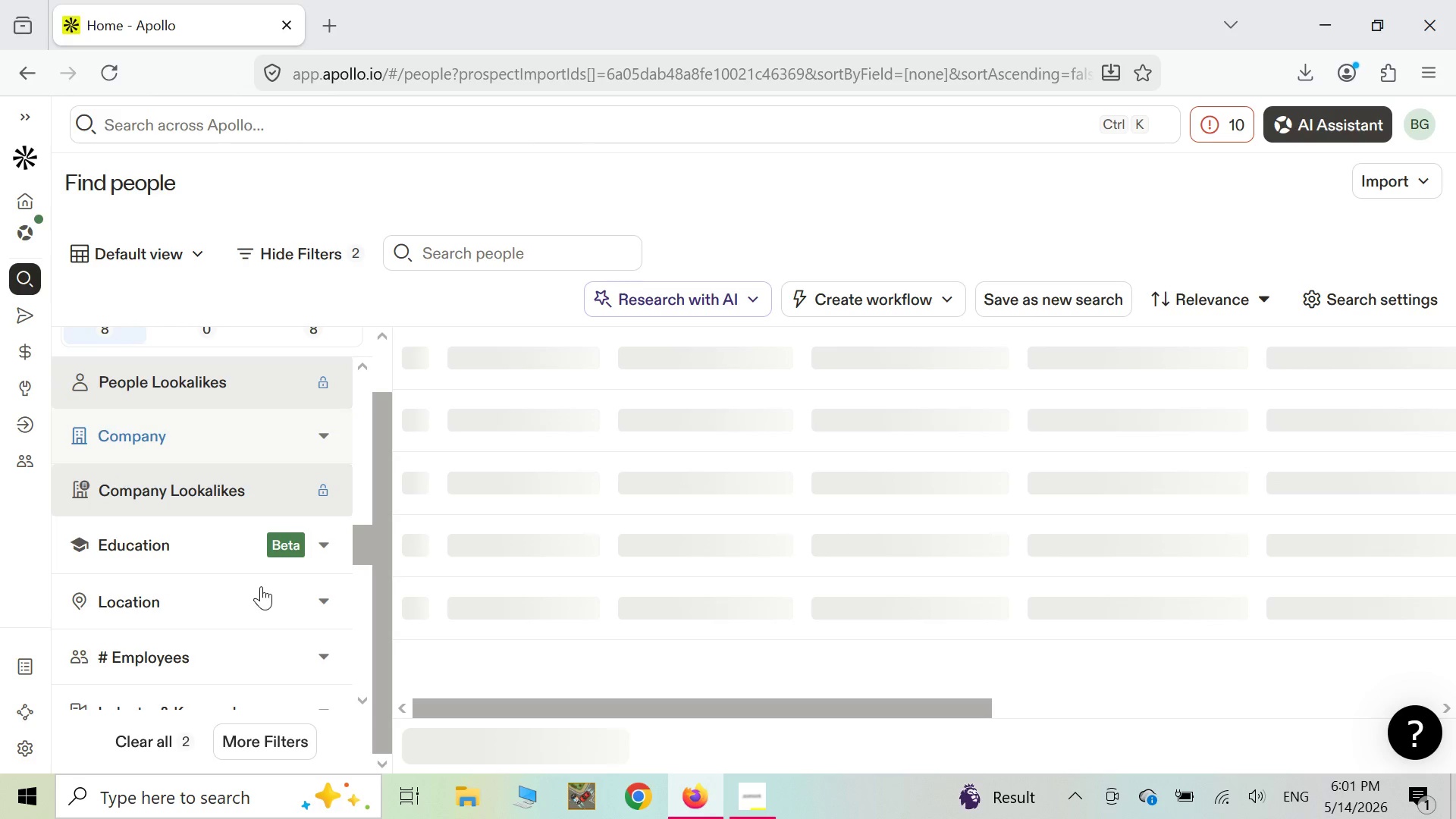 
left_click([325, 664])
 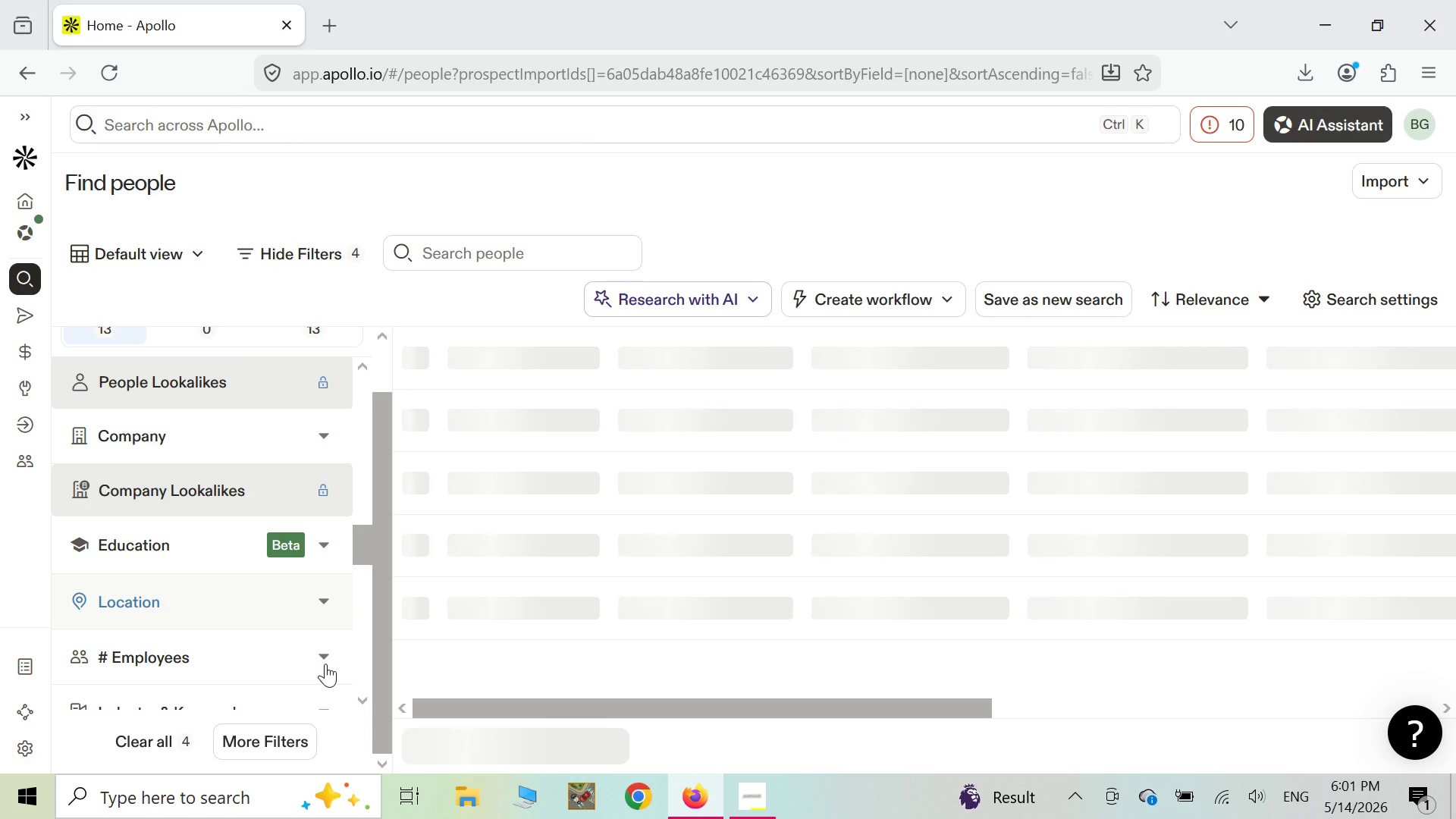 
scroll: coordinate [311, 661], scroll_direction: down, amount: 2.0
 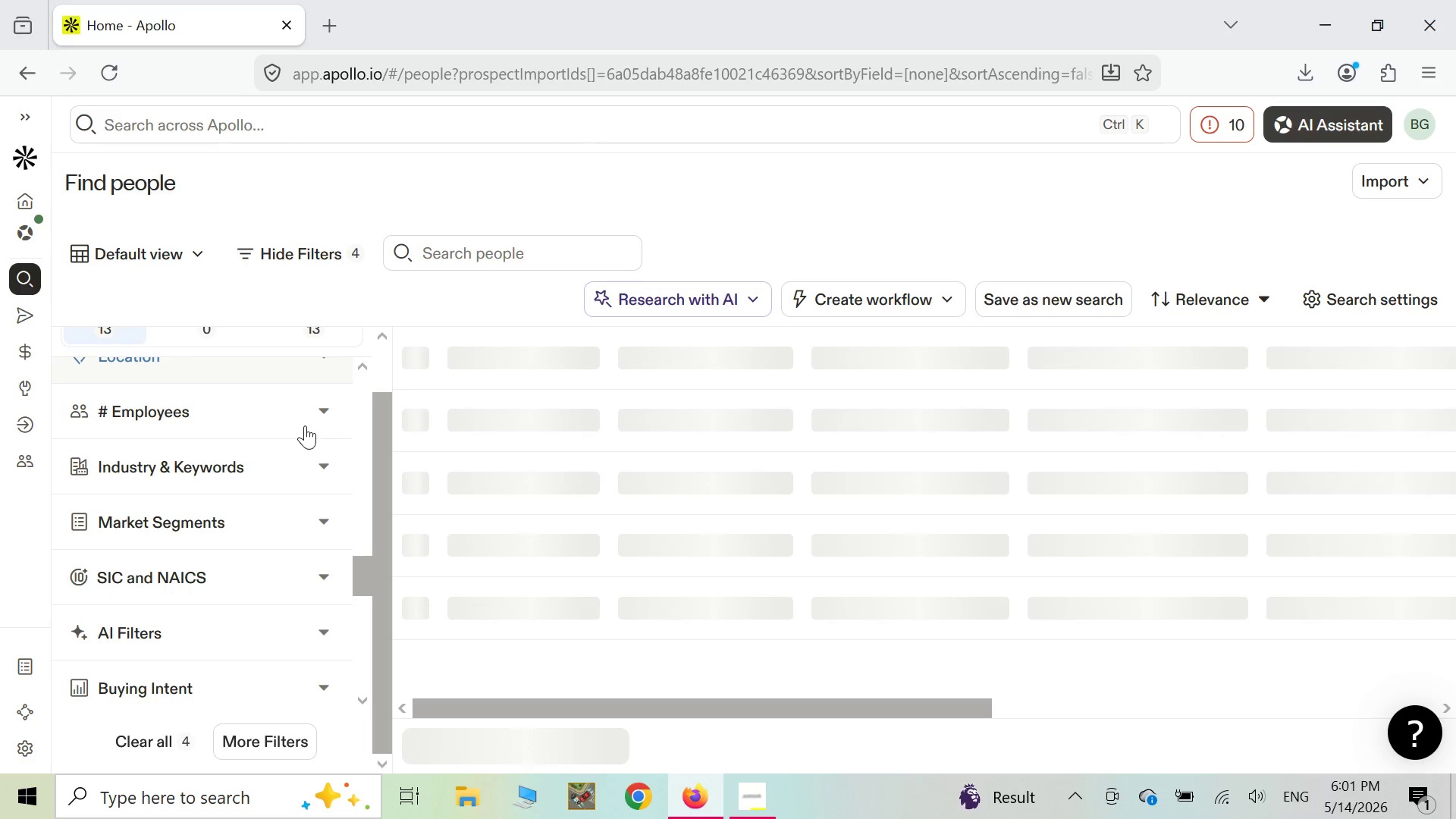 
left_click([318, 411])
 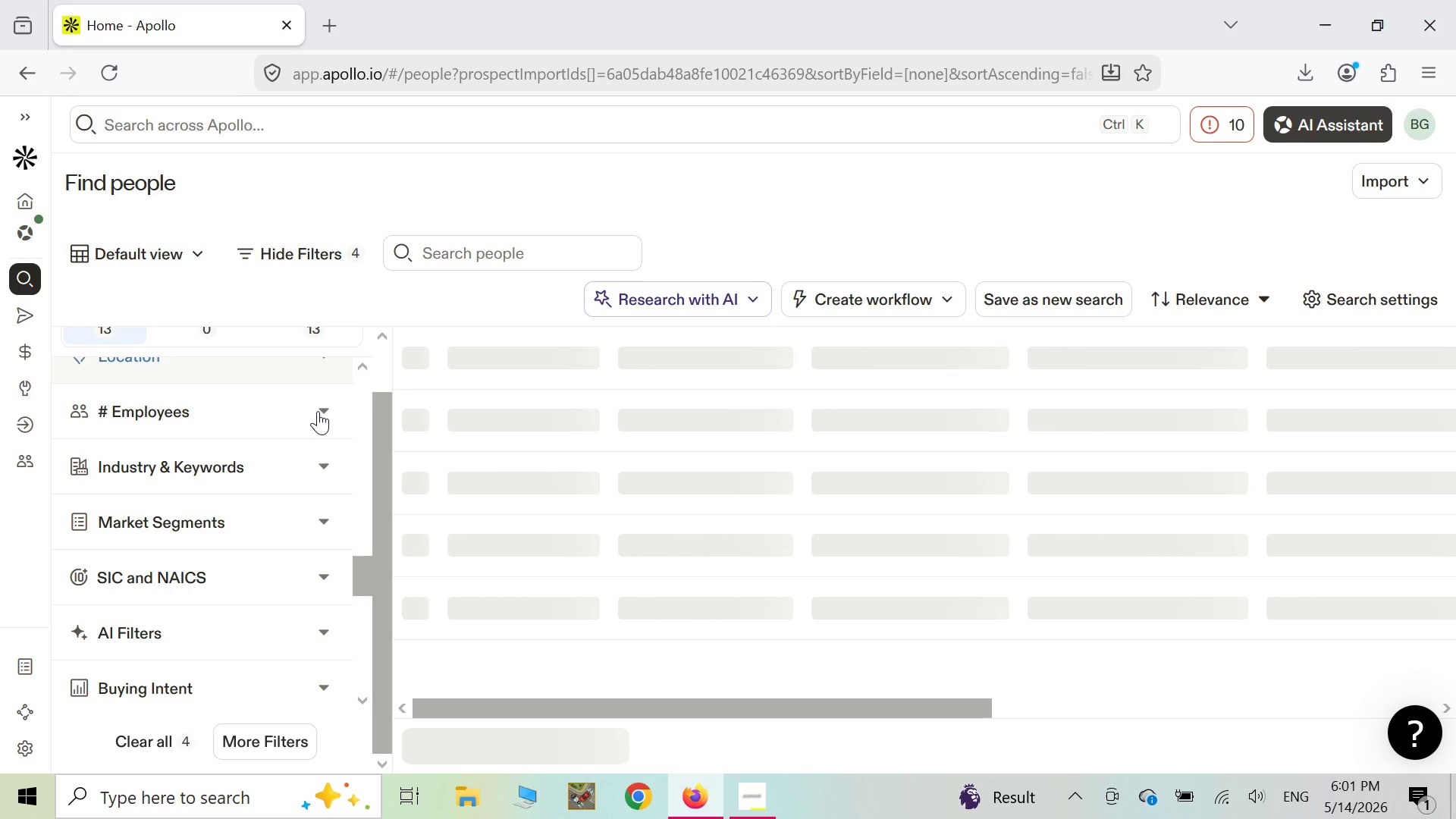 
mouse_move([304, 423])
 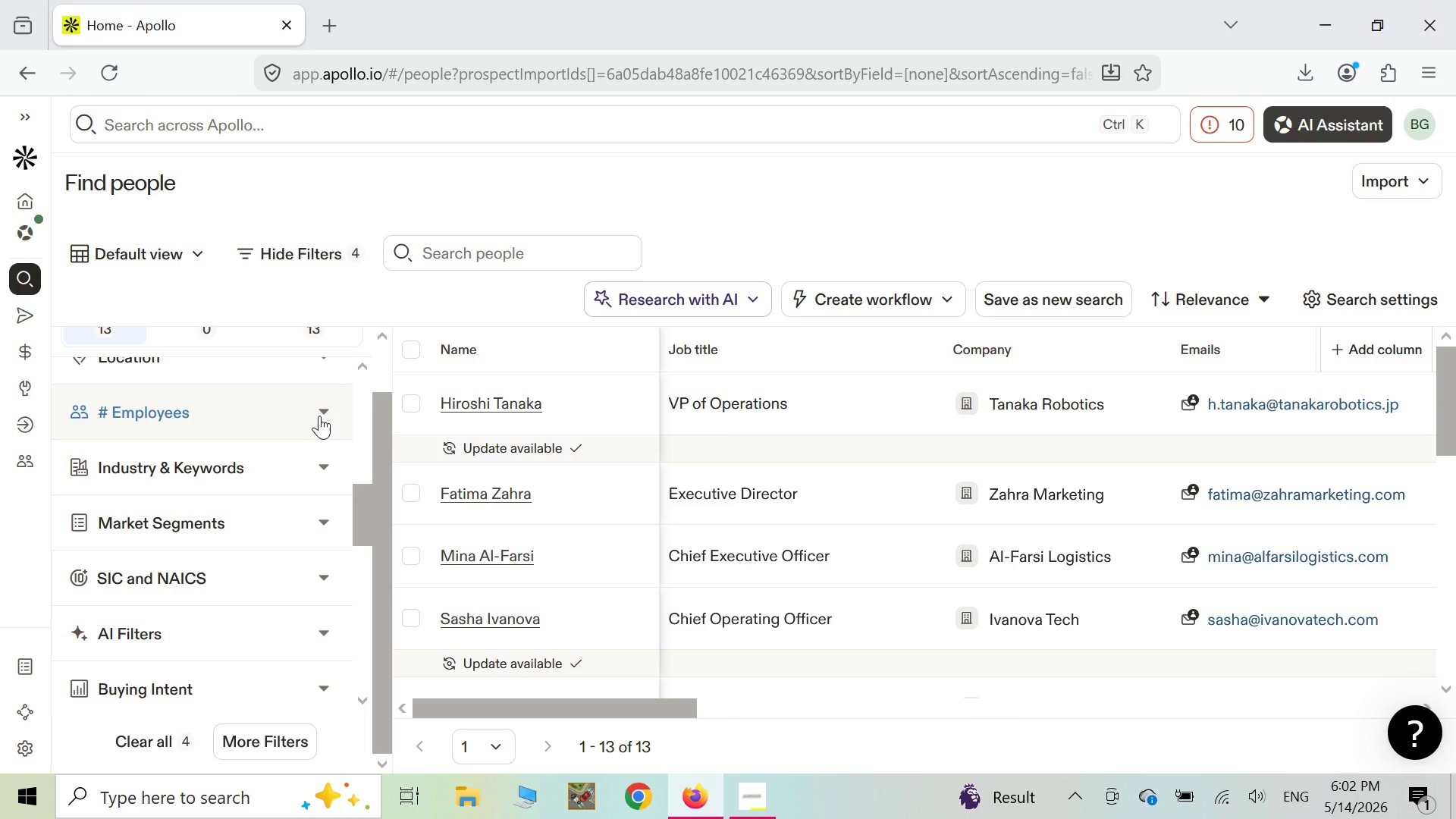 
wait(5.17)
 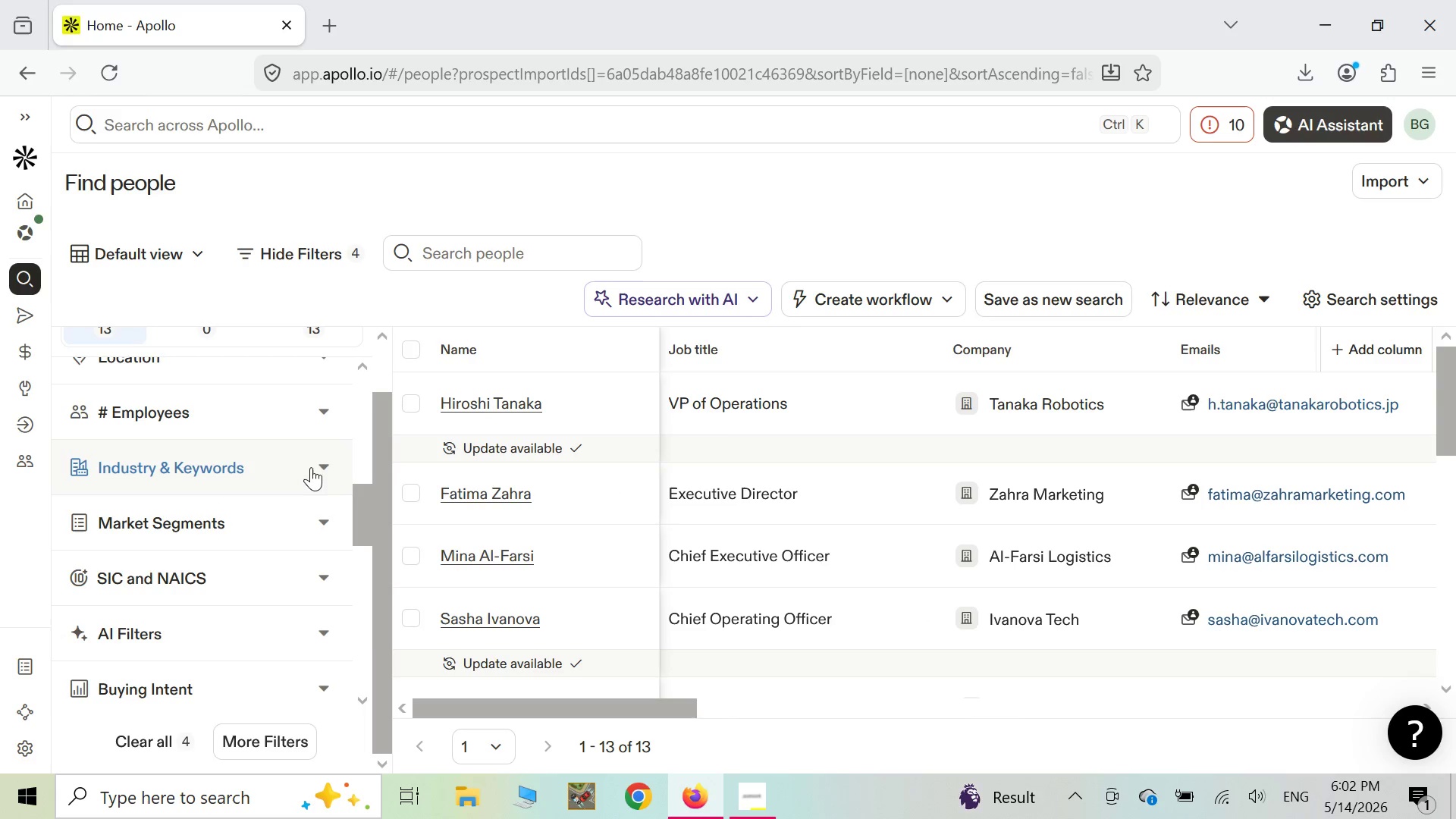 
left_click([321, 416])
 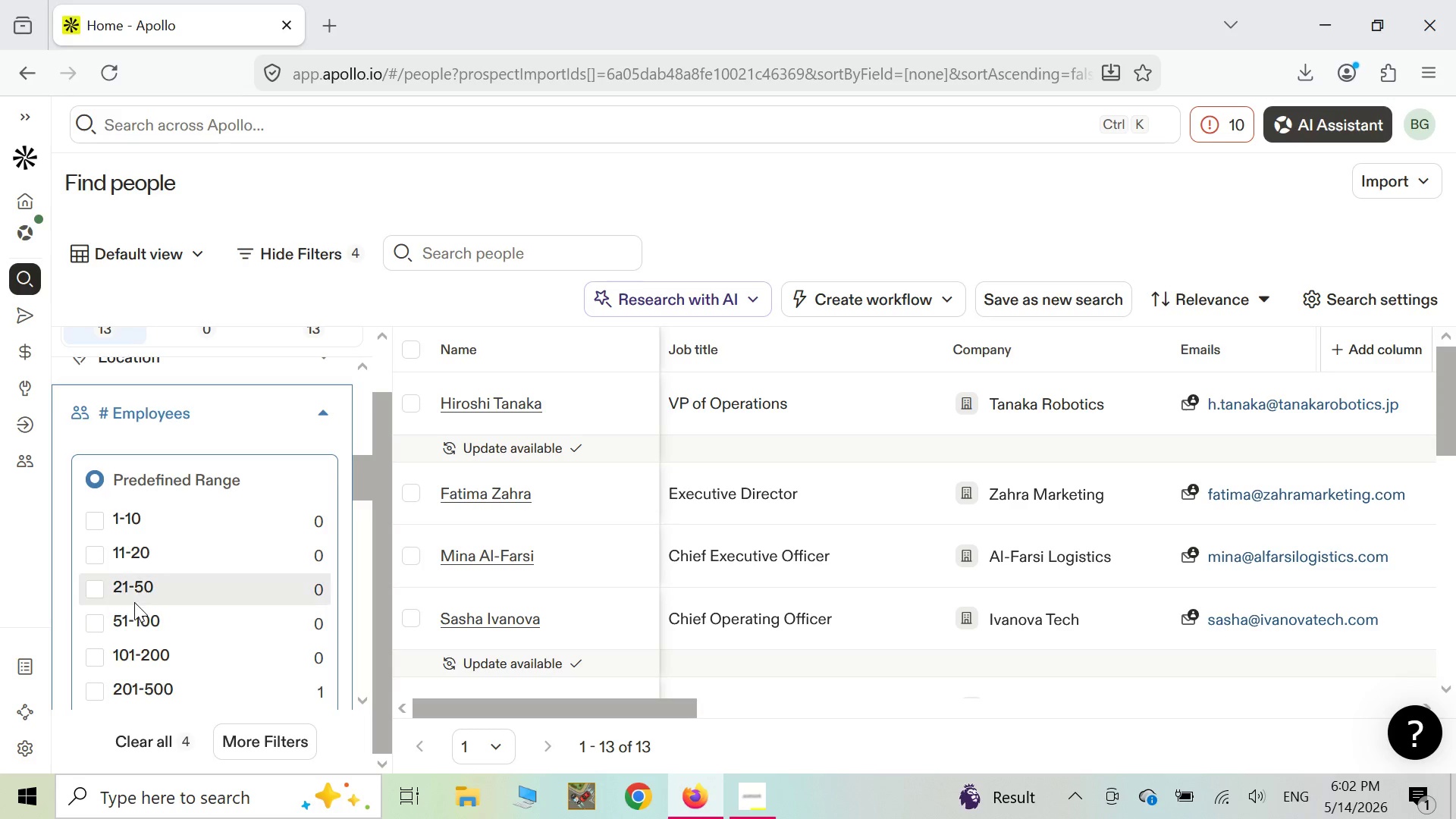 
wait(5.88)
 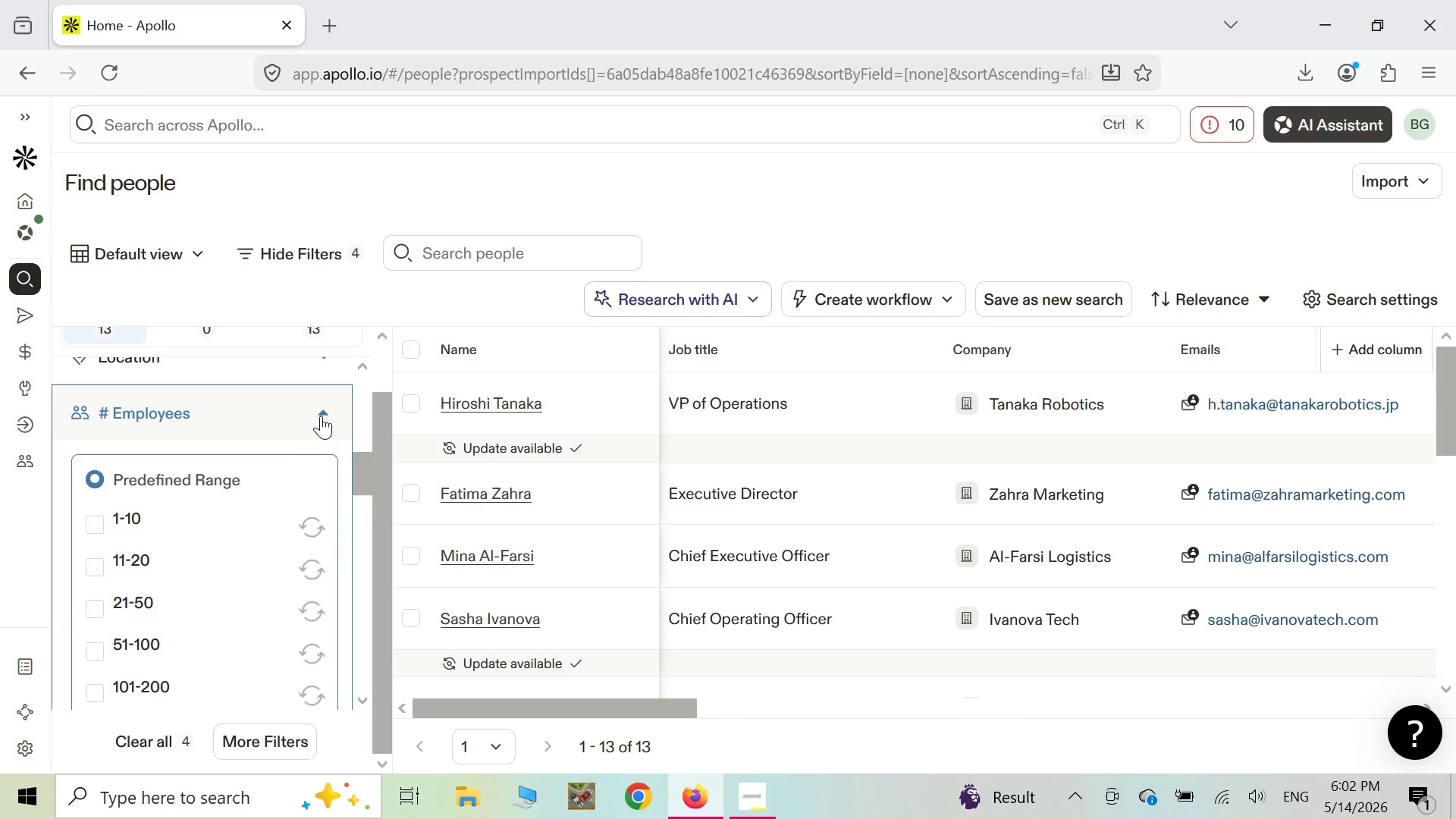 
scroll: coordinate [103, 619], scroll_direction: down, amount: 4.0
 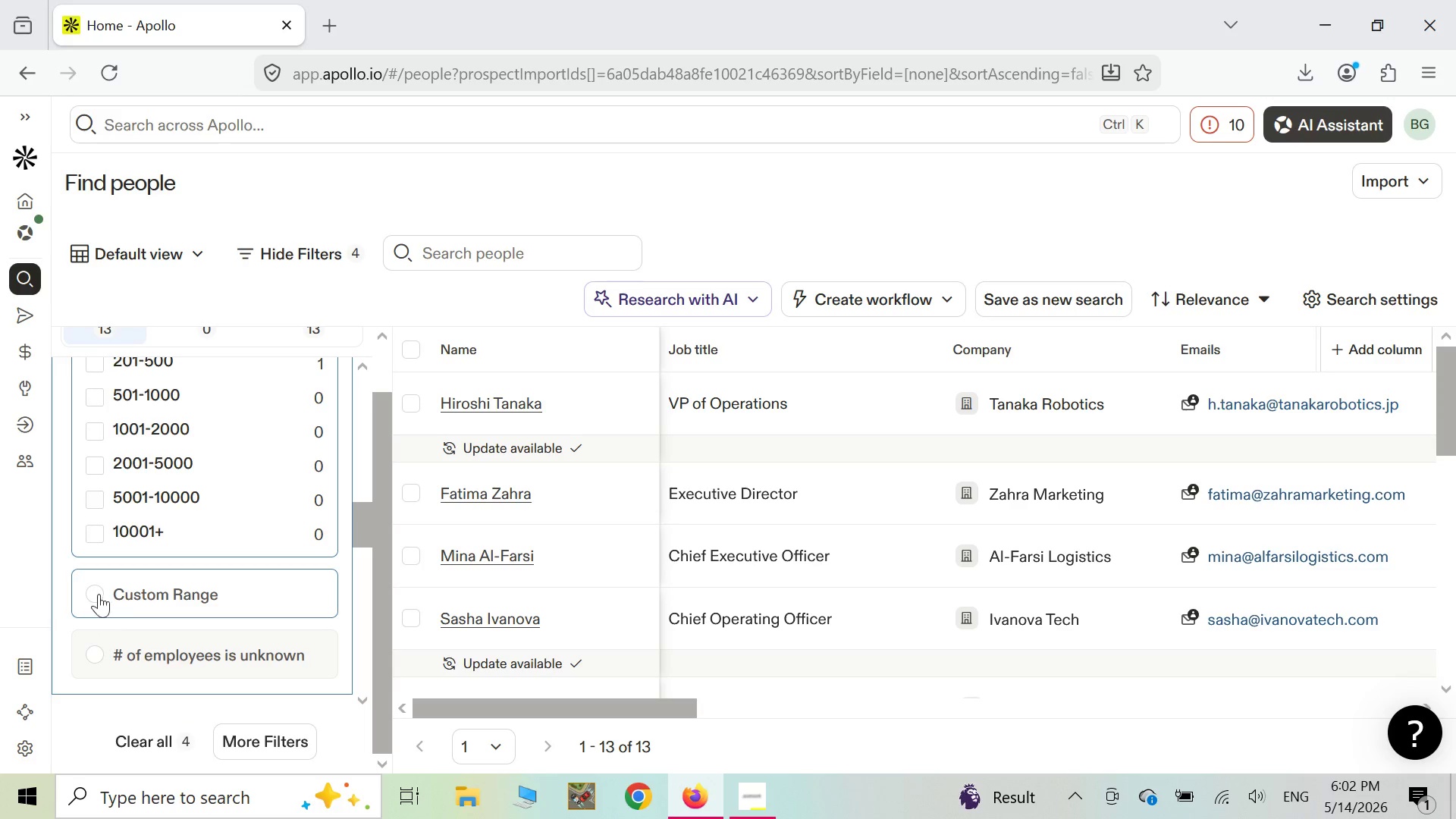 
left_click([99, 588])
 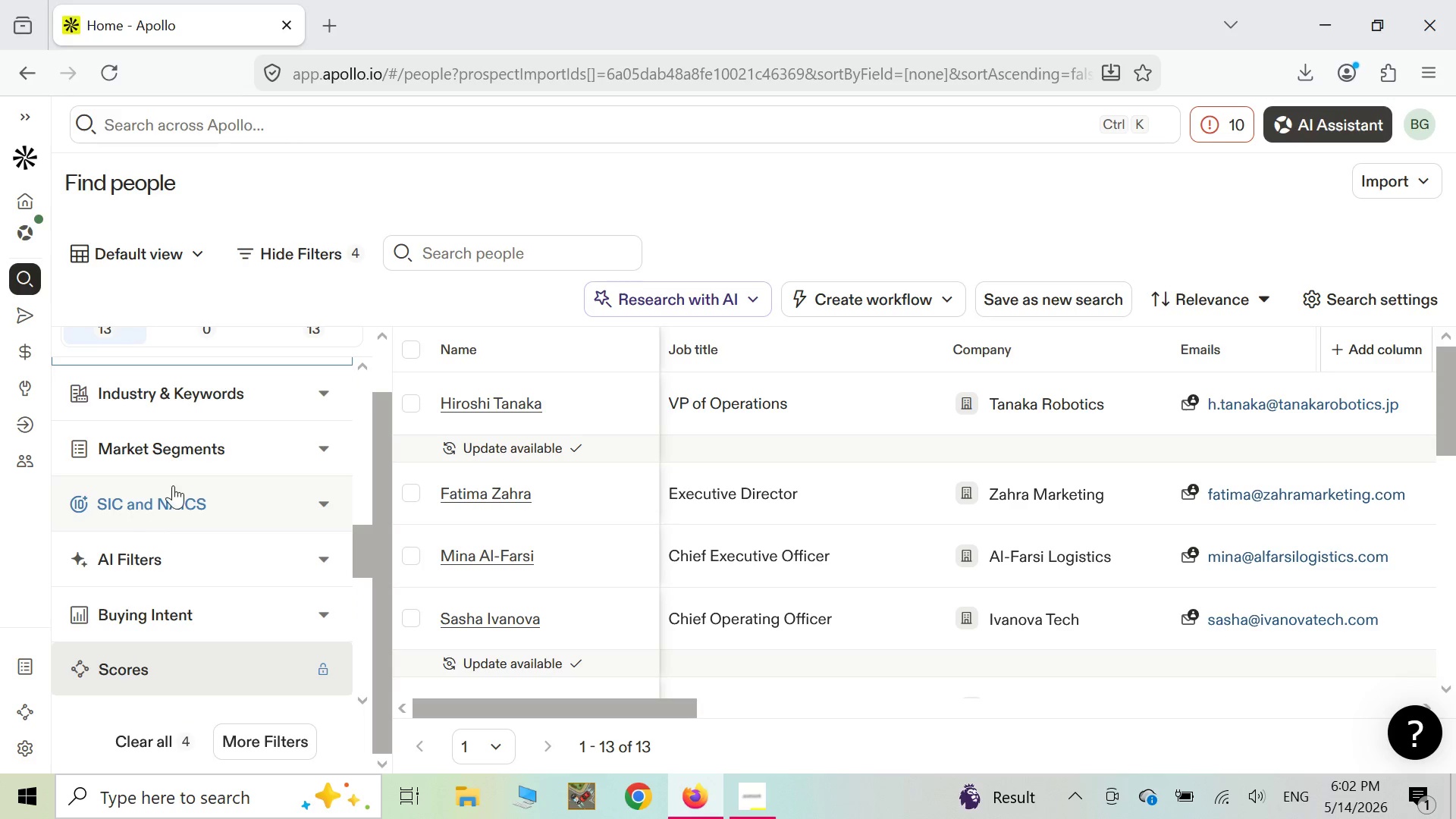 
scroll: coordinate [187, 454], scroll_direction: up, amount: 1.0
 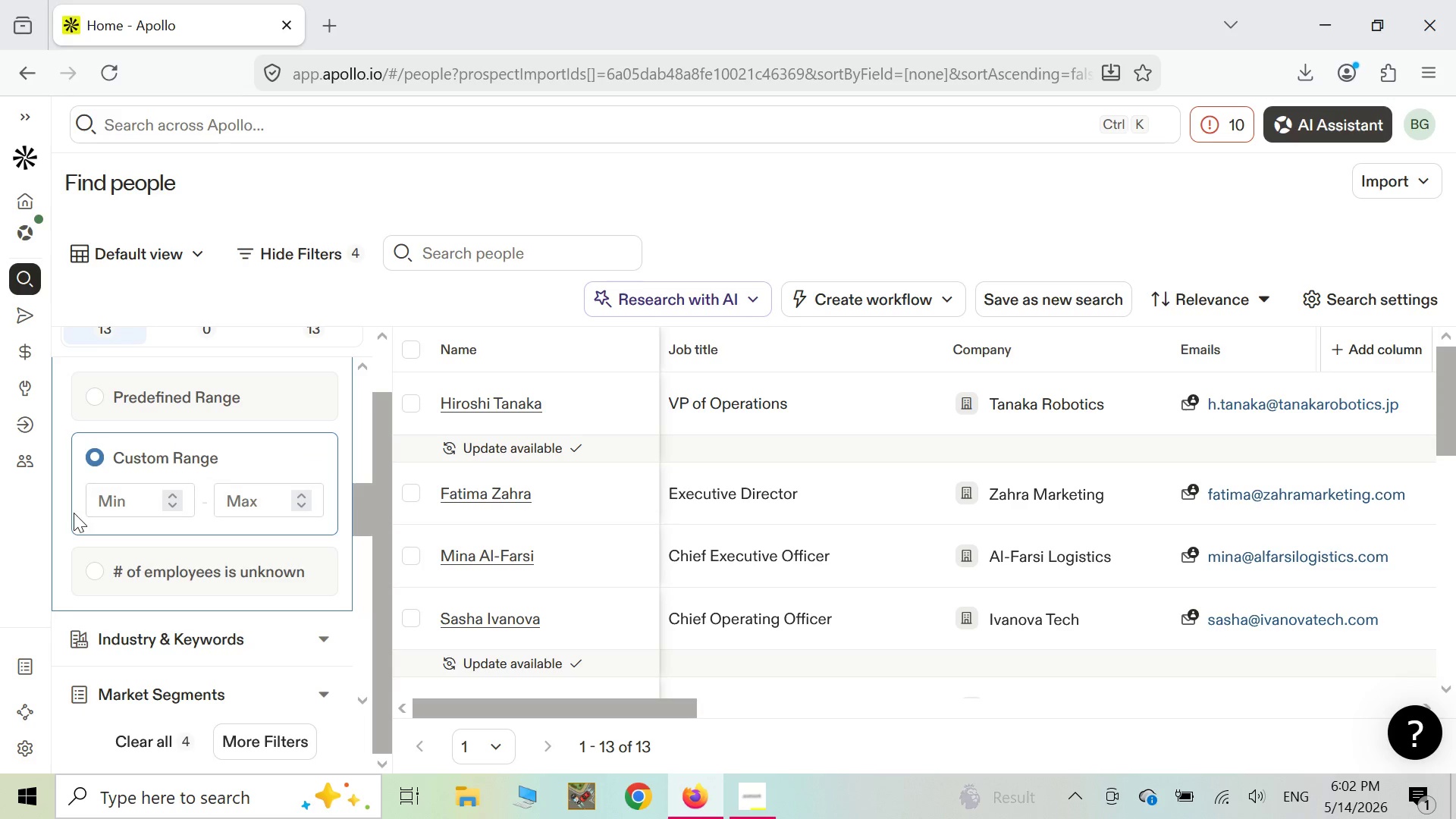 
left_click([124, 500])
 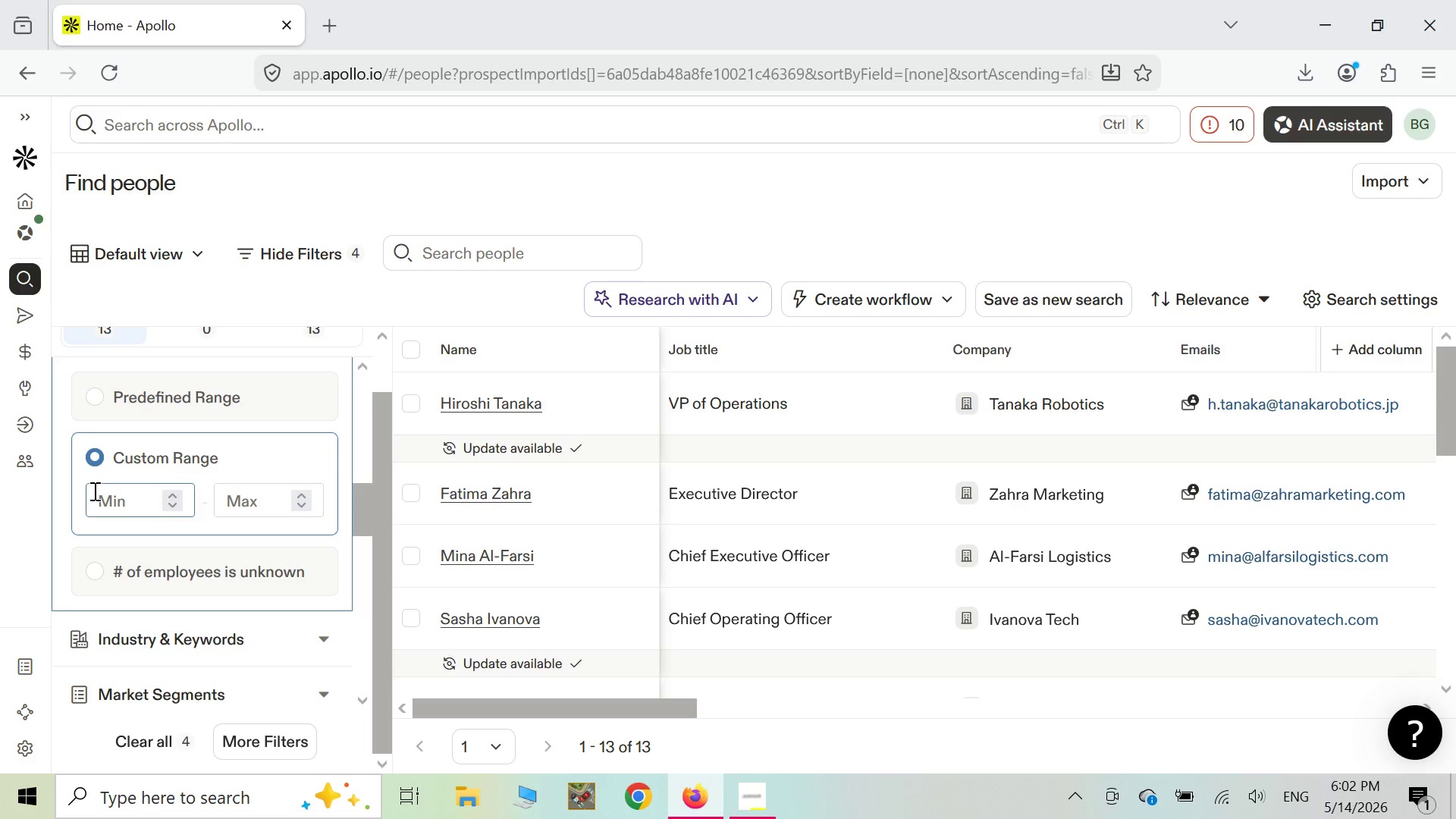 
type(200)
 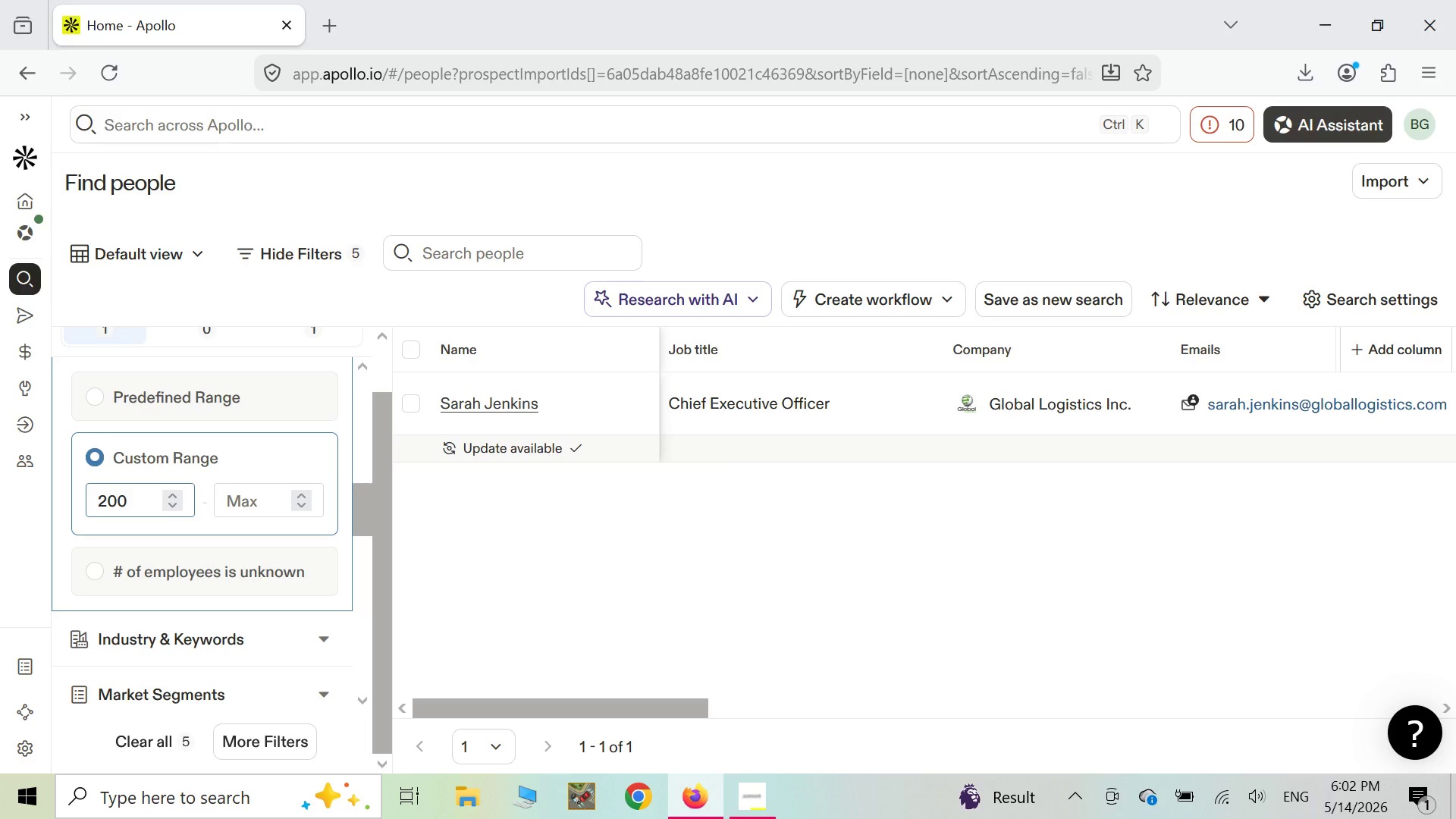 
wait(26.3)
 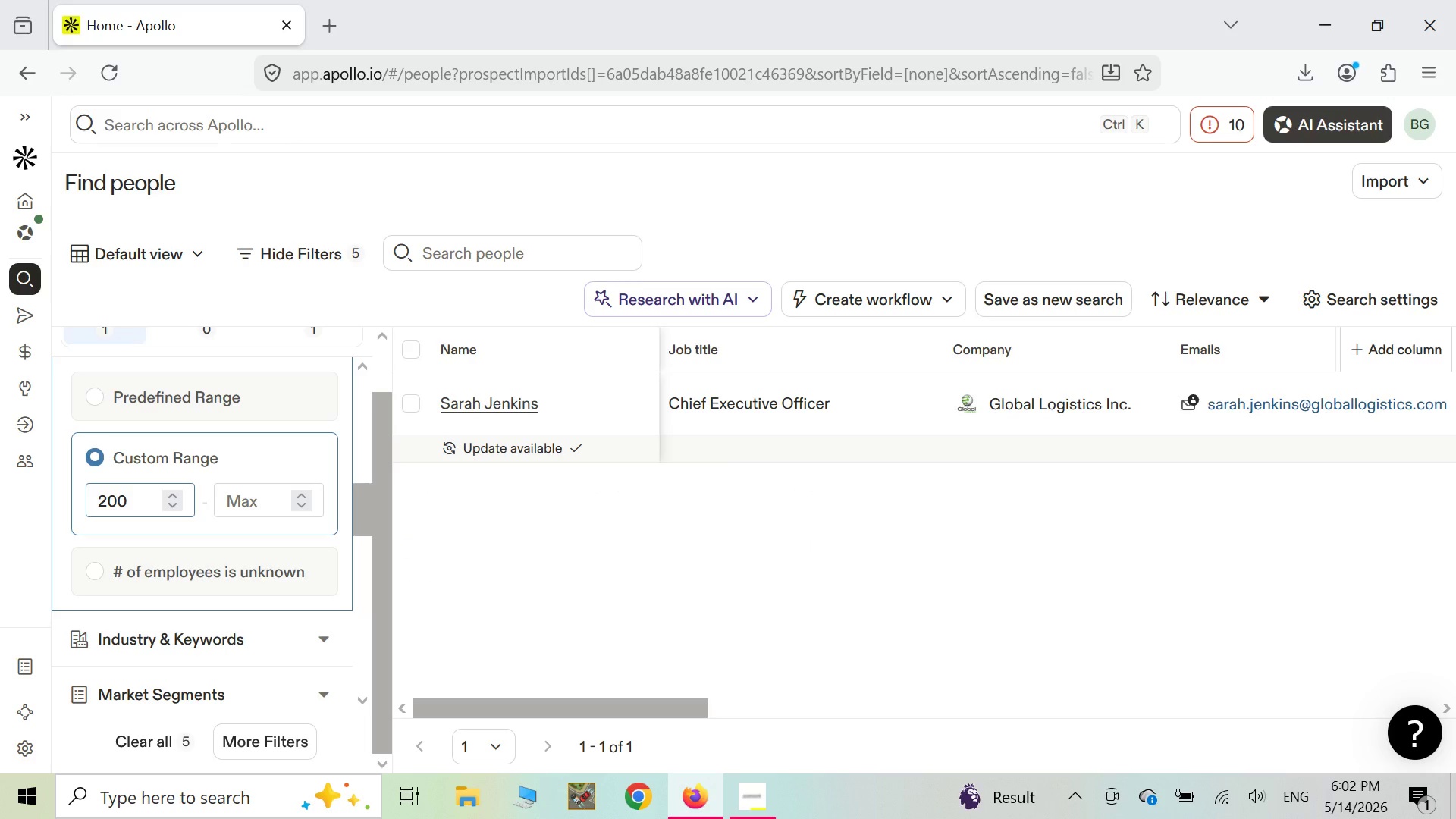 
key(Backspace)
 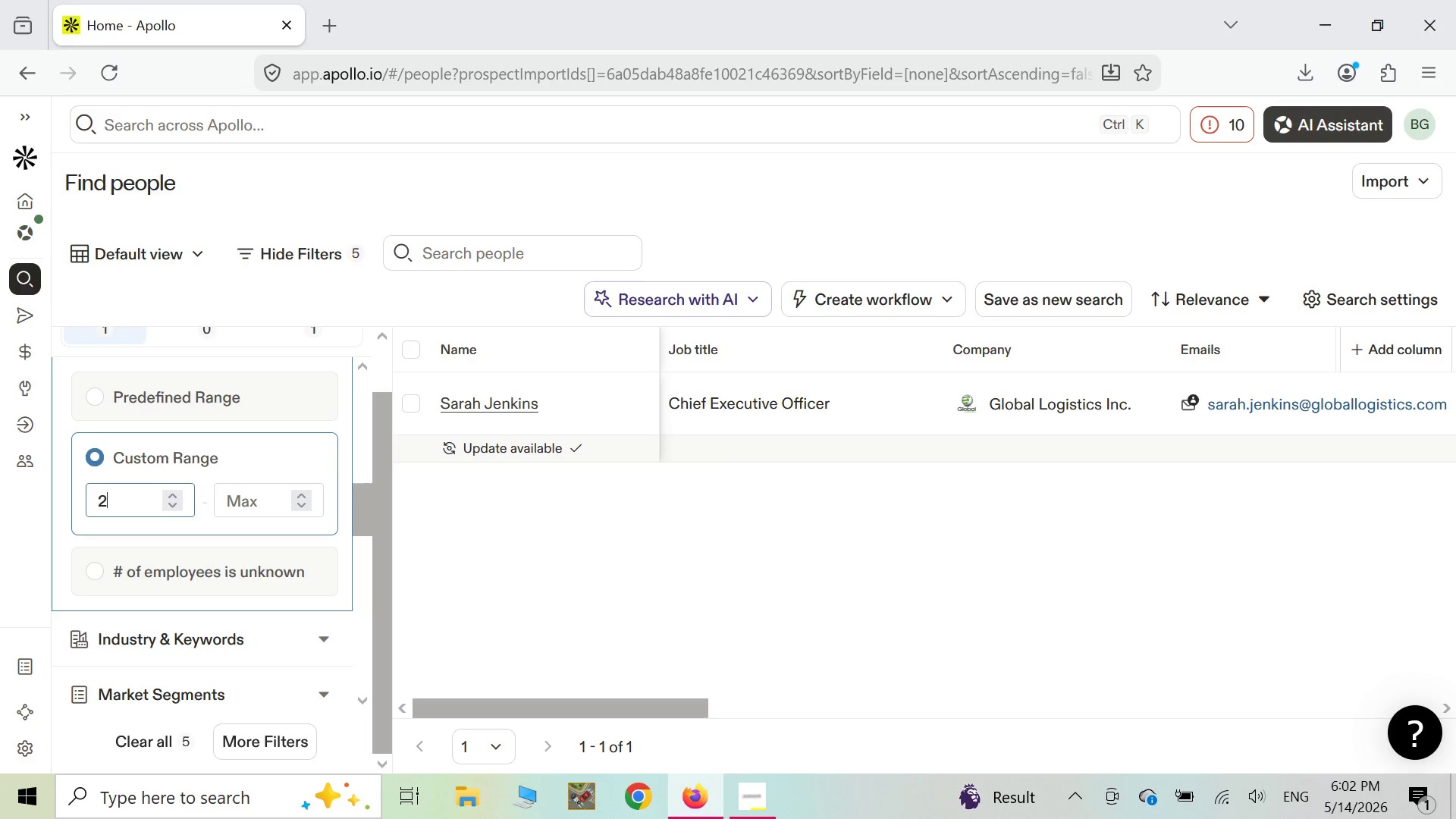 
key(Backspace)
 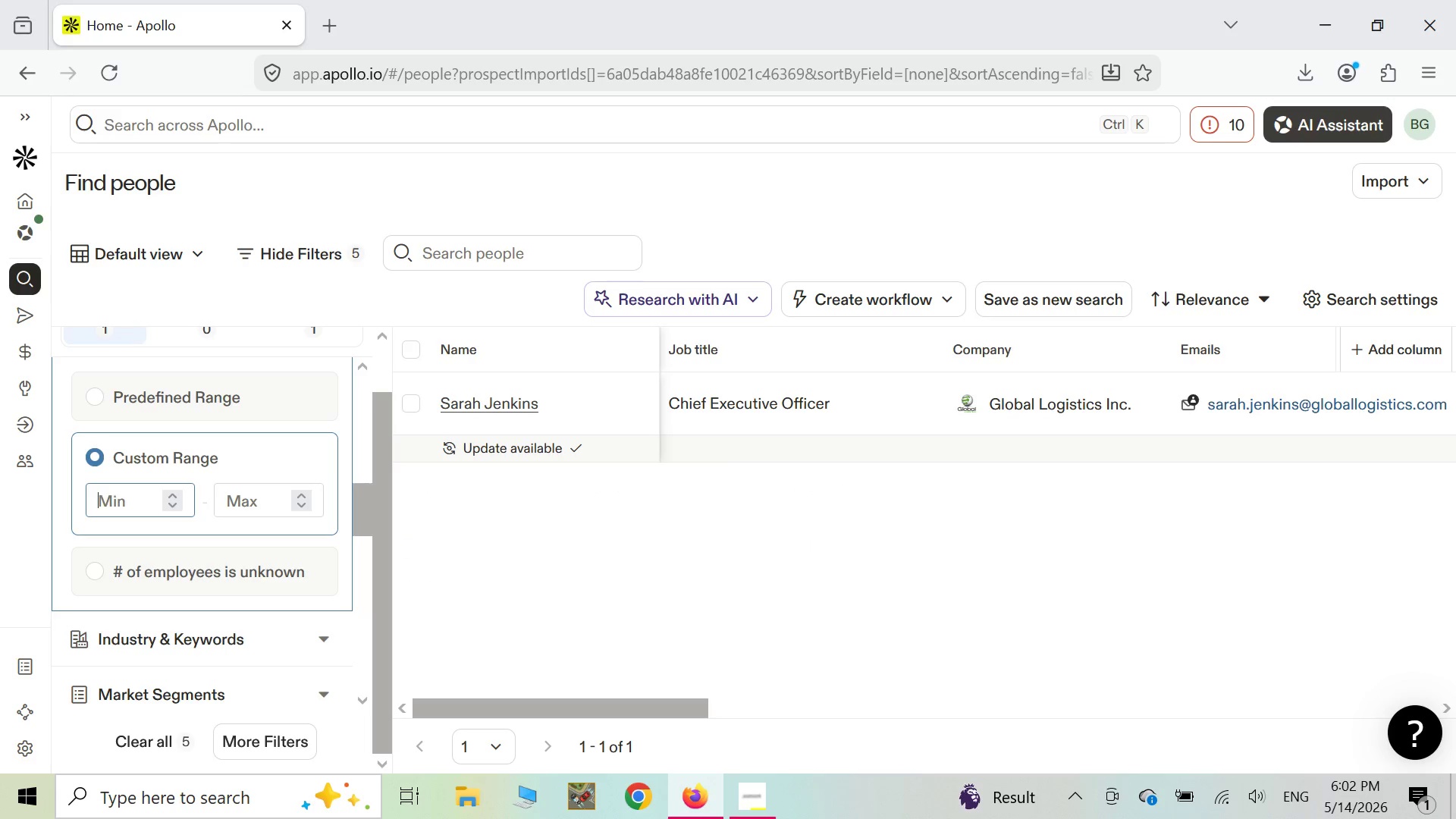 
key(Backspace)
 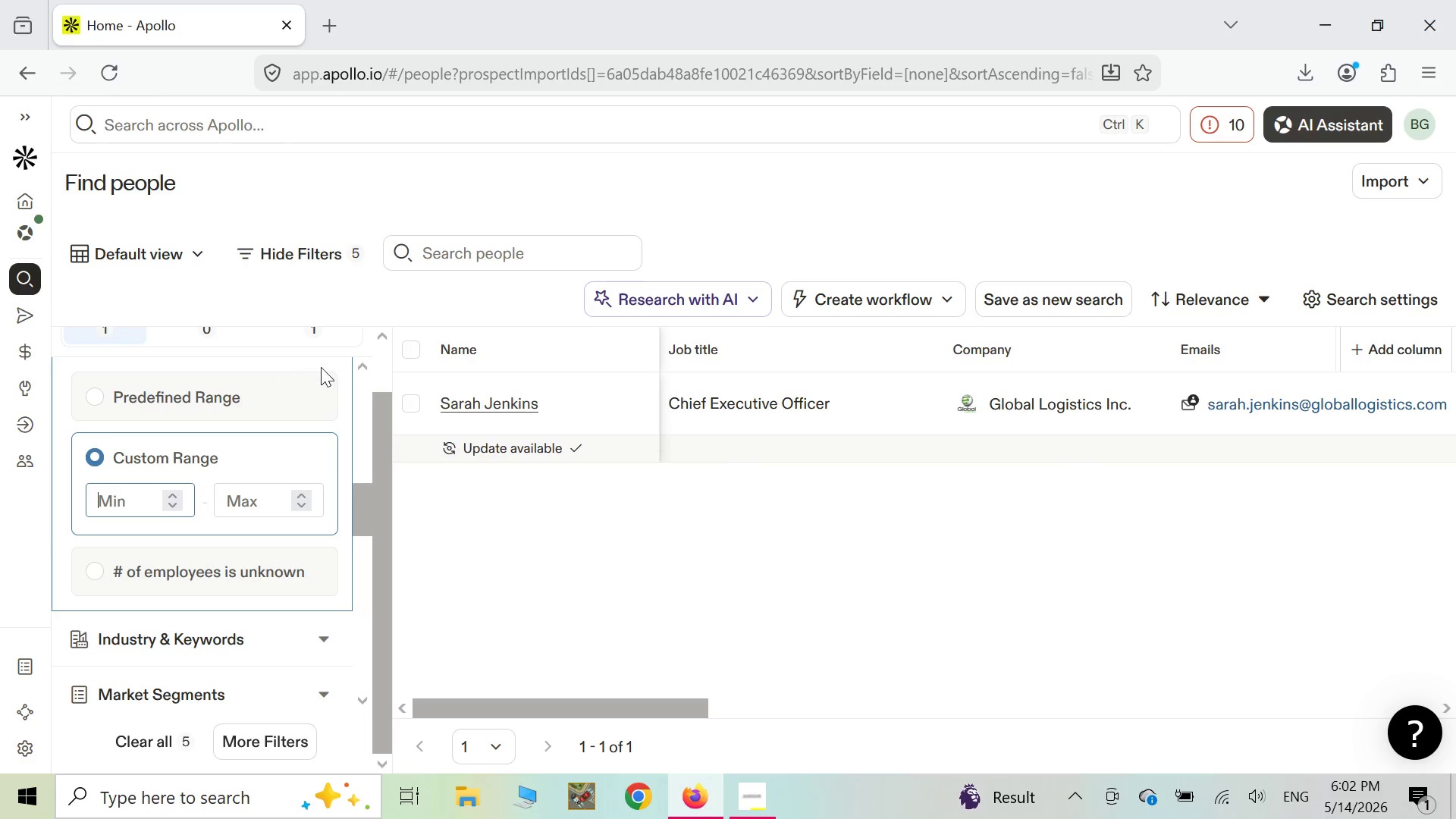 
scroll: coordinate [322, 367], scroll_direction: up, amount: 2.0
 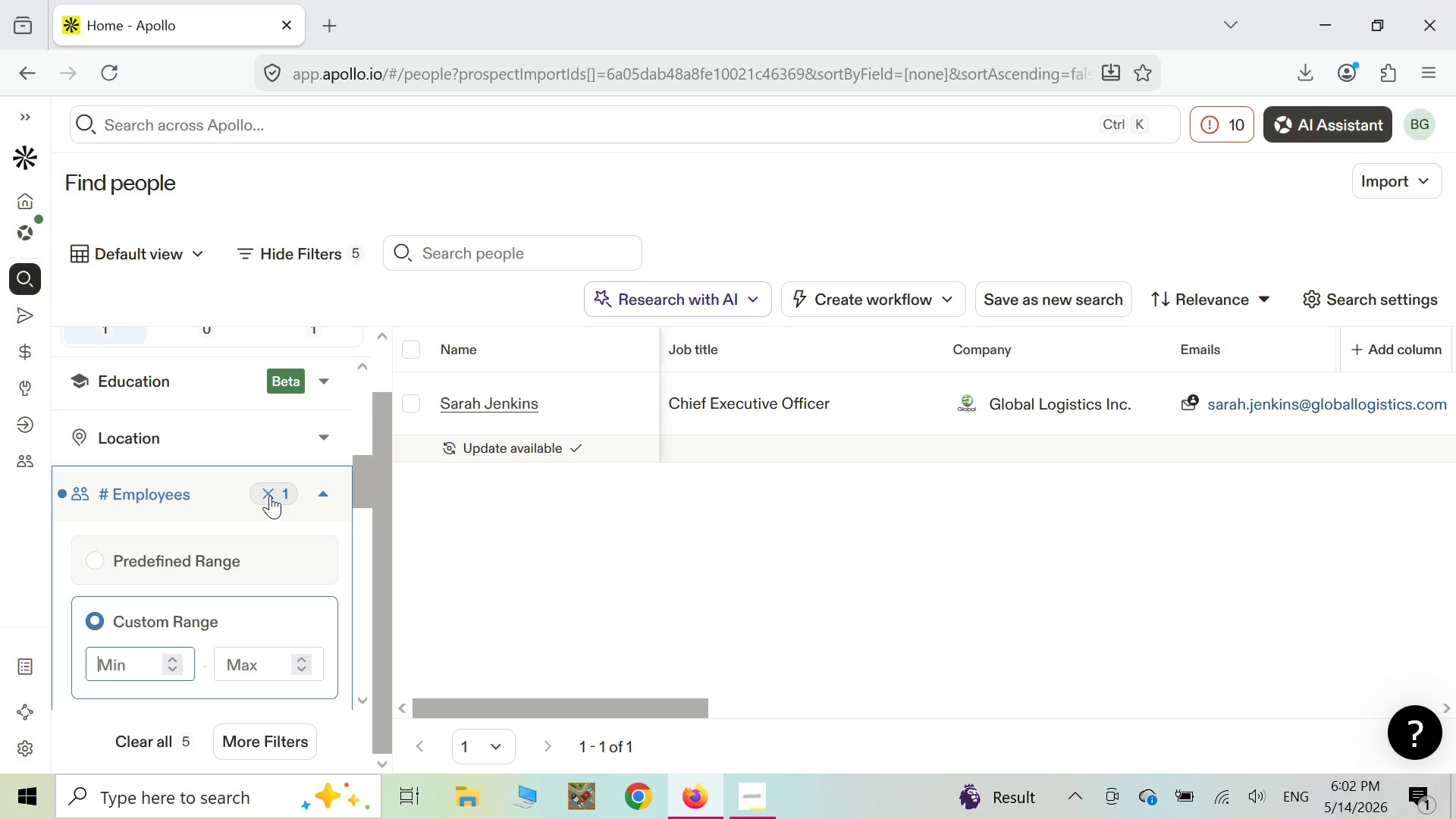 
left_click([270, 495])
 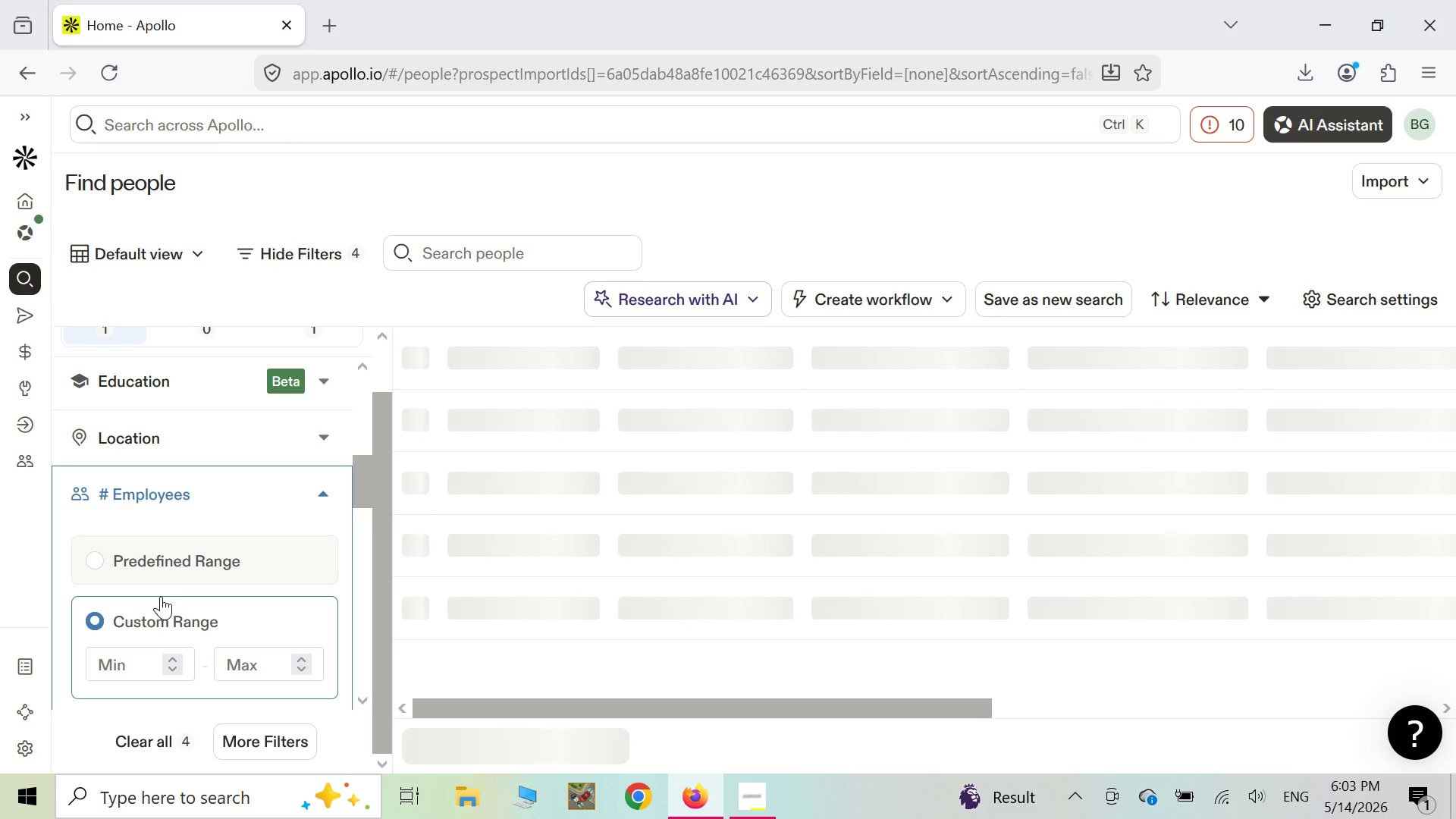 
wait(6.17)
 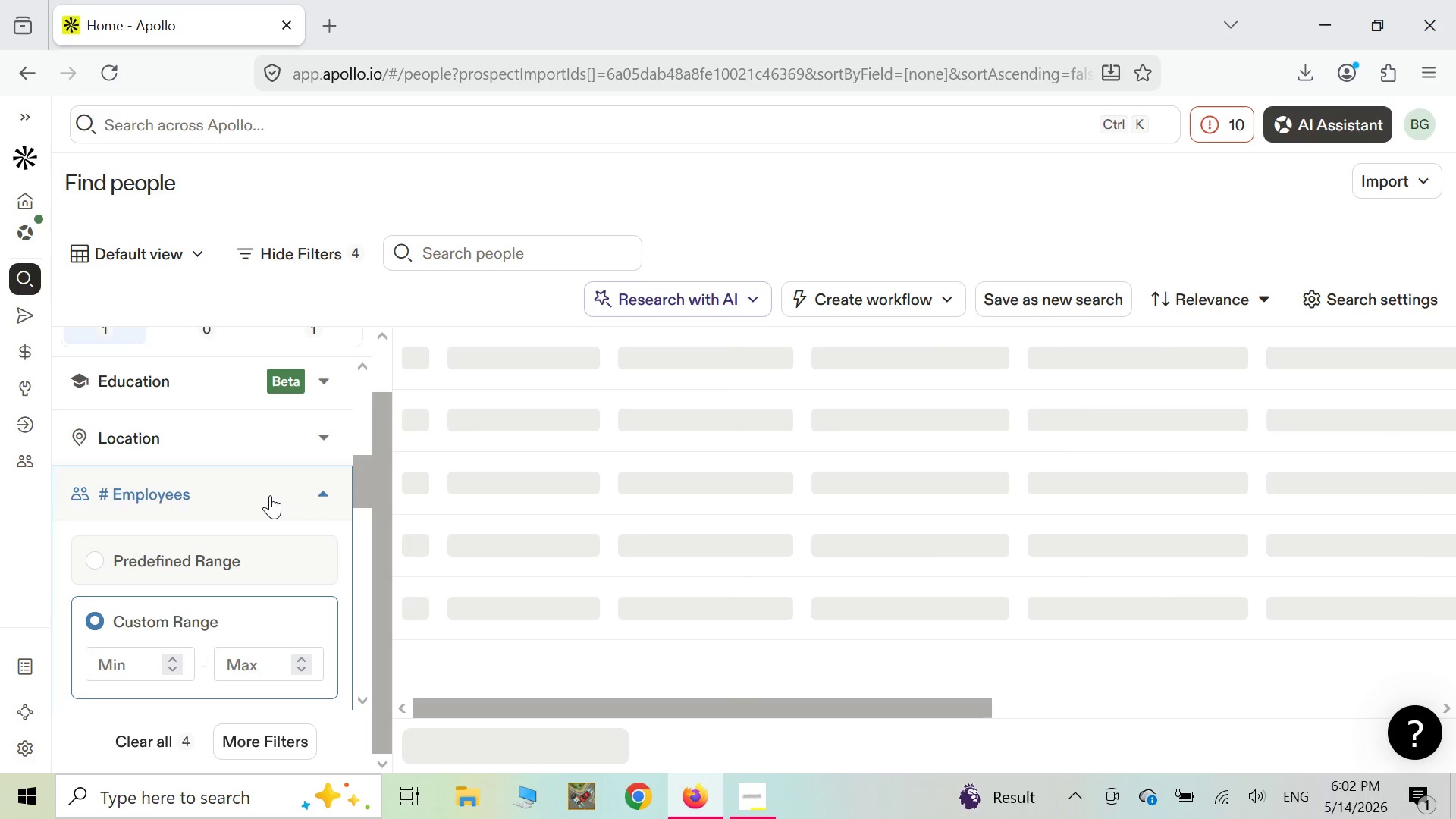 
scroll: coordinate [165, 591], scroll_direction: down, amount: 1.0
 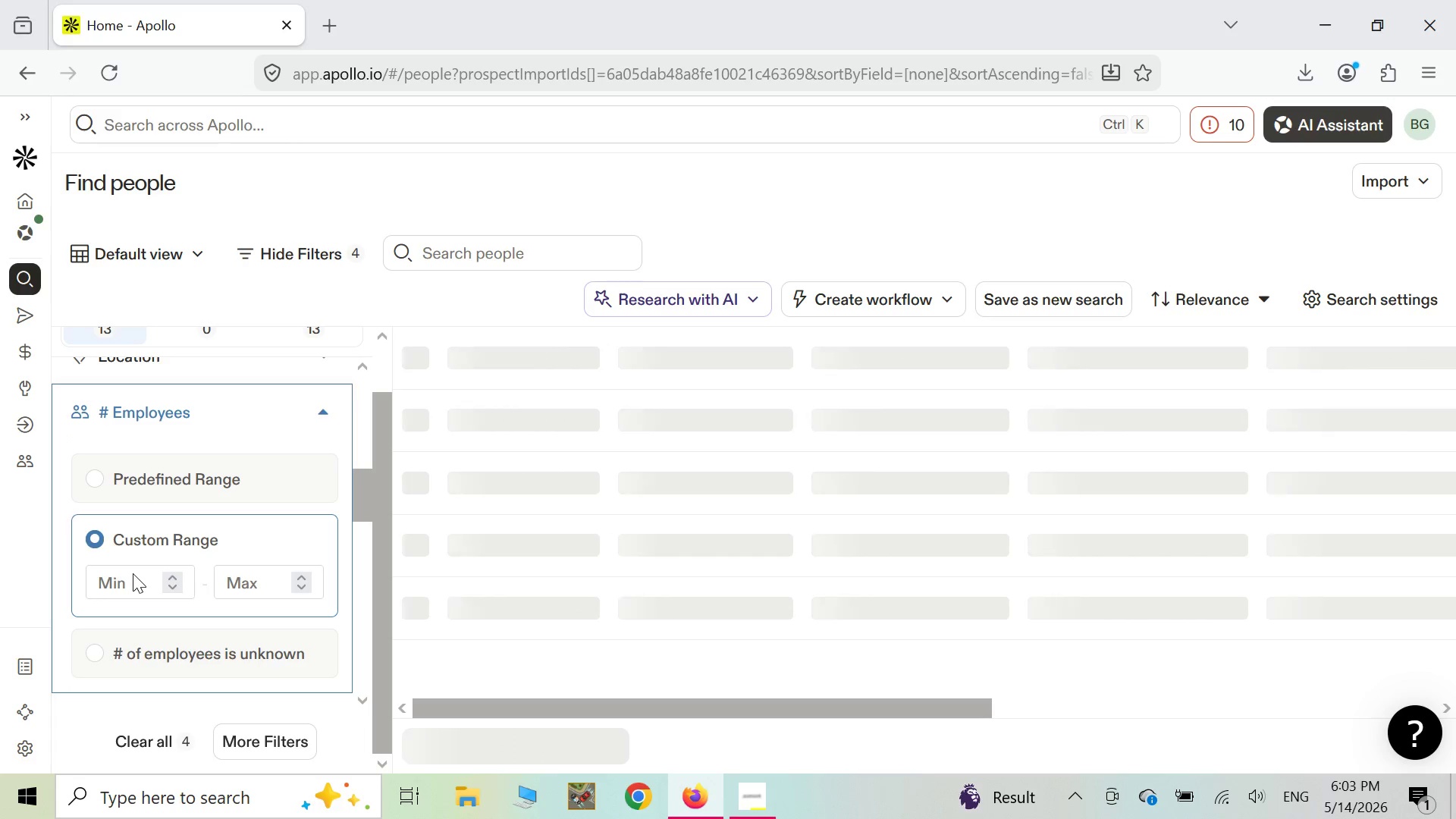 
wait(8.93)
 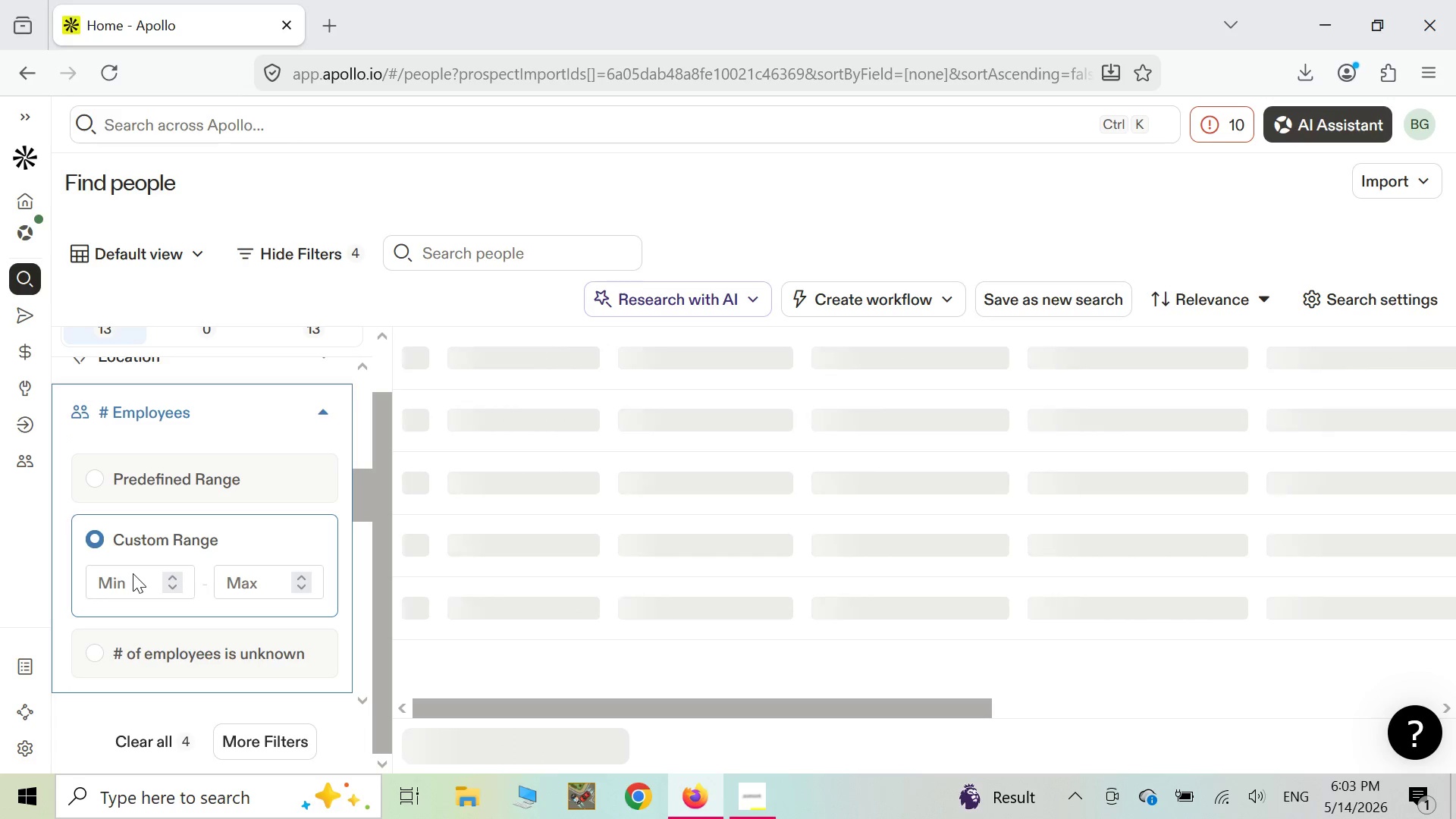 
left_click([407, 350])
 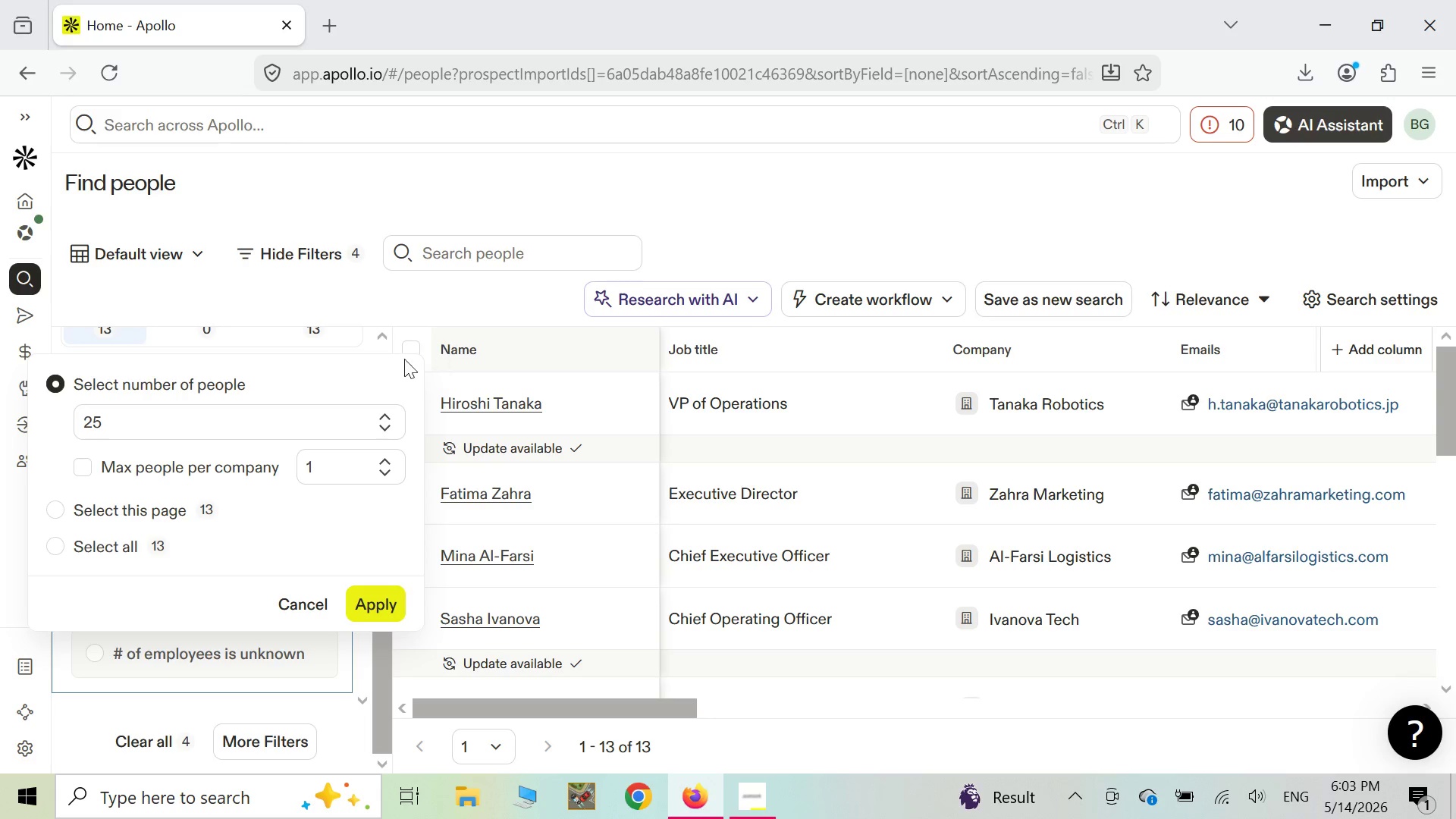 
wait(7.5)
 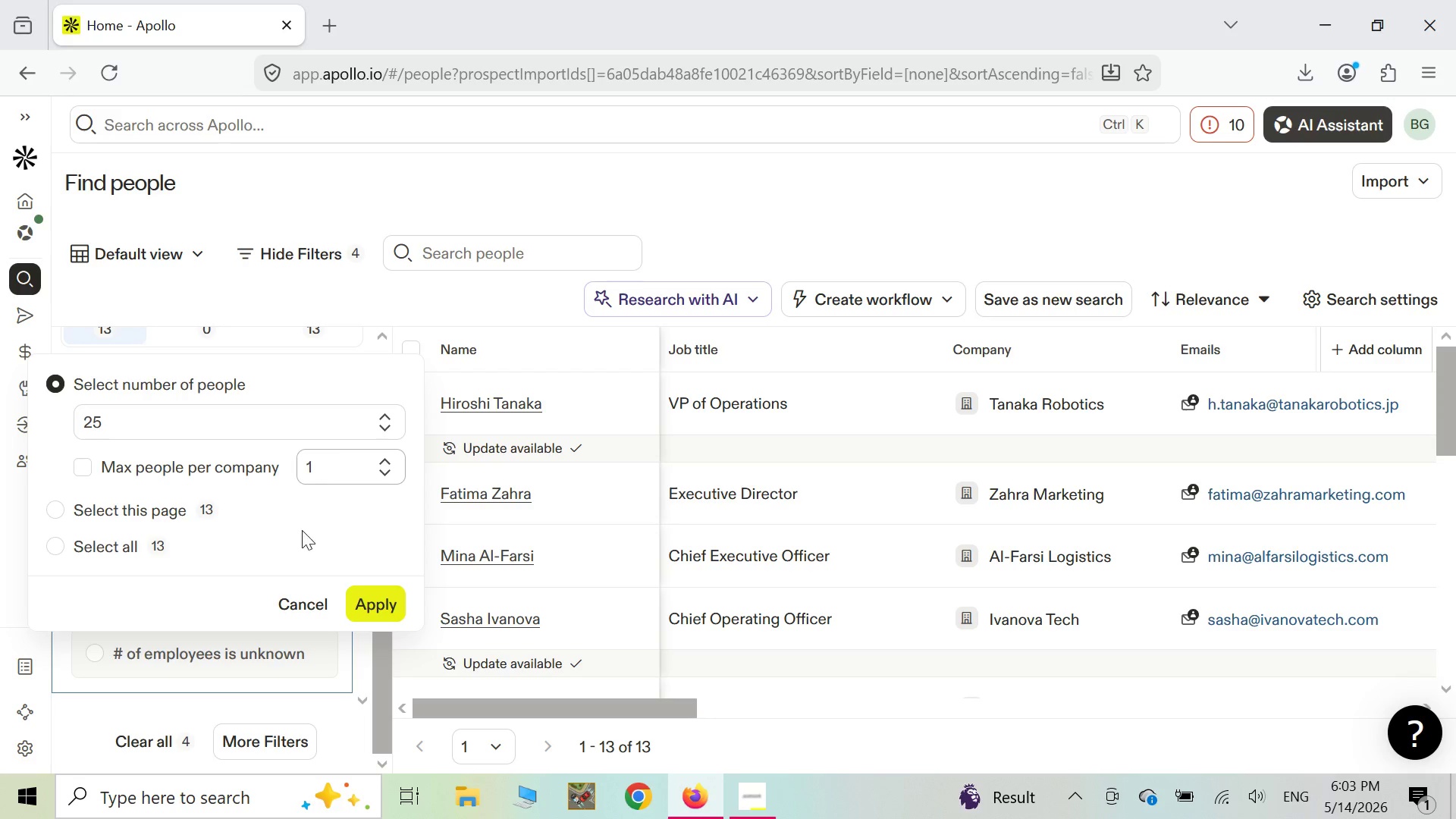 
left_click([709, 237])
 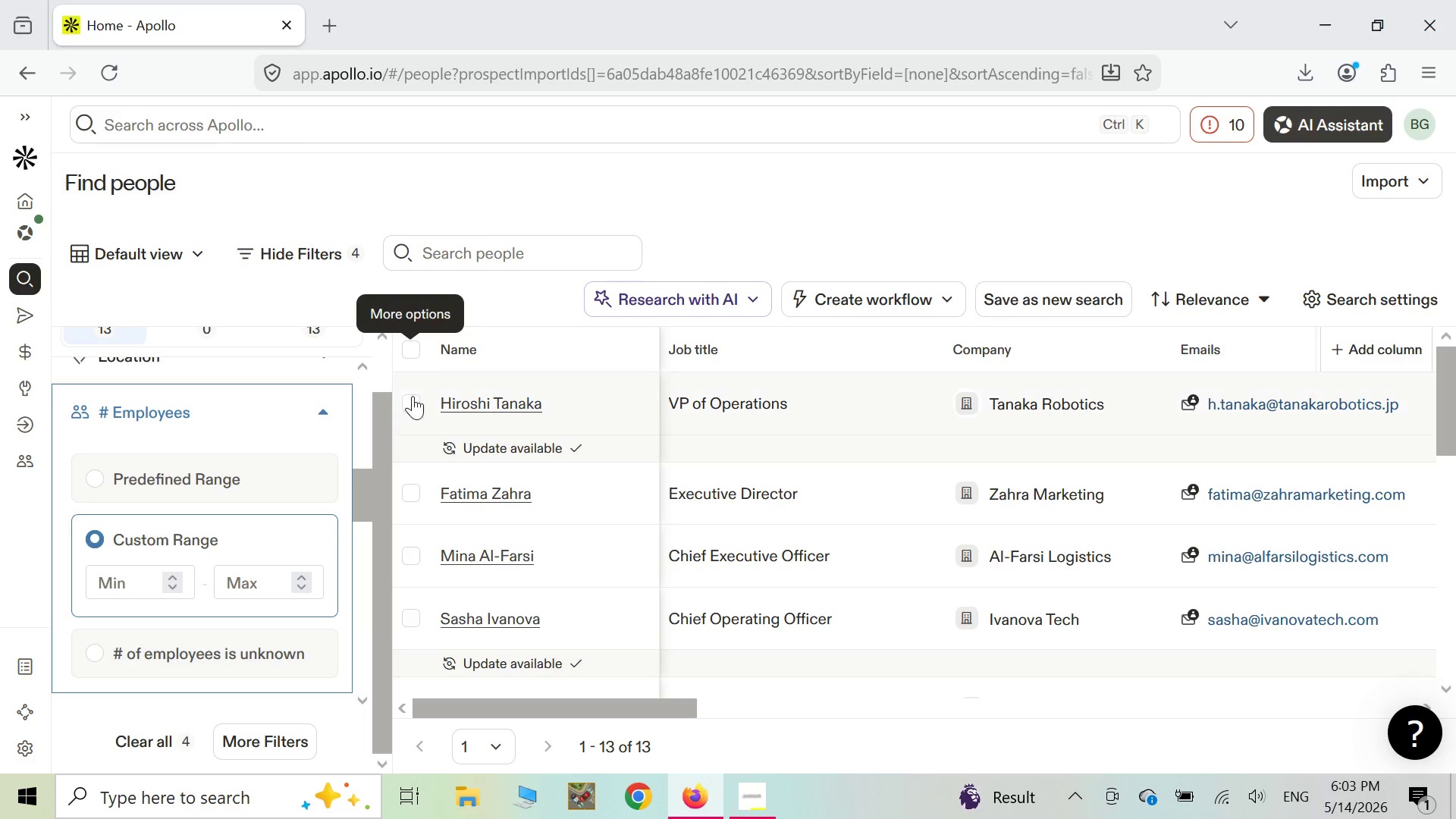 
left_click([414, 400])
 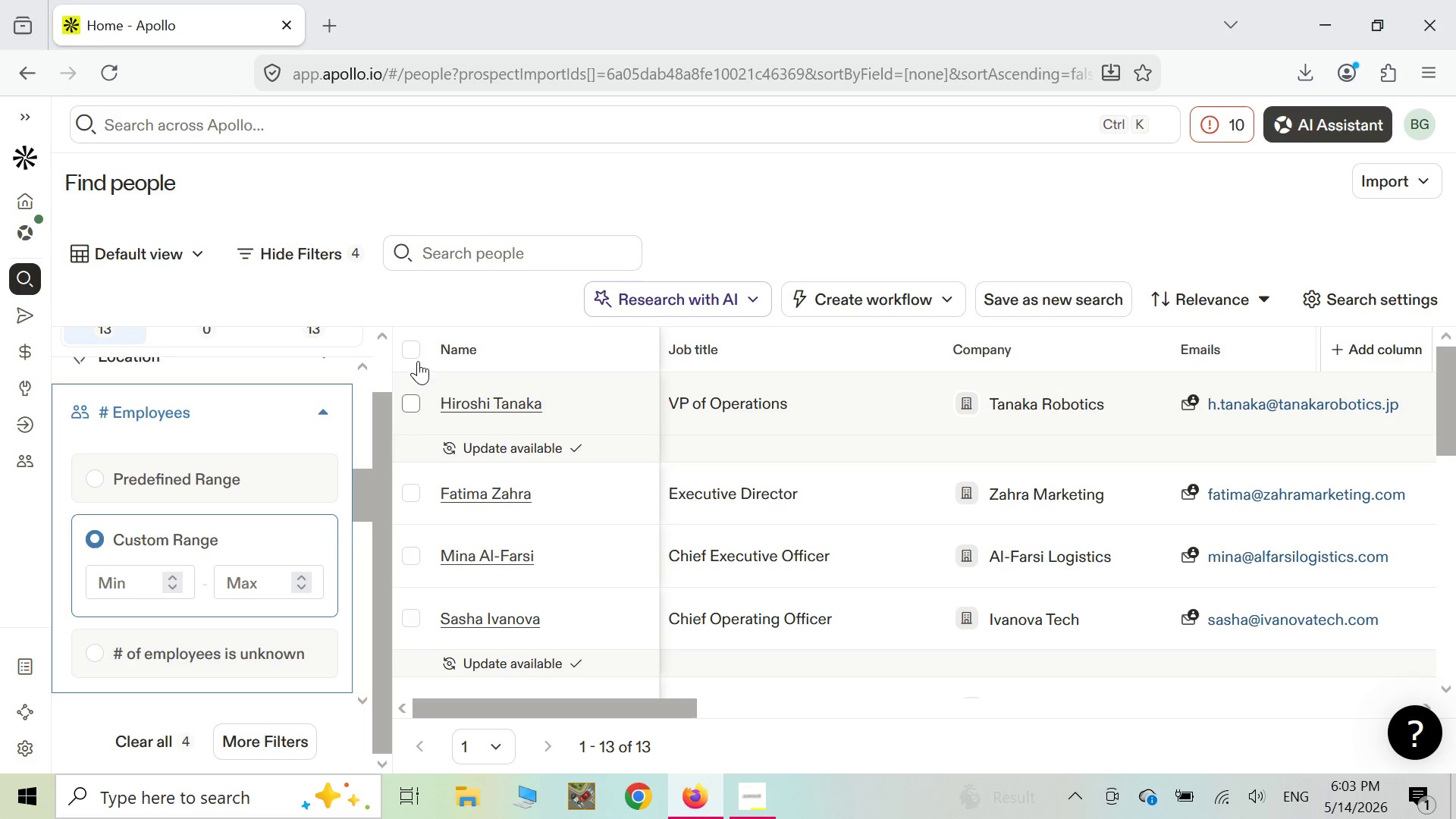 
left_click([416, 359])
 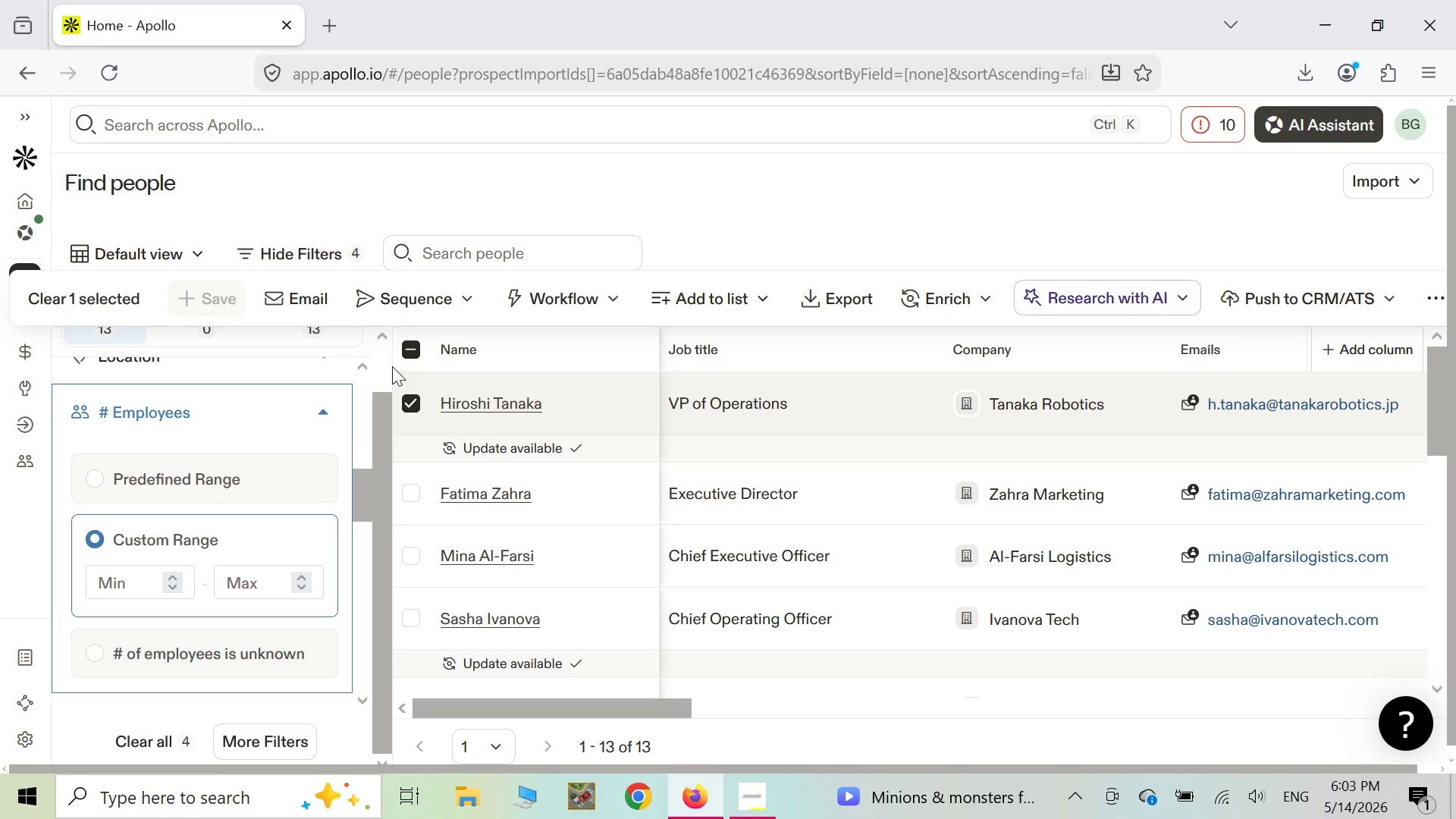 
wait(29.98)
 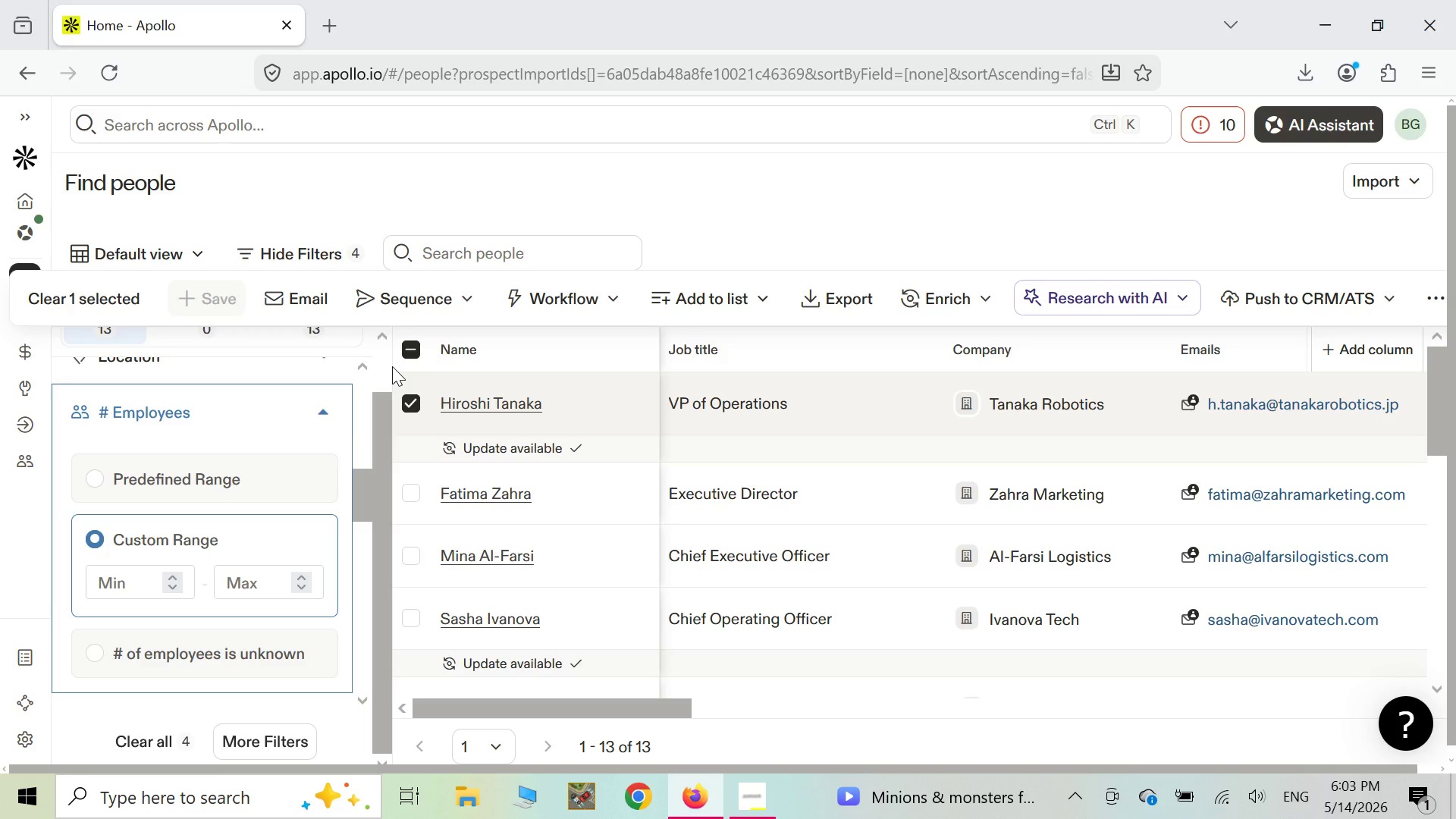 
left_click([415, 407])
 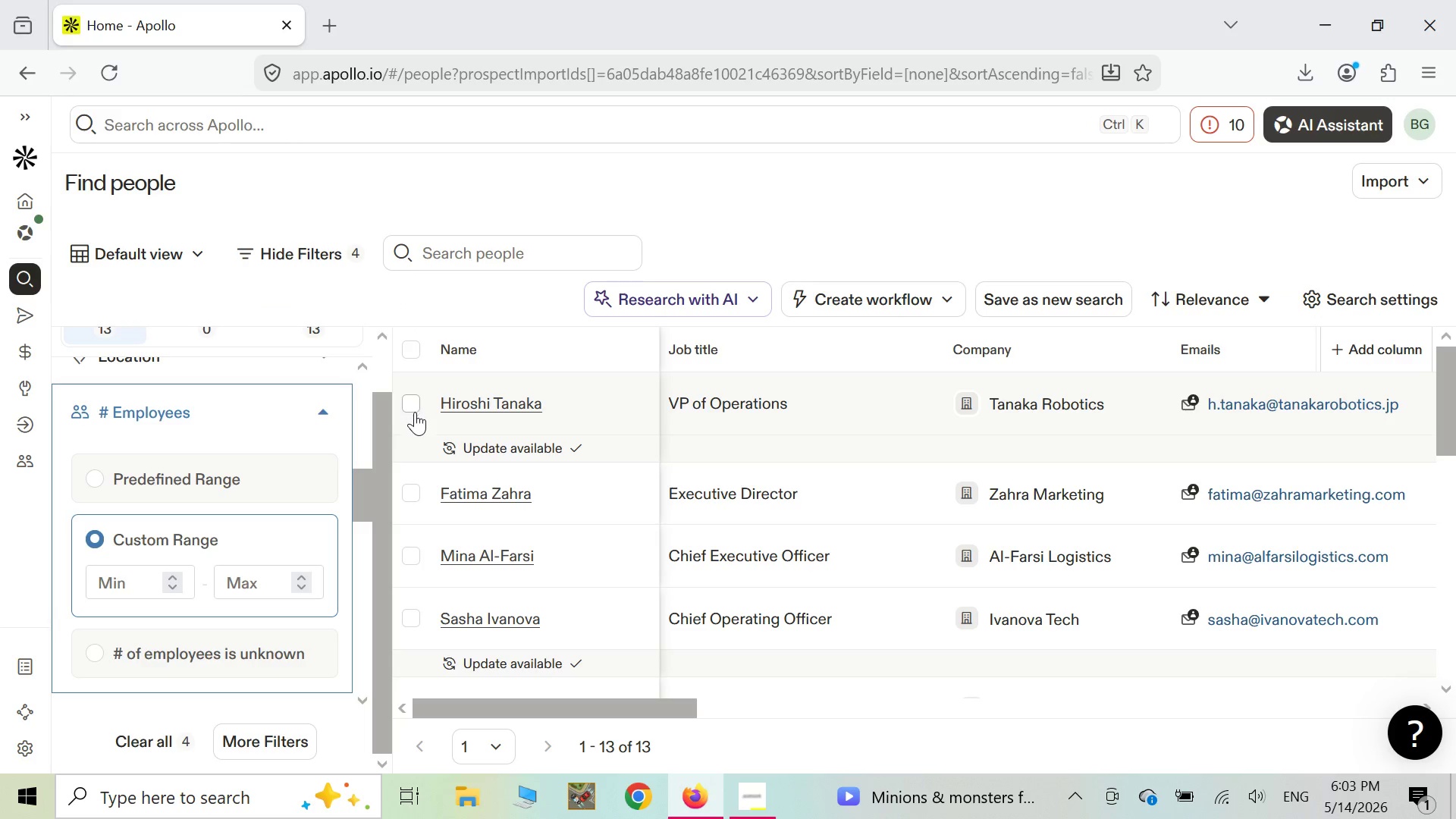 
scroll: coordinate [422, 421], scroll_direction: up, amount: 5.0
 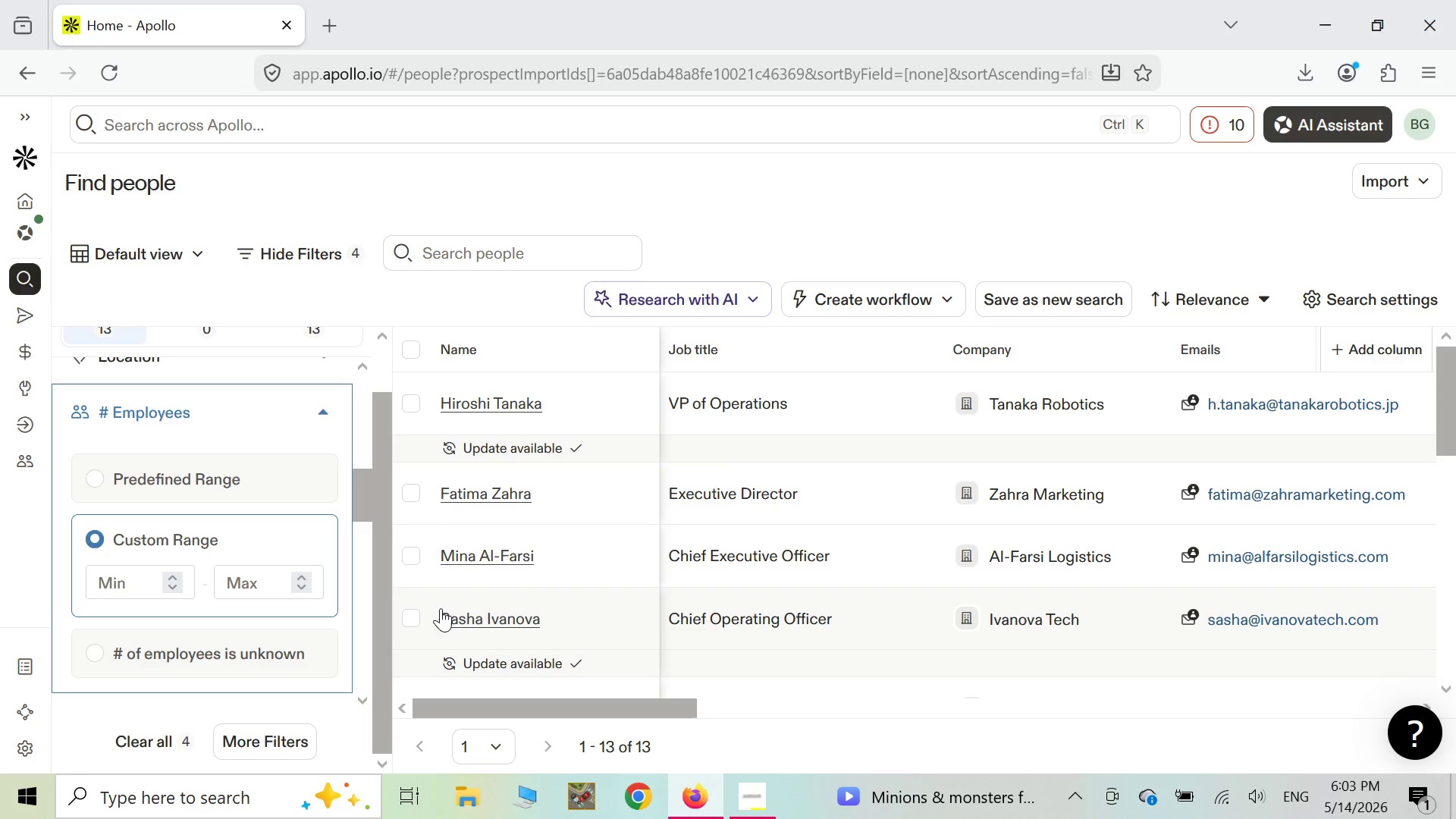 
scroll: coordinate [432, 579], scroll_direction: down, amount: 6.0
 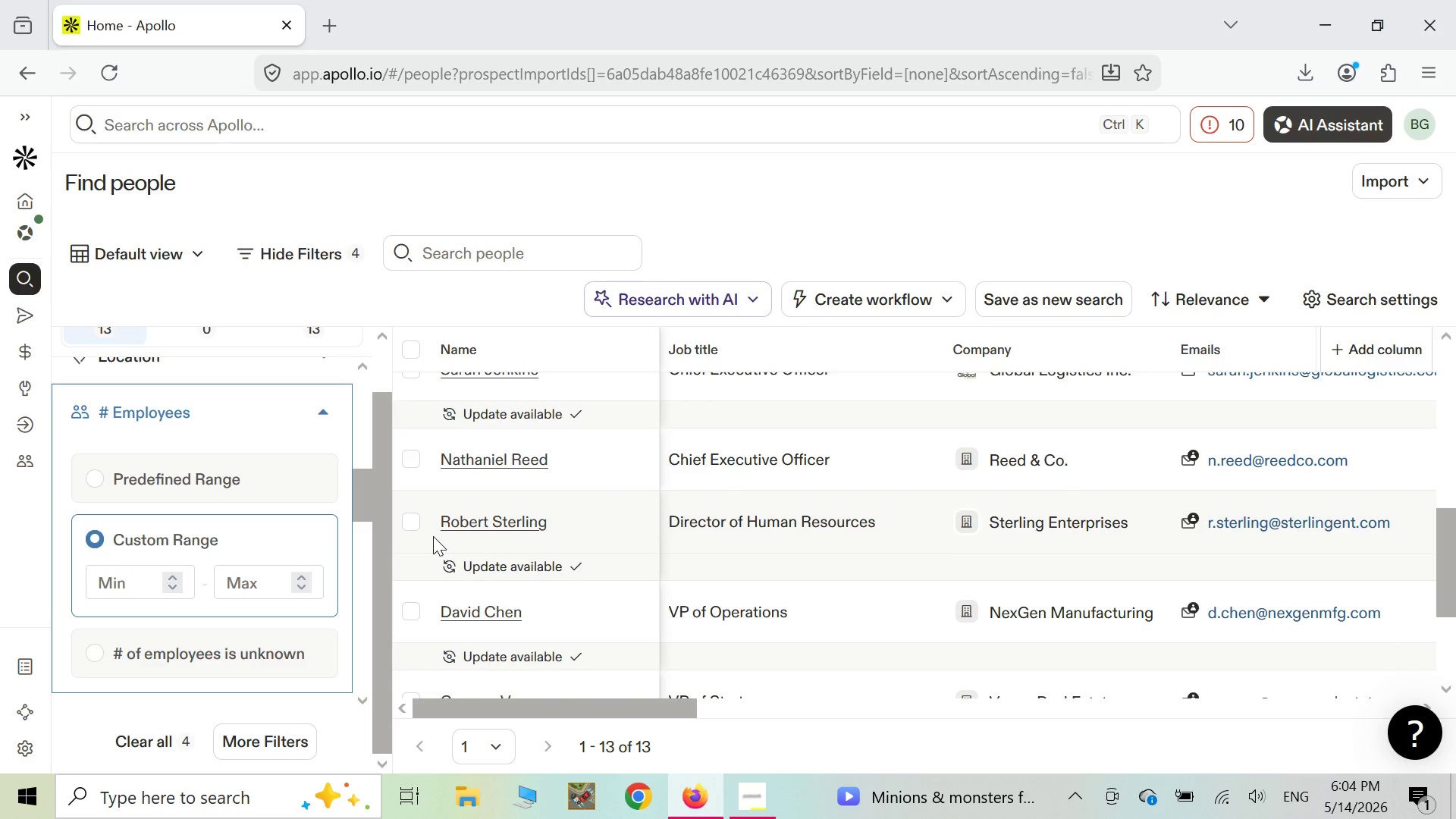 
scroll: coordinate [433, 536], scroll_direction: up, amount: 2.0
 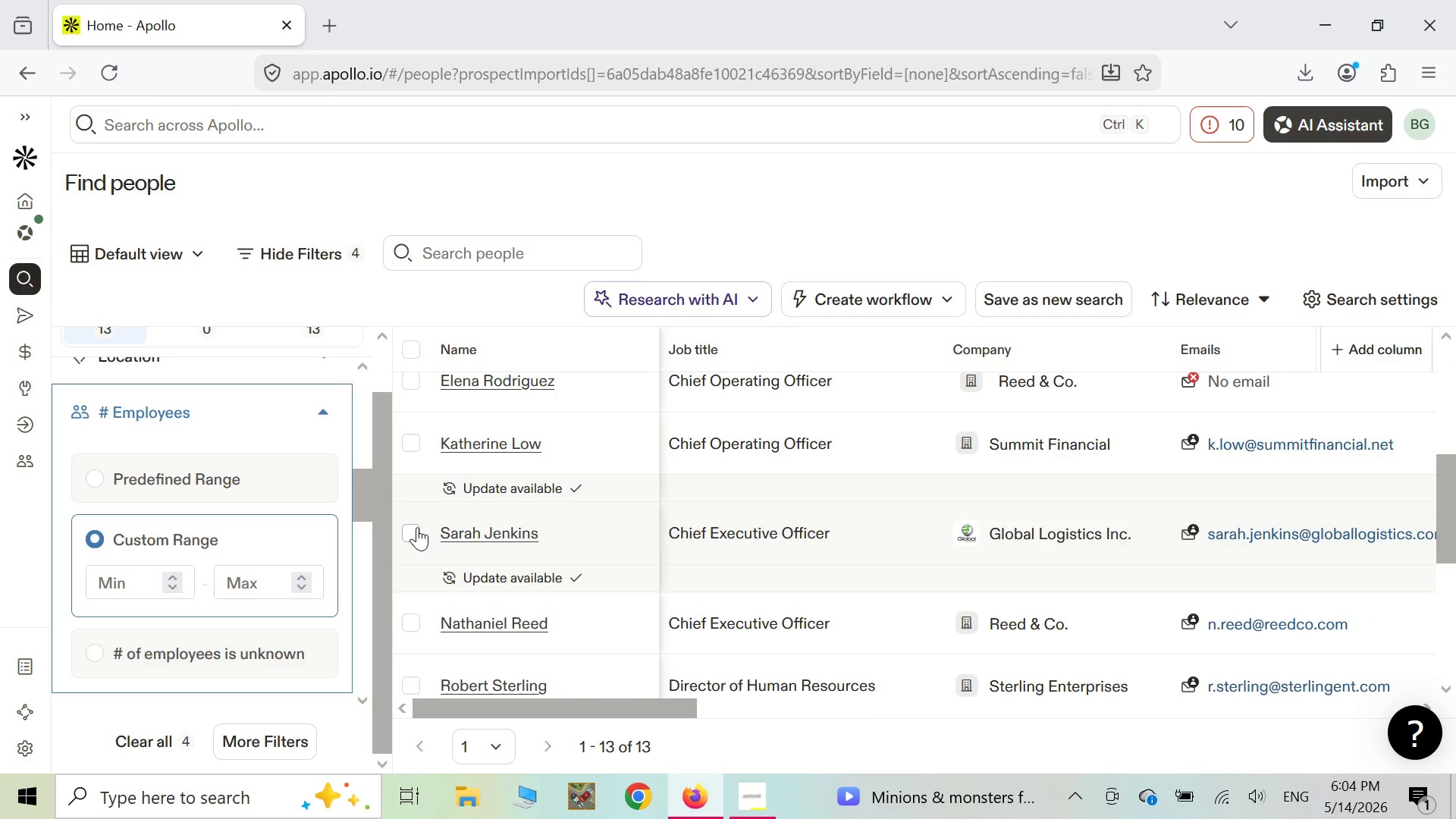 
left_click([411, 533])
 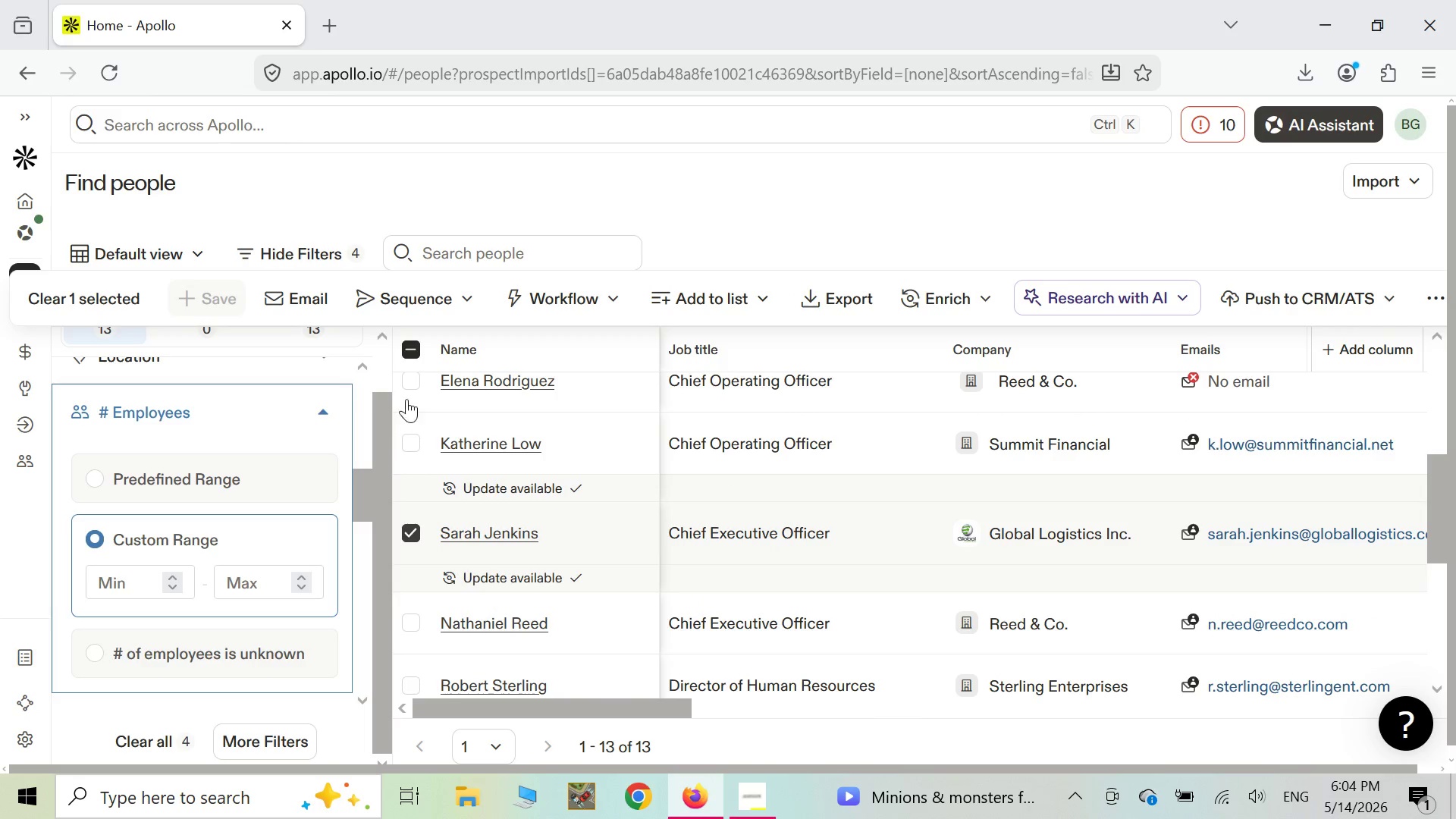 
left_click([412, 389])
 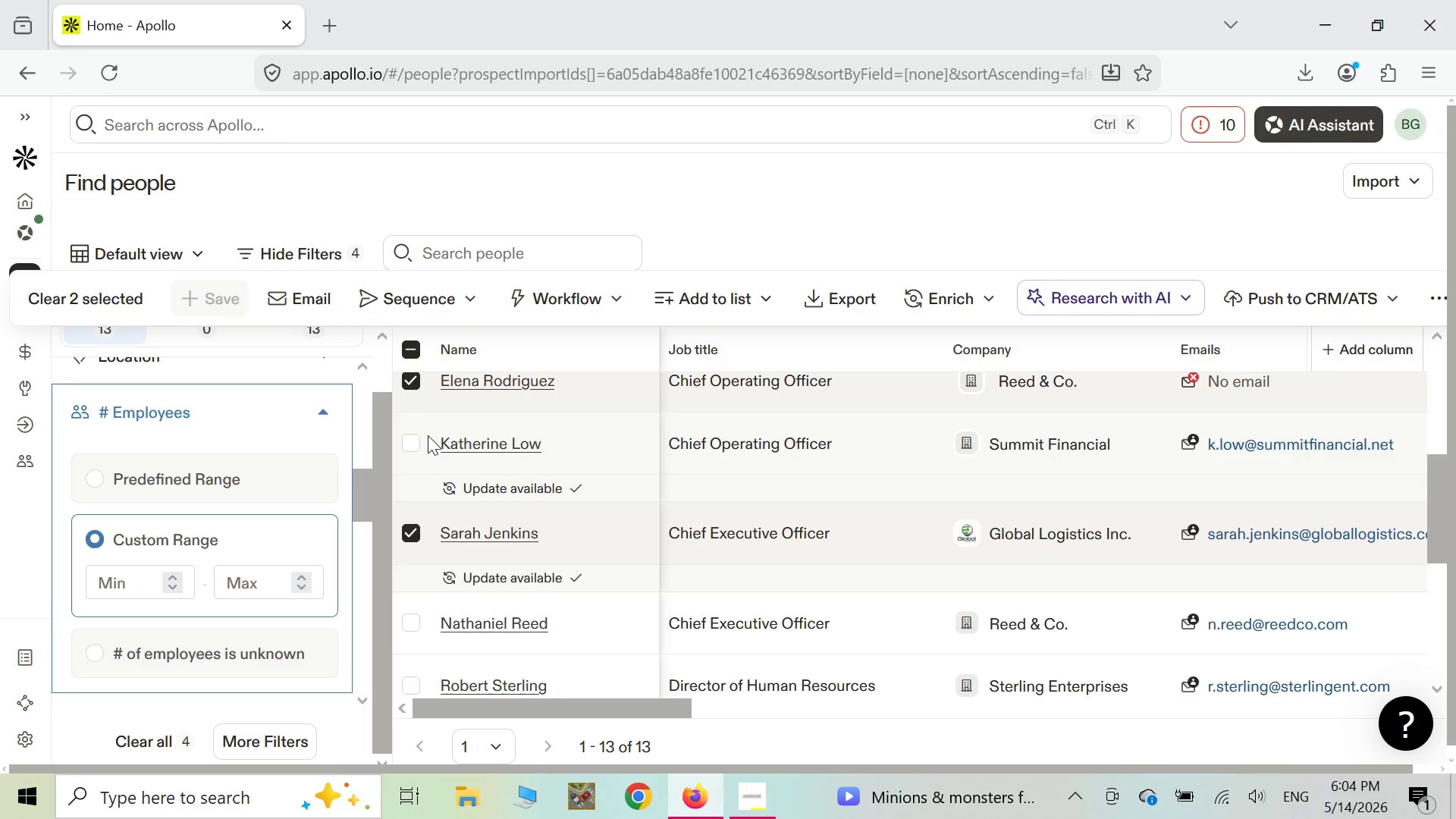 
scroll: coordinate [478, 487], scroll_direction: down, amount: 2.0
 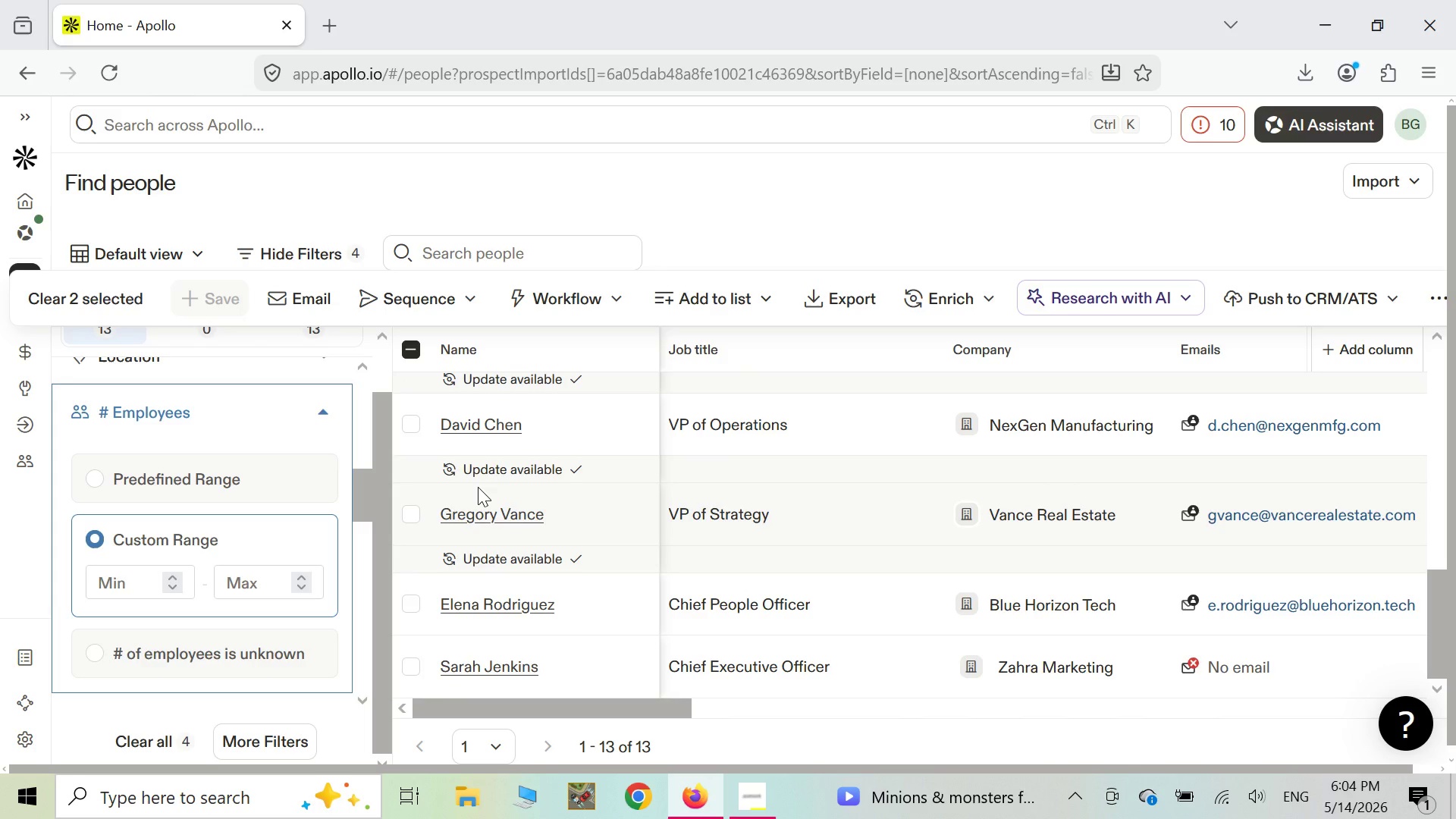 
scroll: coordinate [478, 487], scroll_direction: up, amount: 4.0
 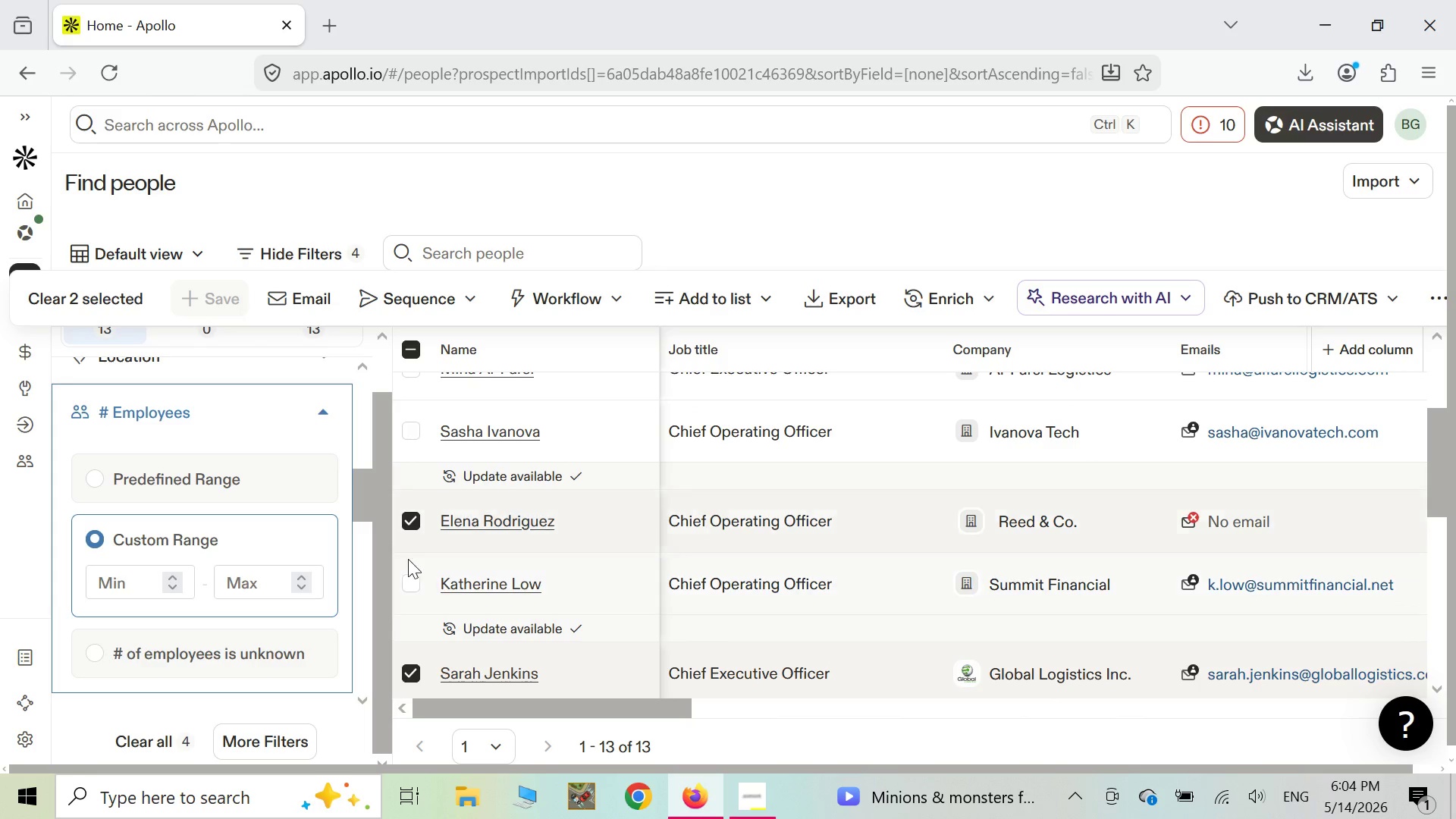 
left_click([412, 585])
 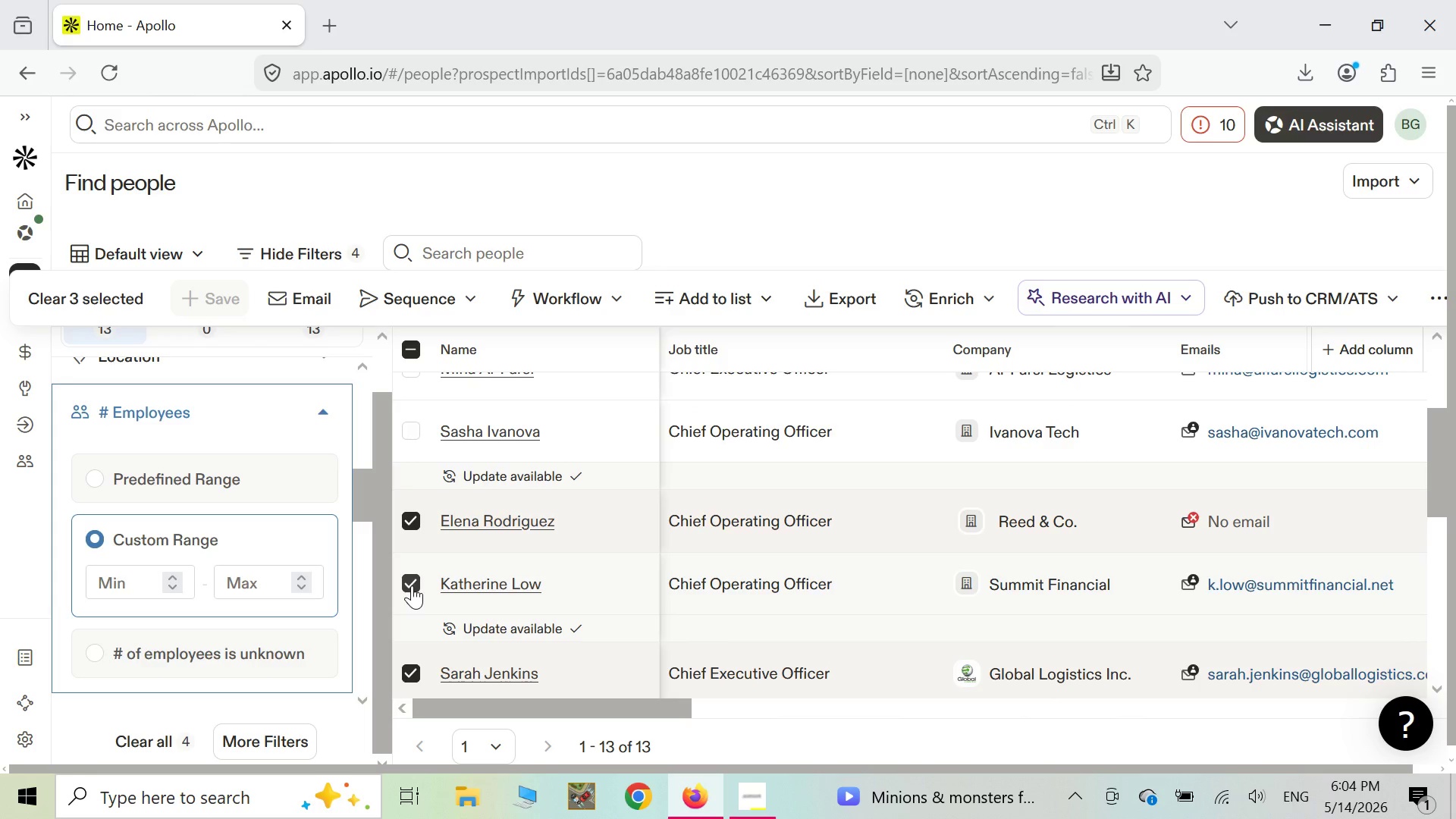 
scroll: coordinate [468, 548], scroll_direction: down, amount: 2.0
 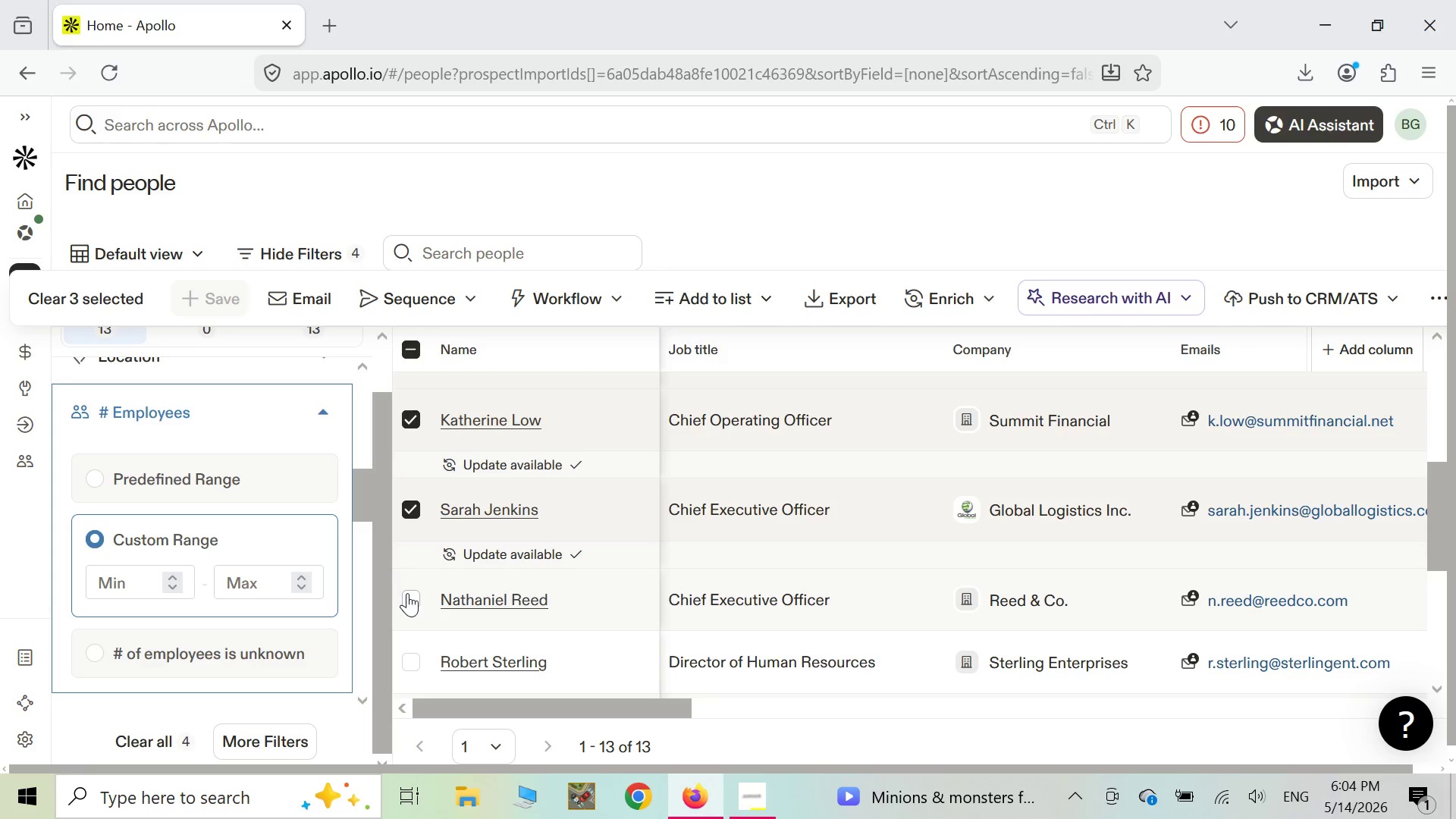 
left_click([407, 593])
 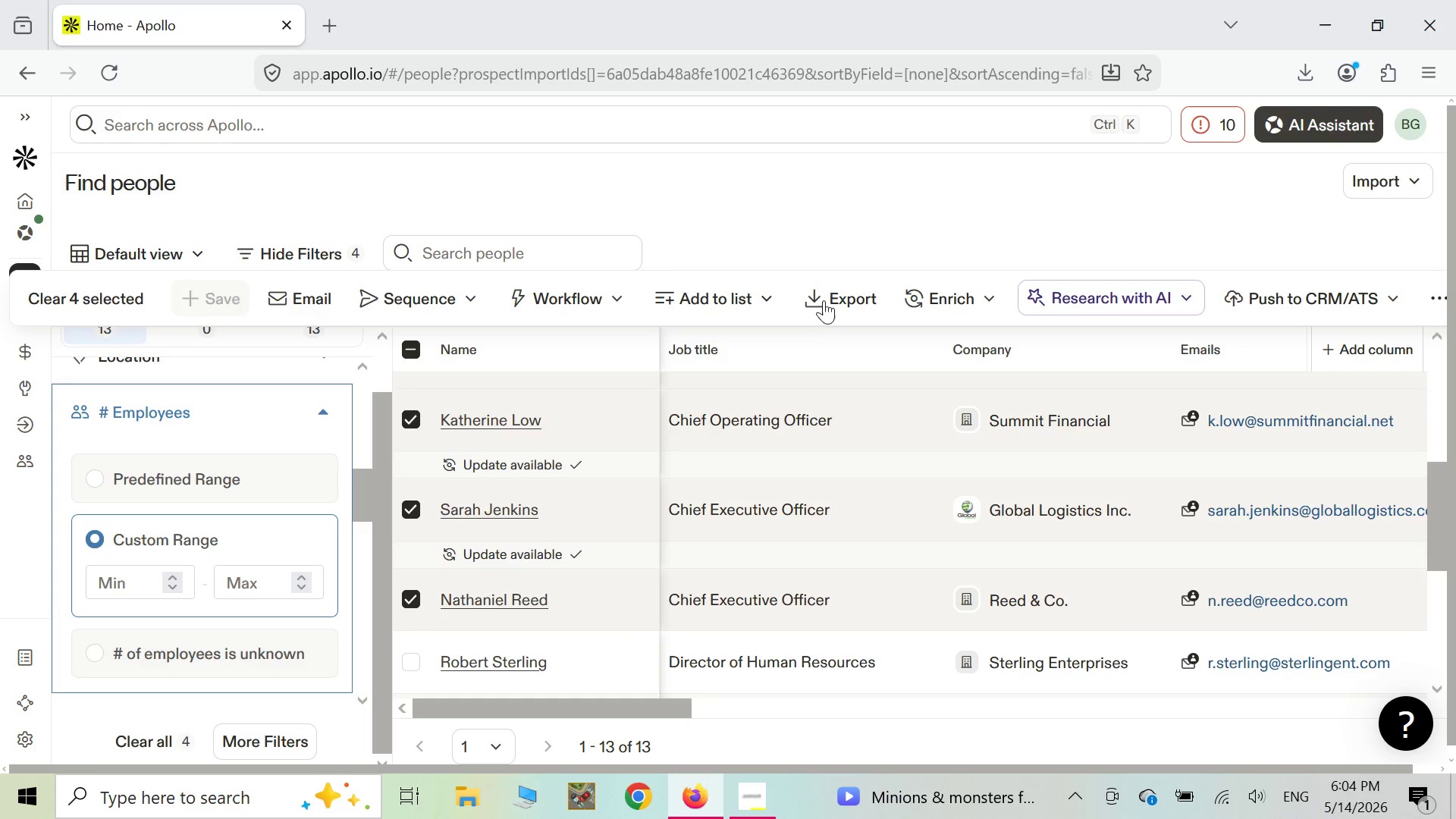 
left_click([824, 300])
 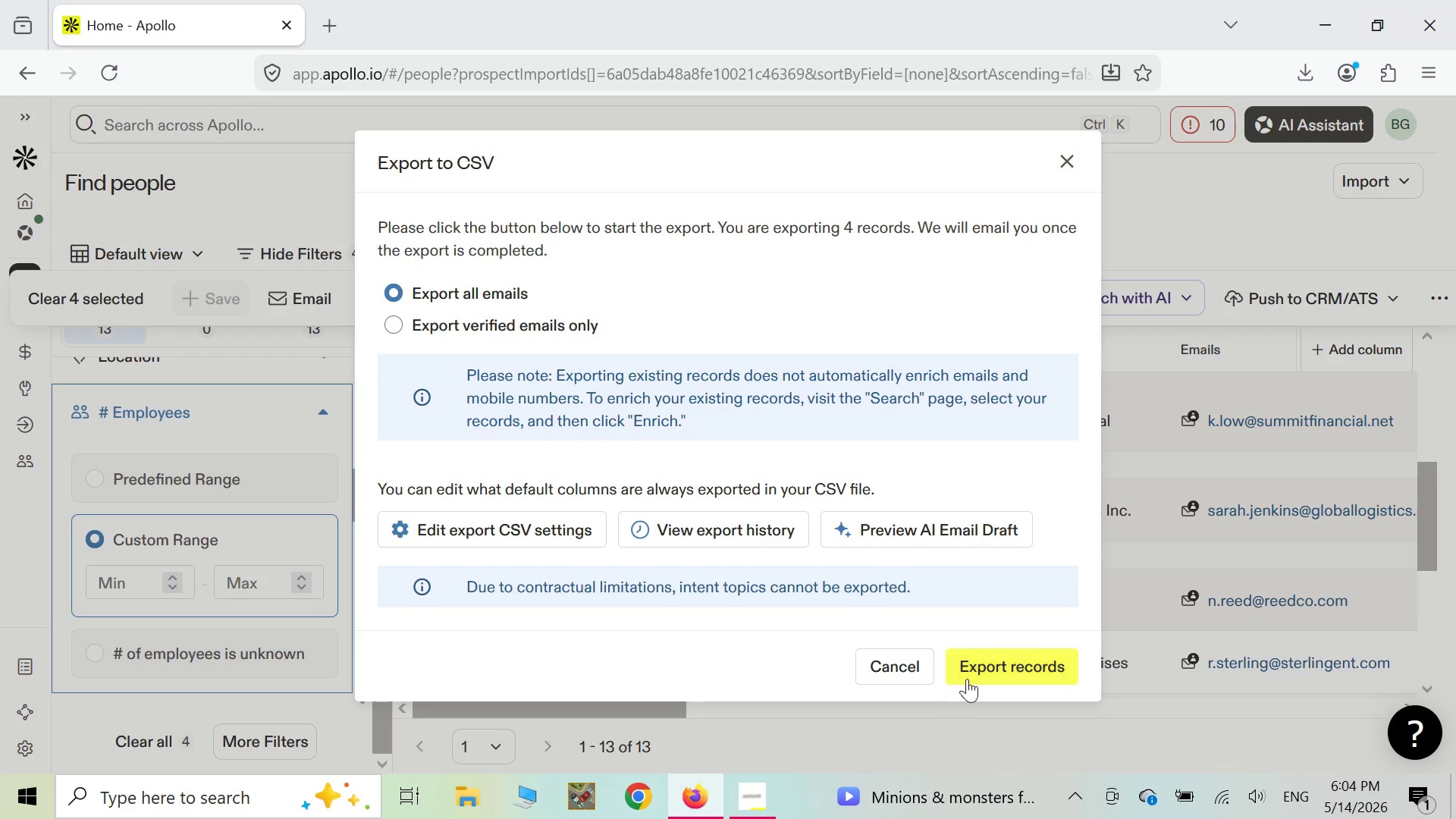 
left_click([974, 672])
 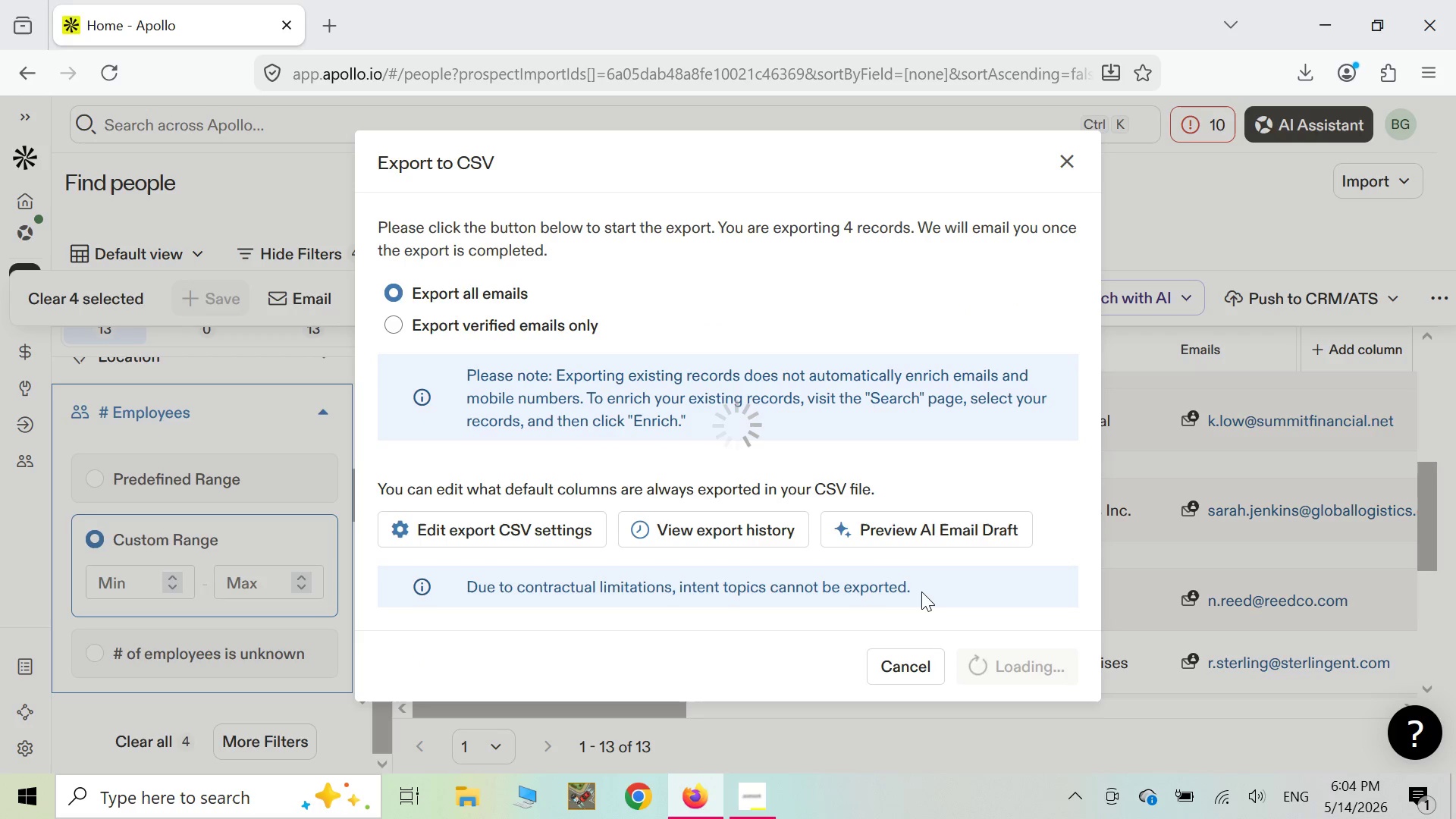 
mouse_move([869, 596])
 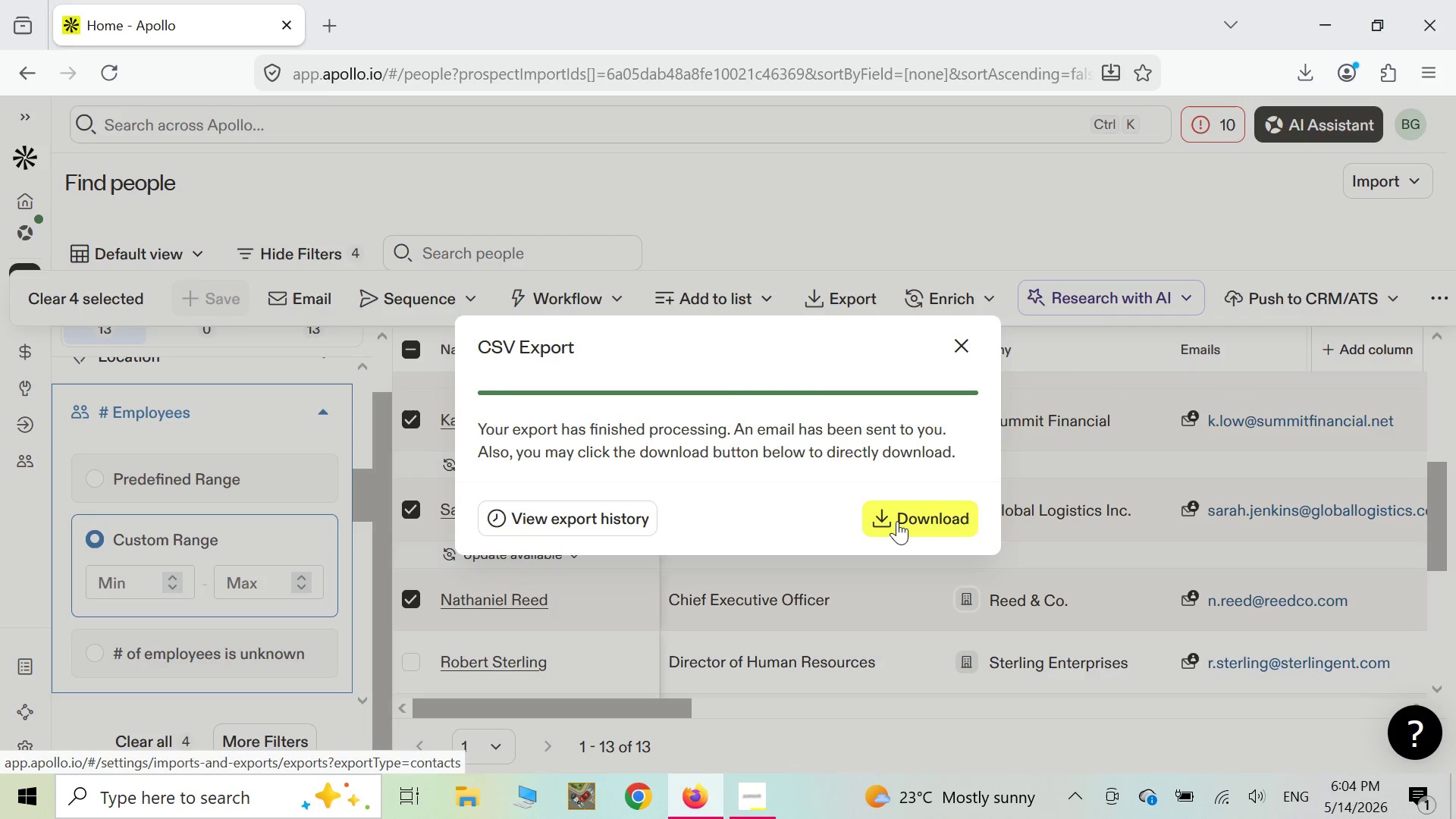 
left_click([897, 521])
 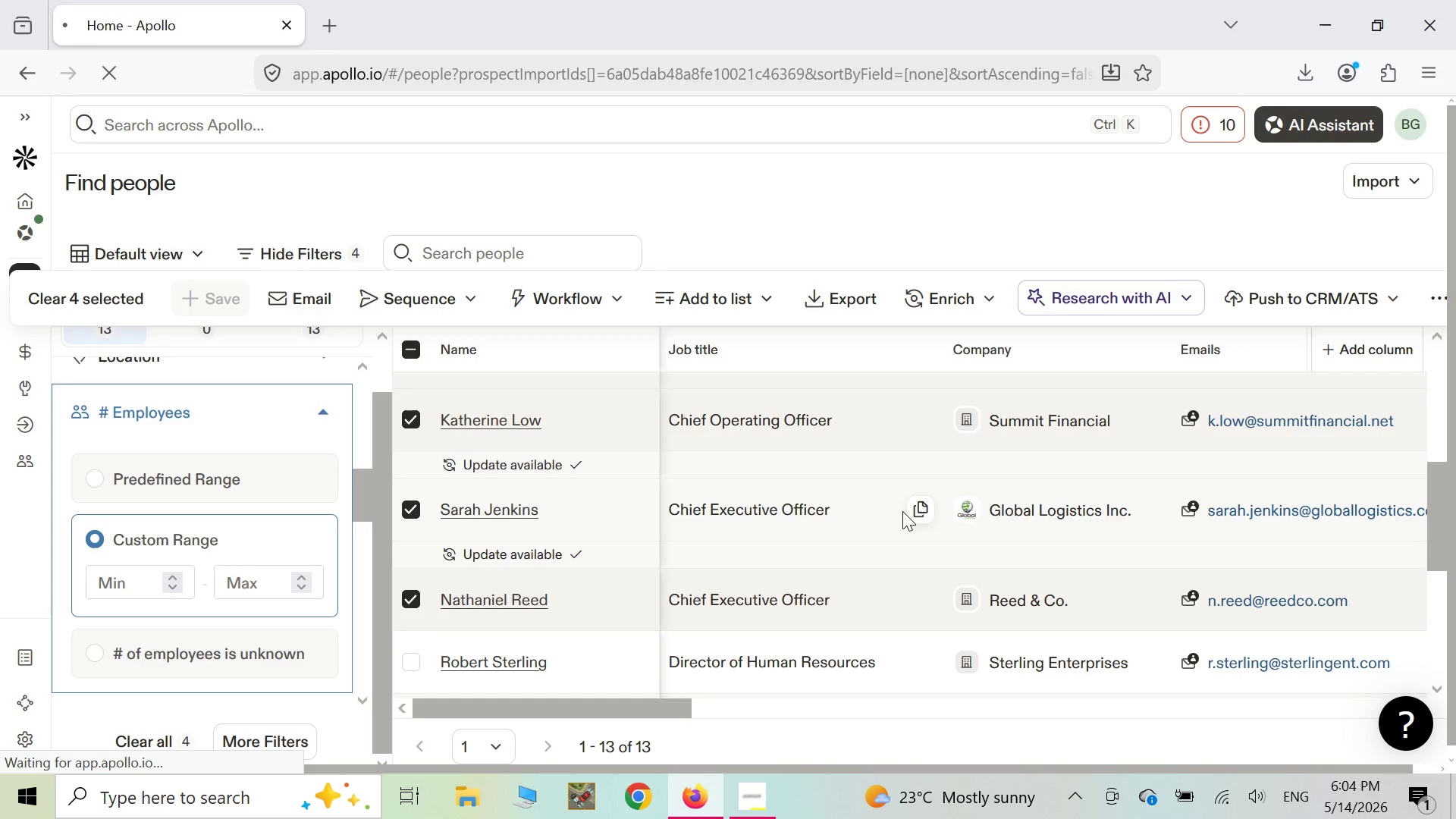 
wait(15.03)
 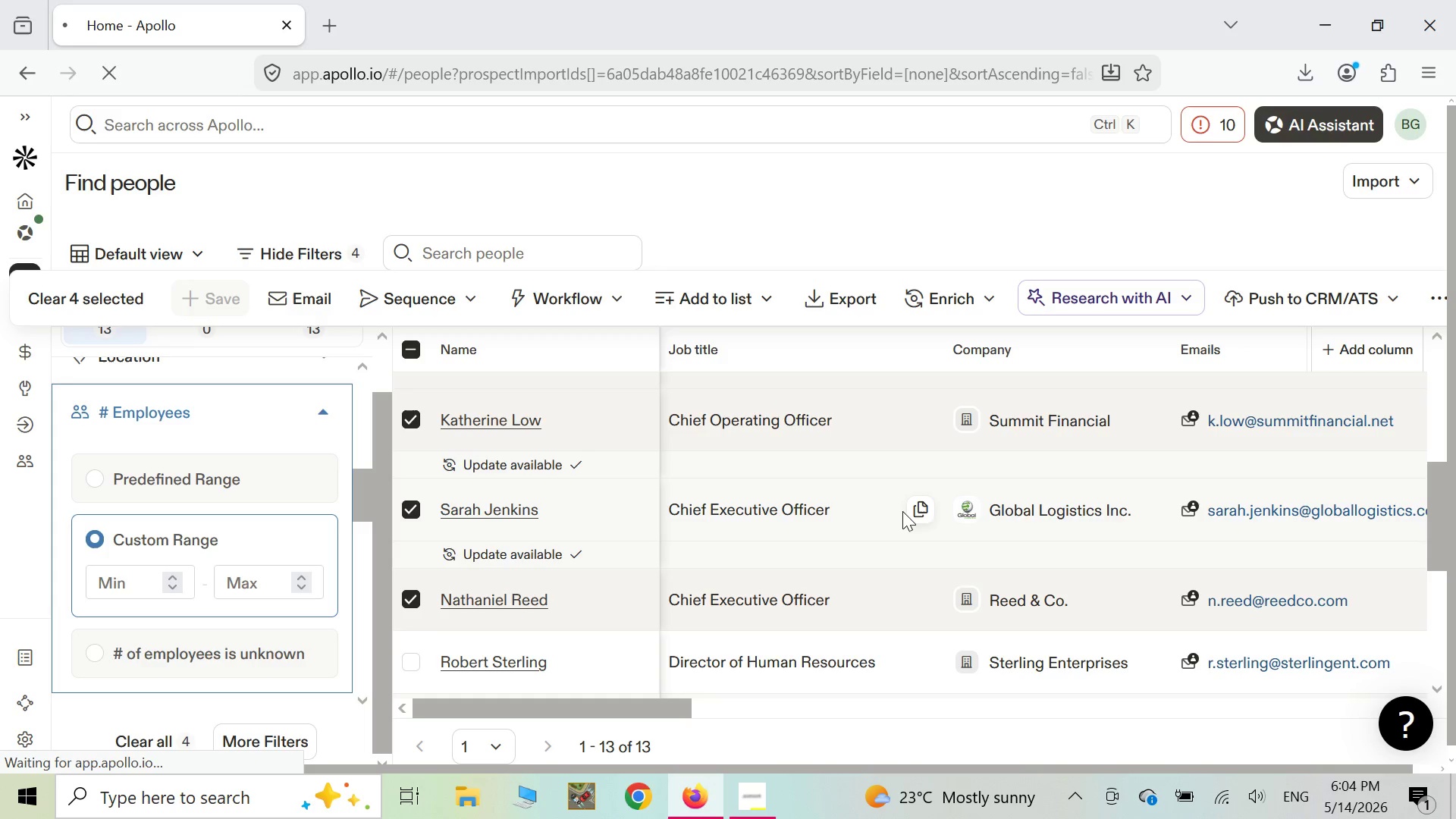 
left_click_drag(start_coordinate=[653, 159], to_coordinate=[657, 158])
 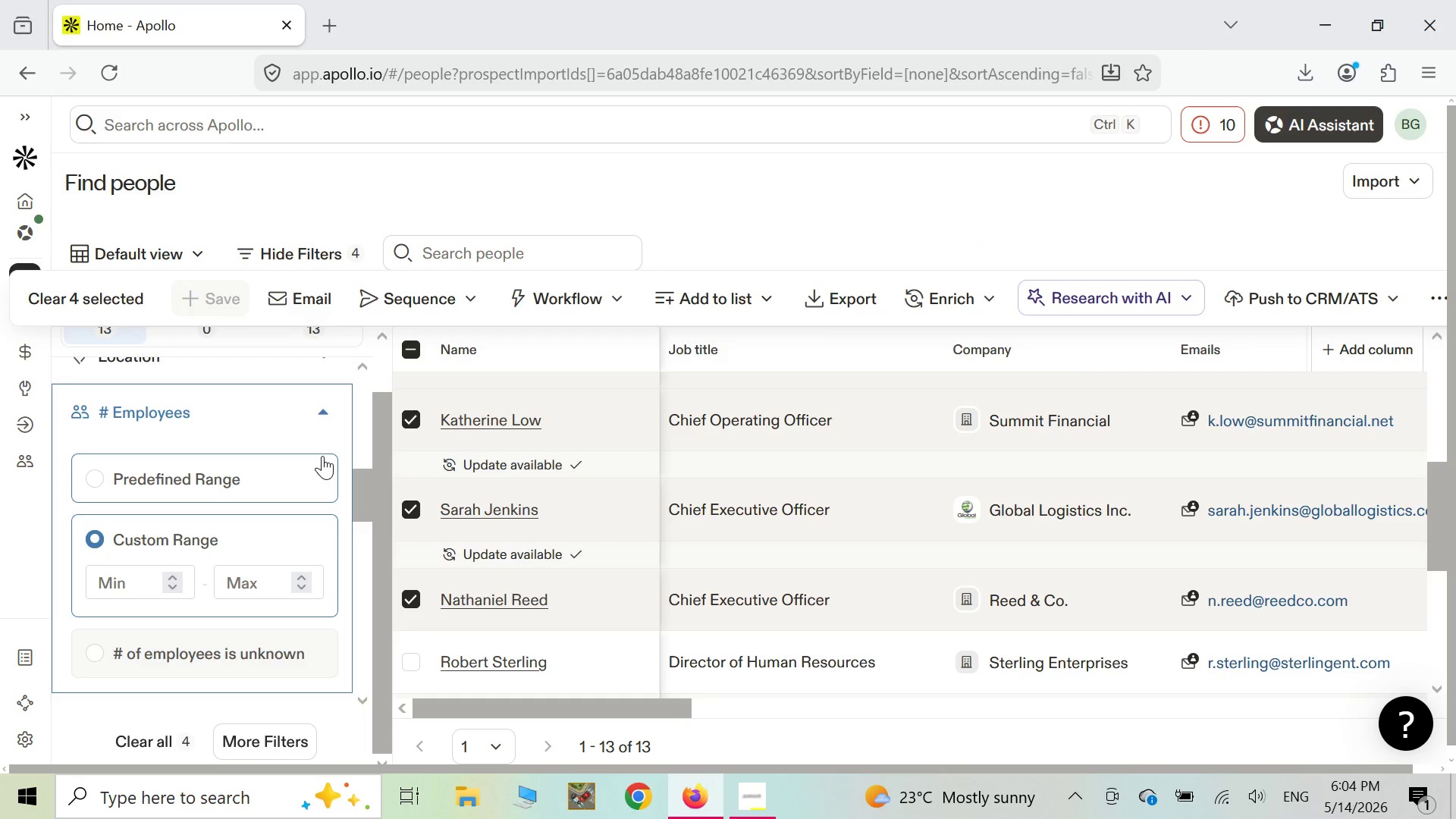 
scroll: coordinate [322, 456], scroll_direction: down, amount: 3.0
 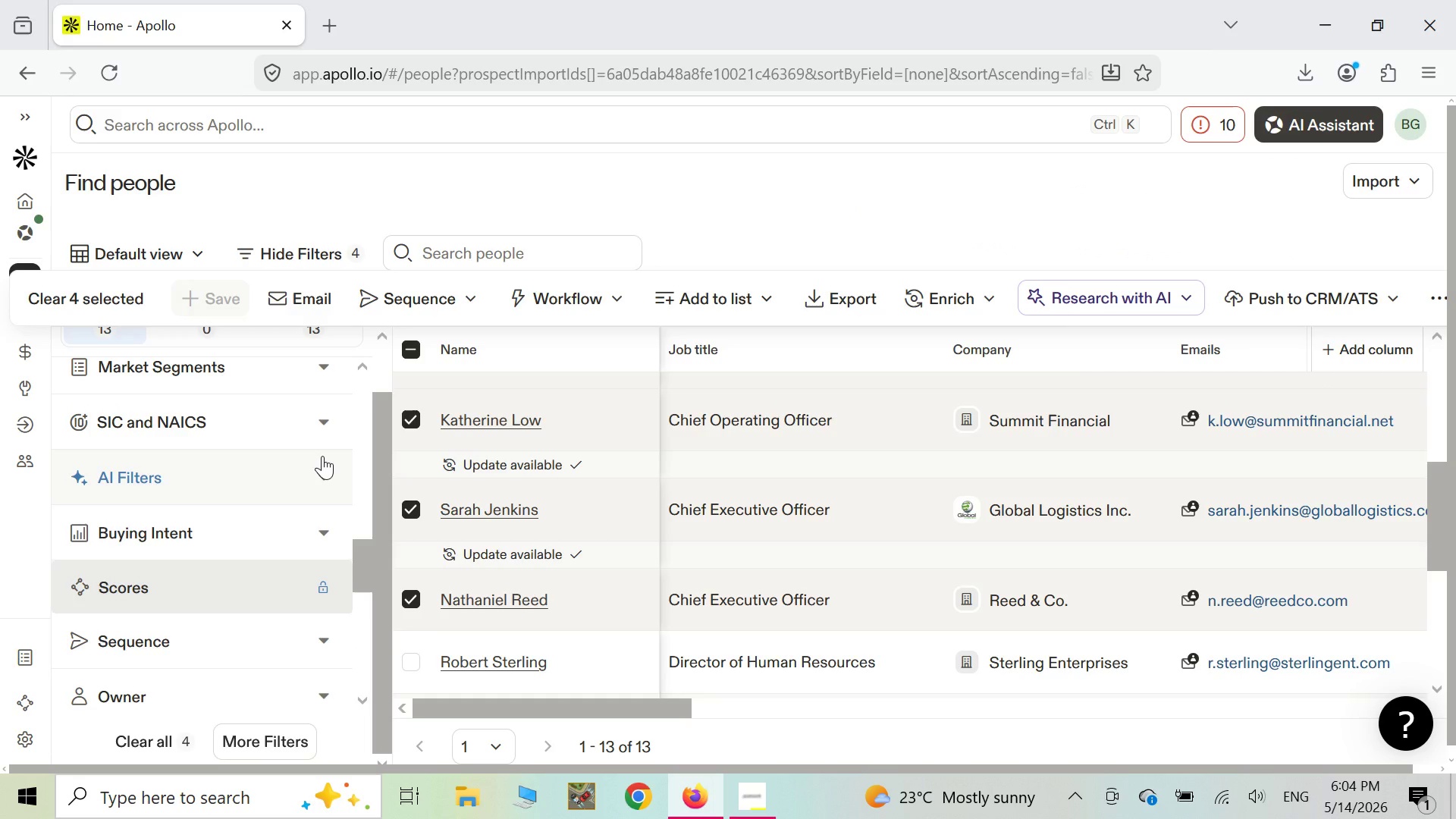 
scroll: coordinate [322, 456], scroll_direction: up, amount: 8.0
 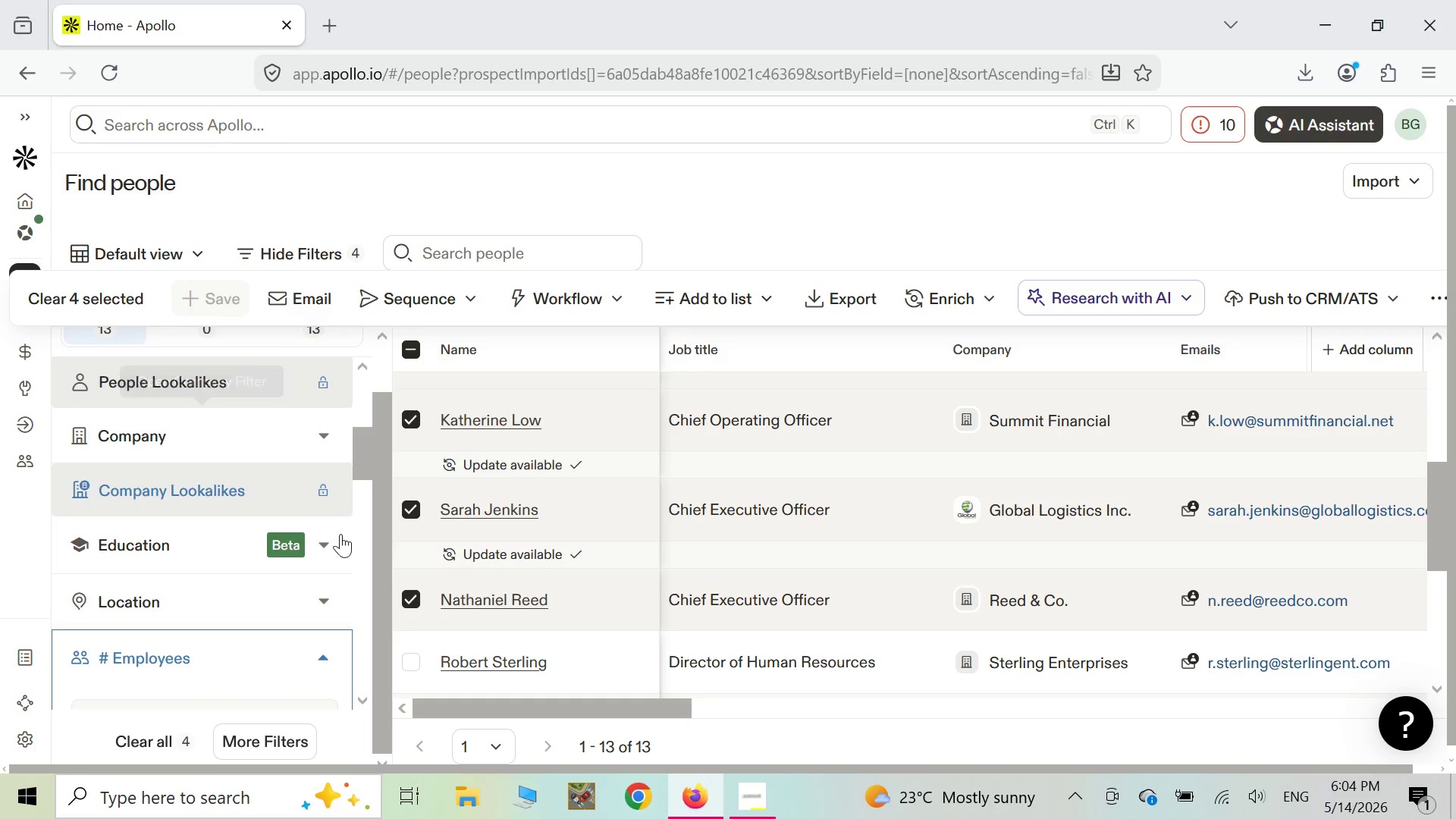 
left_click([405, 597])
 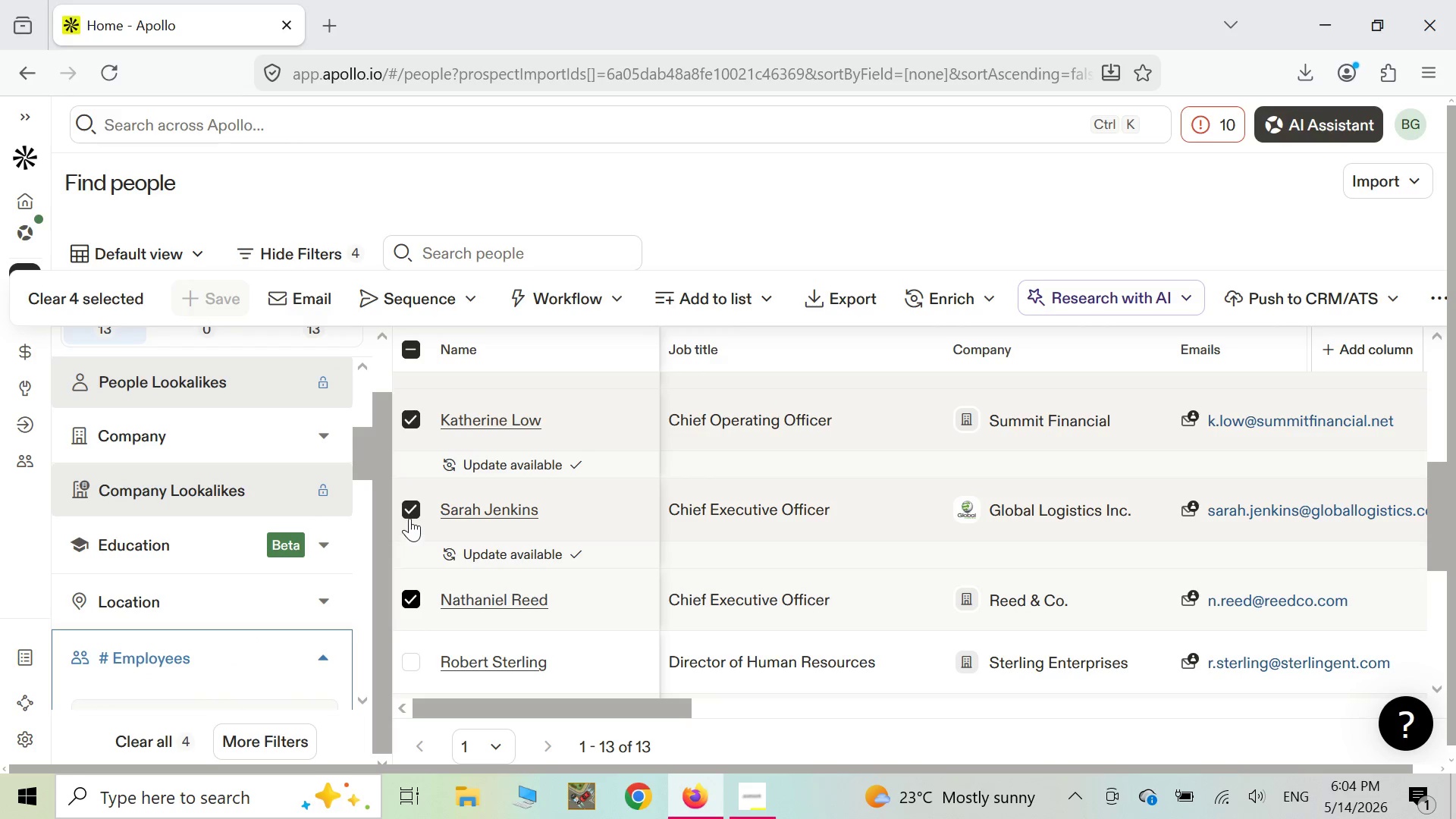 
left_click([410, 516])
 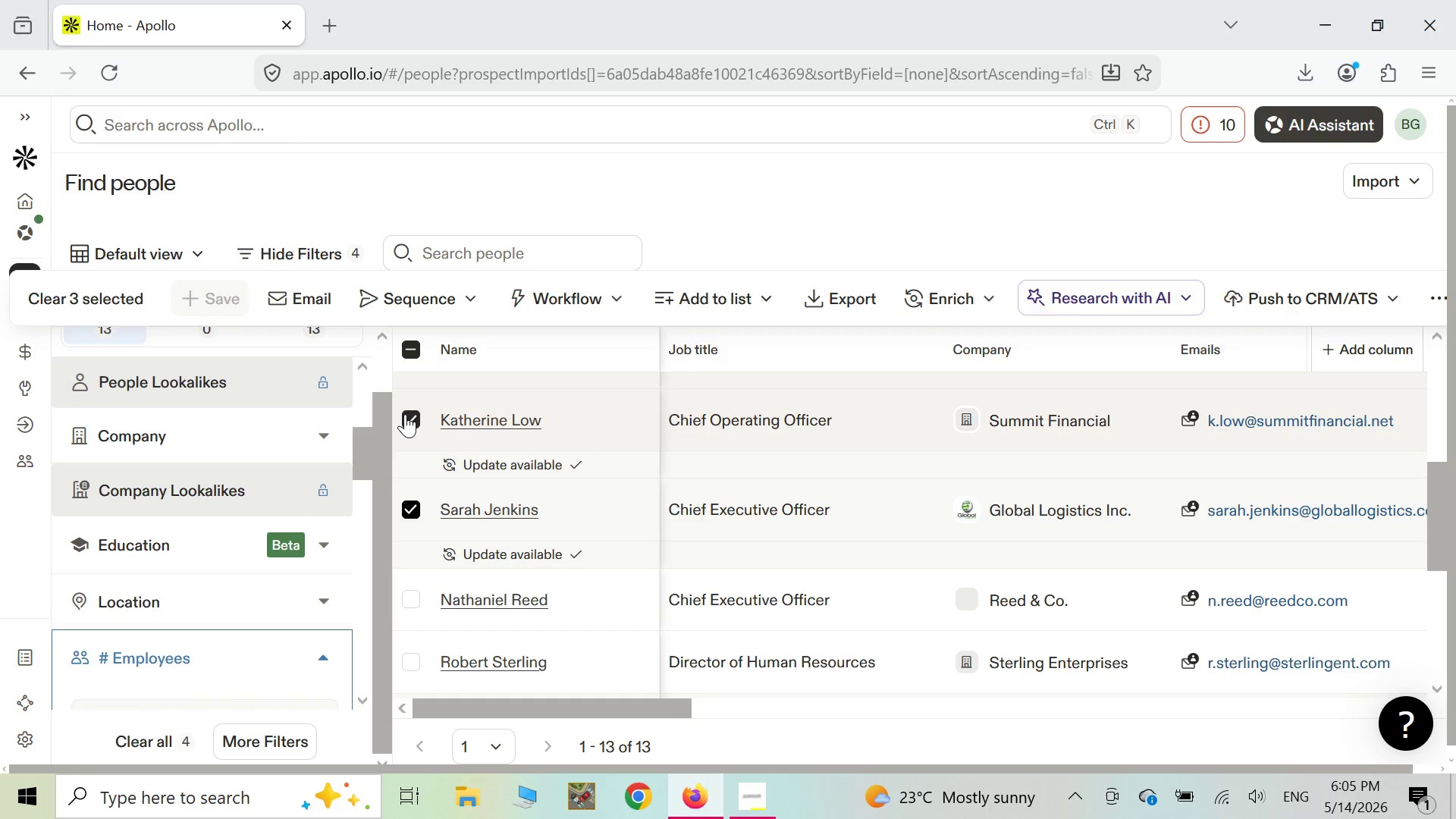 
left_click([405, 416])
 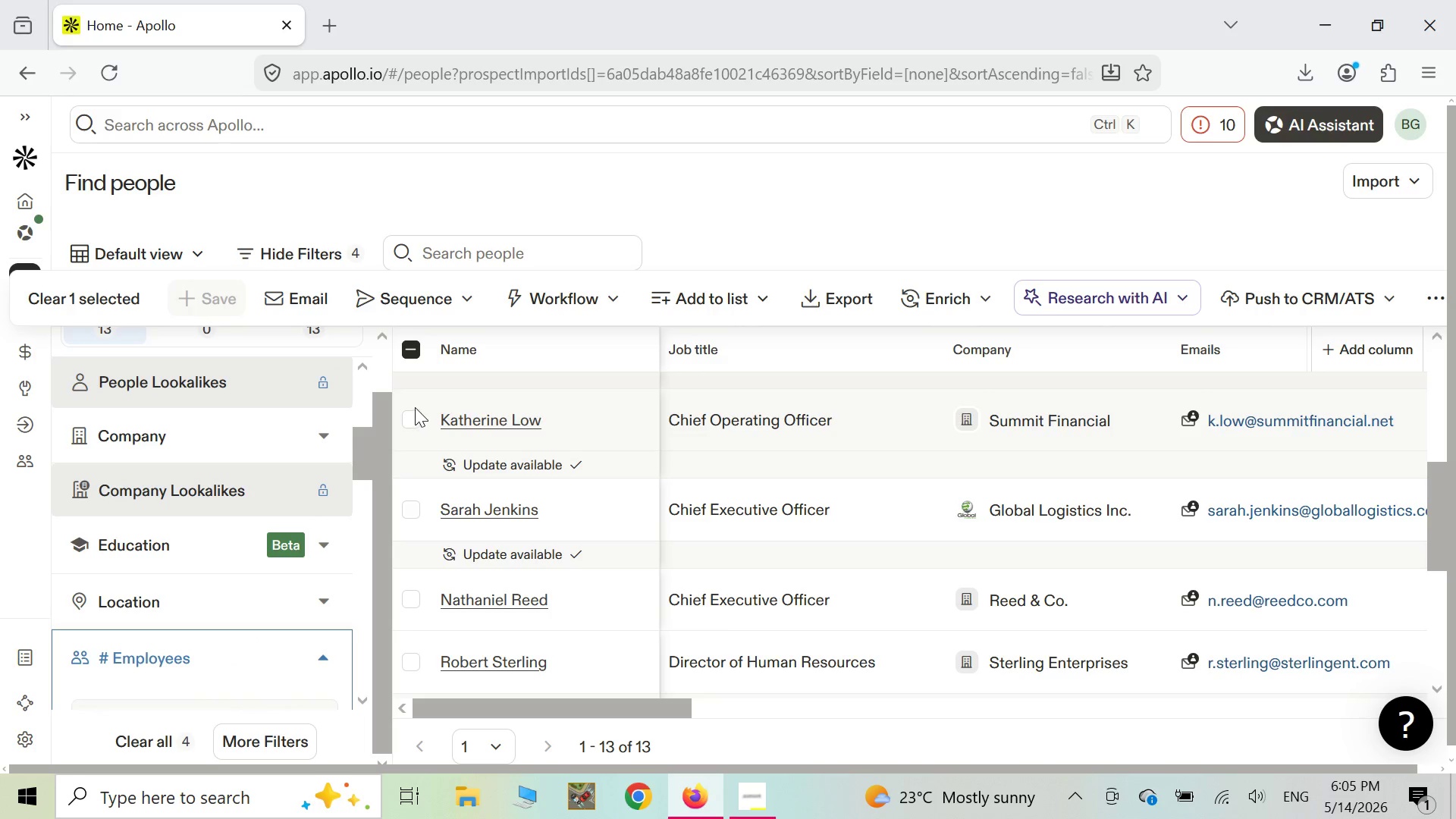 
scroll: coordinate [416, 403], scroll_direction: up, amount: 4.0
 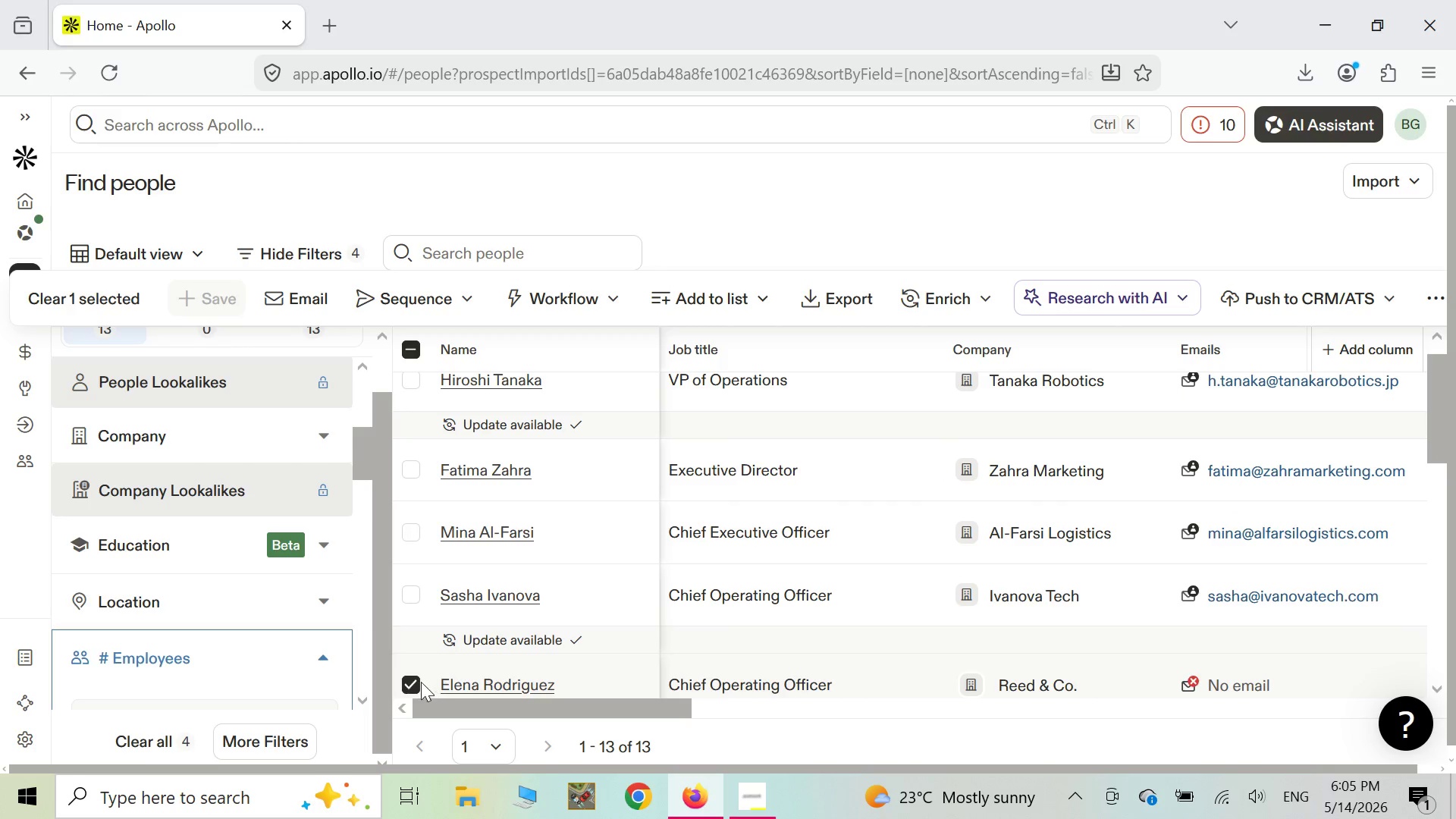 
left_click([413, 681])
 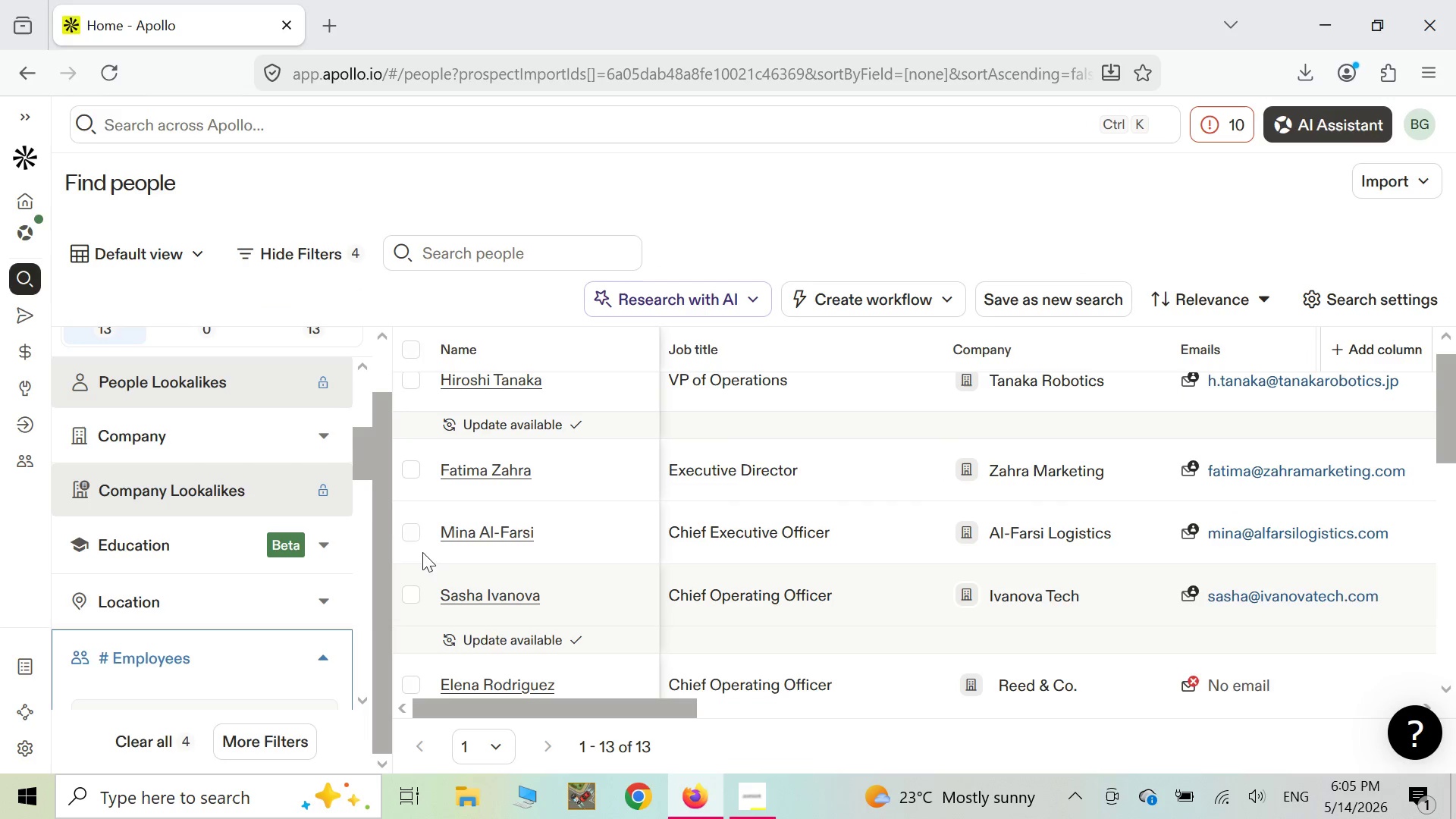 
scroll: coordinate [337, 428], scroll_direction: up, amount: 11.0
 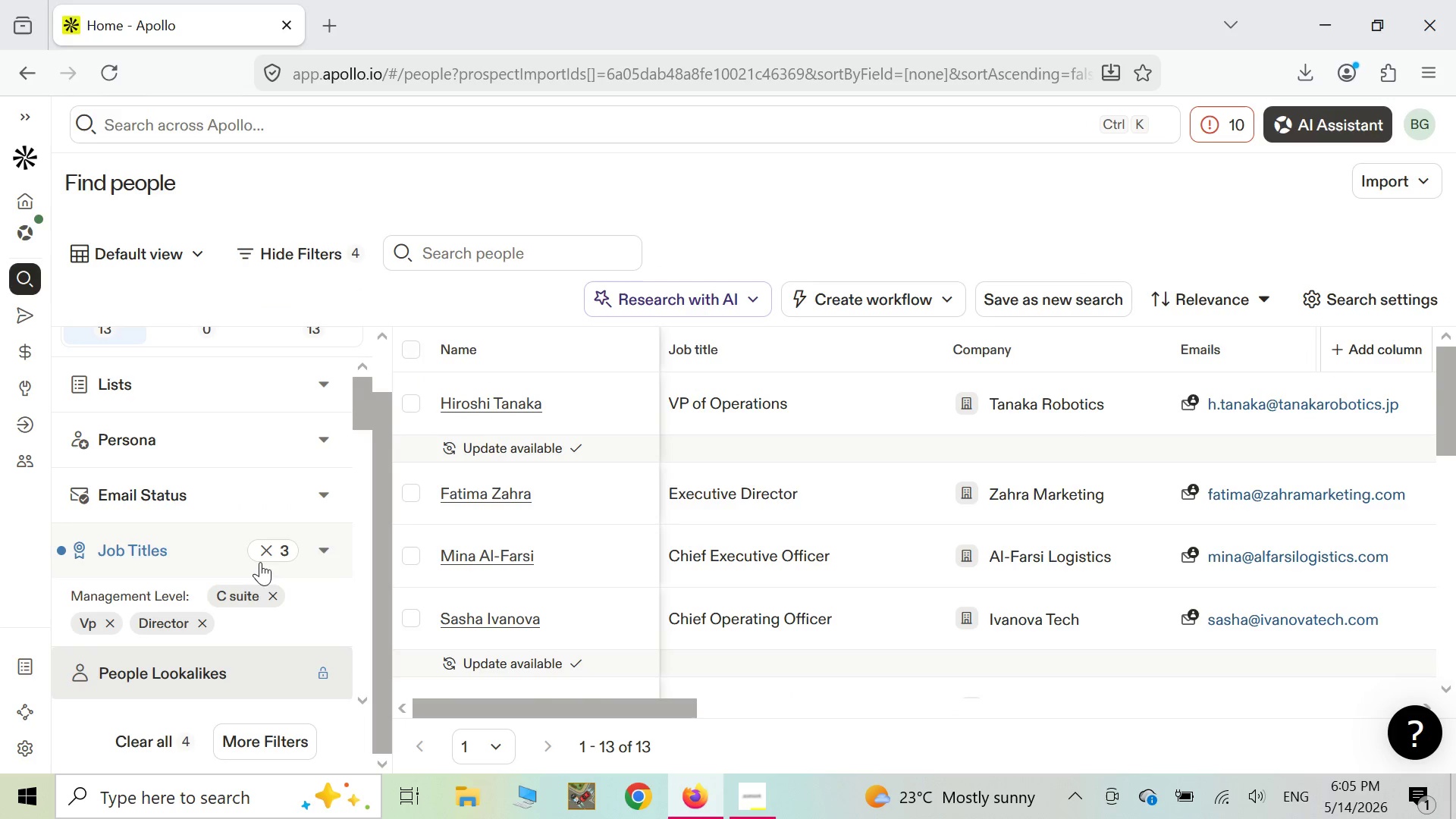 
left_click([265, 551])
 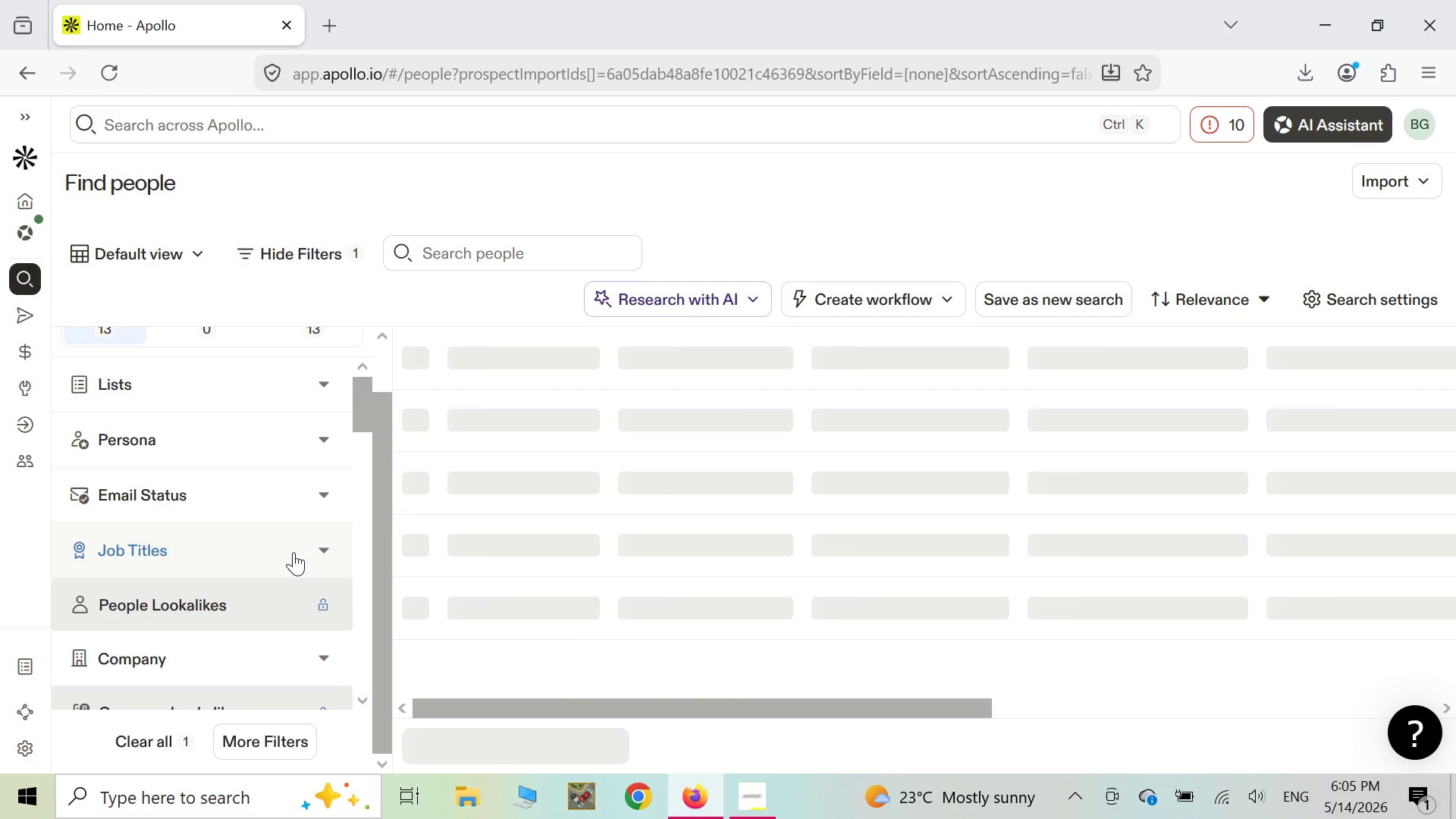 
left_click([320, 548])
 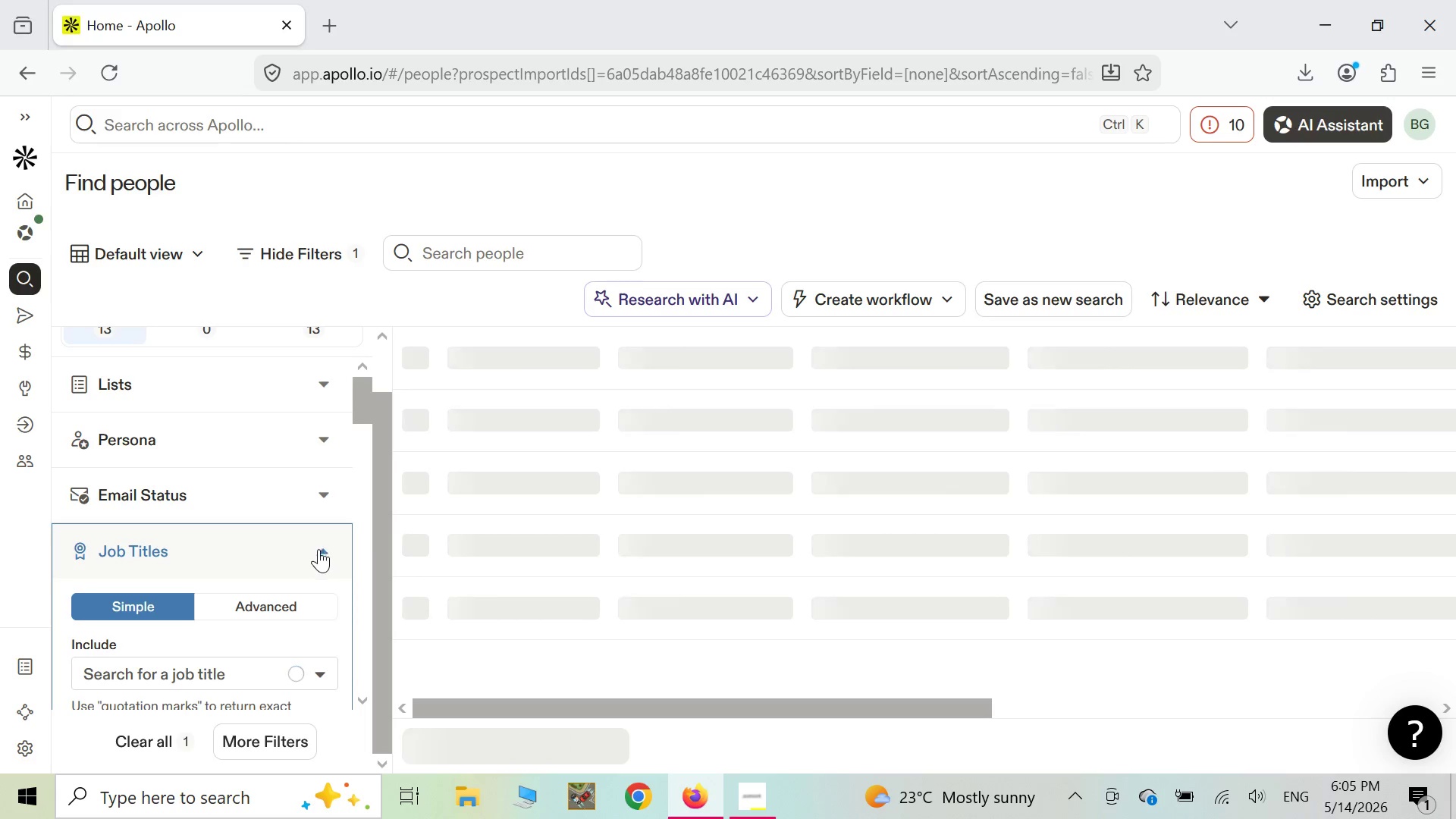 
scroll: coordinate [297, 559], scroll_direction: down, amount: 5.0
 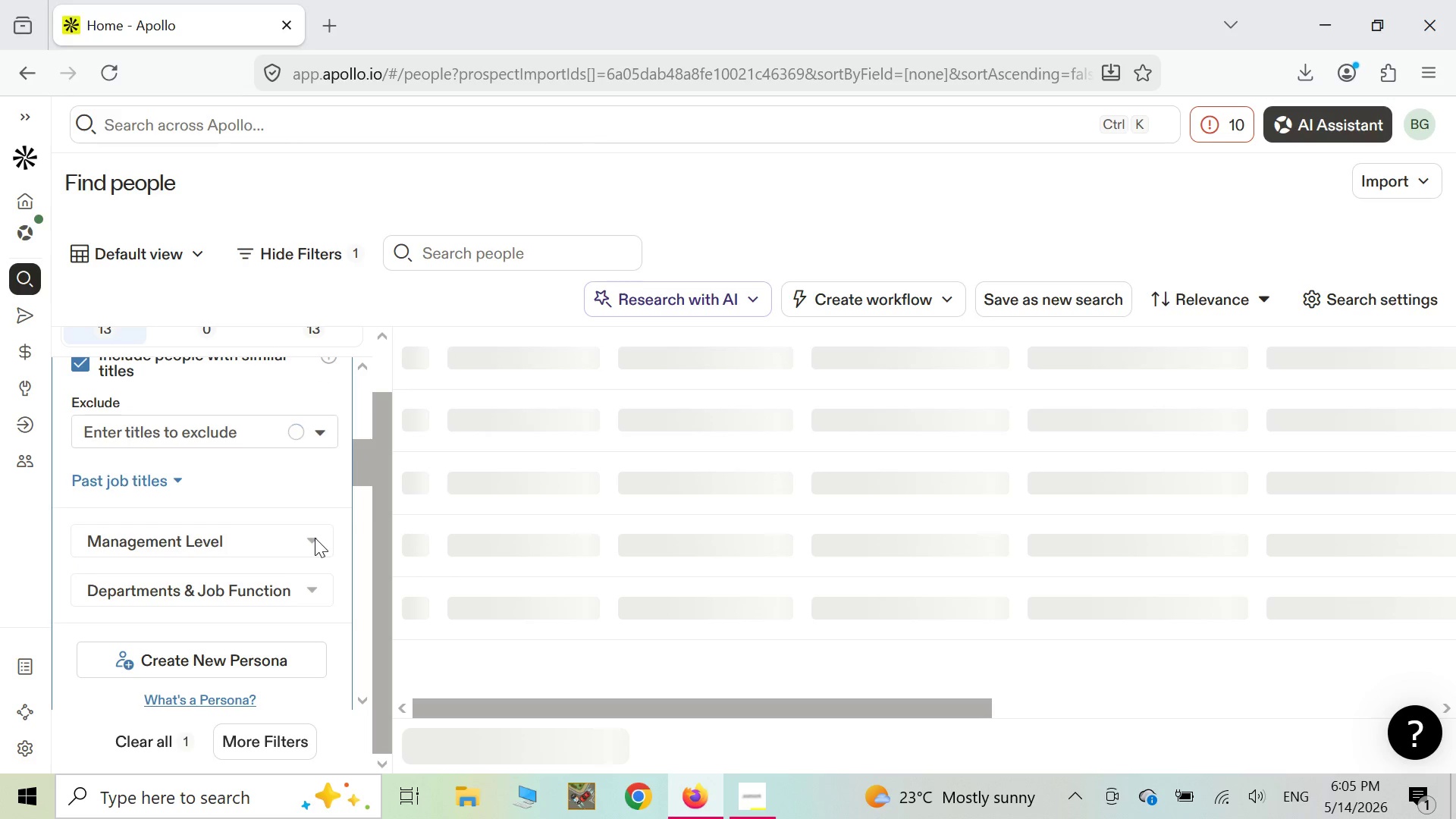 
left_click([315, 538])
 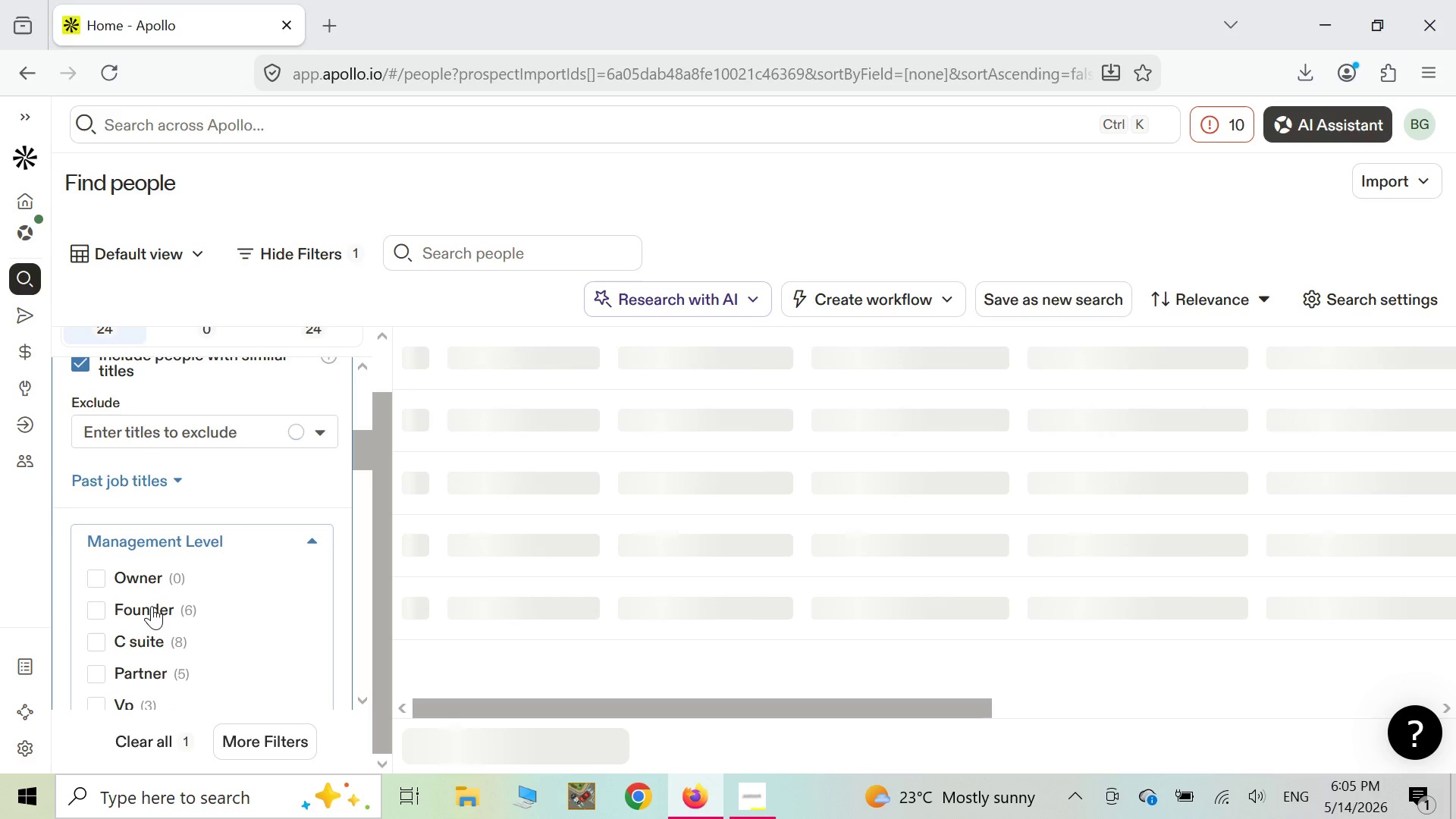 
scroll: coordinate [152, 606], scroll_direction: down, amount: 2.0
 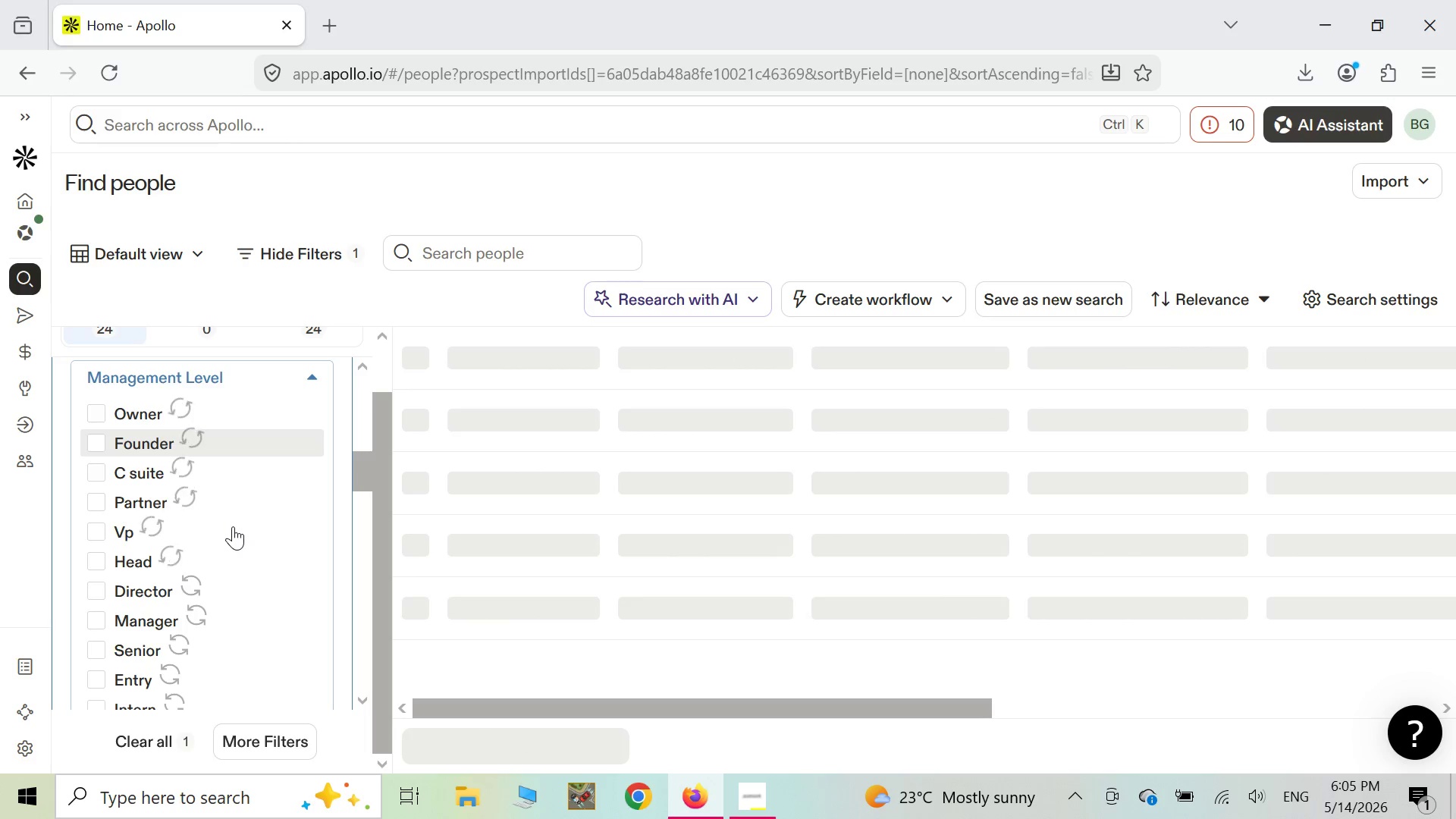 
wait(10.97)
 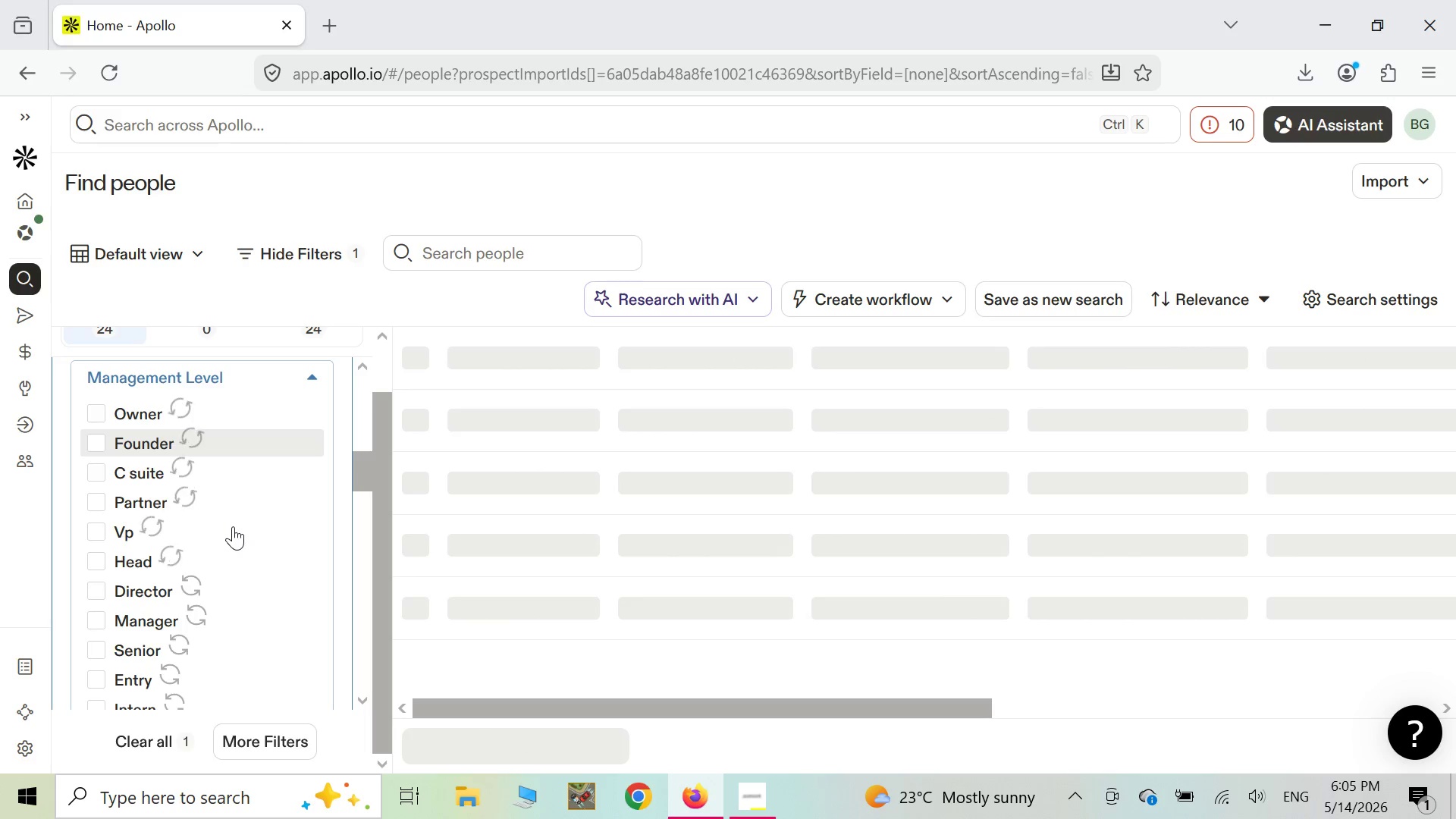 
left_click([97, 447])
 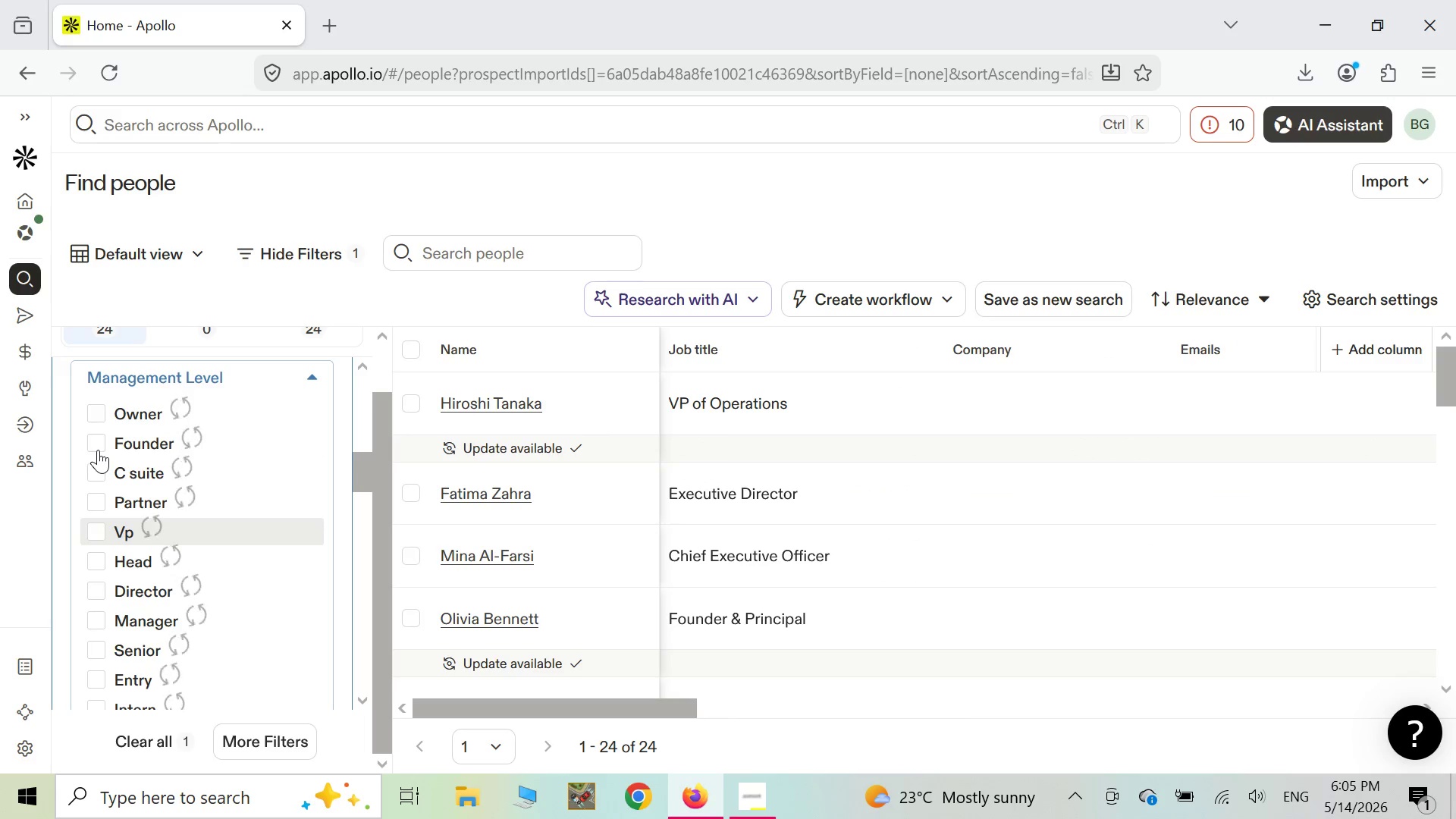 
wait(6.53)
 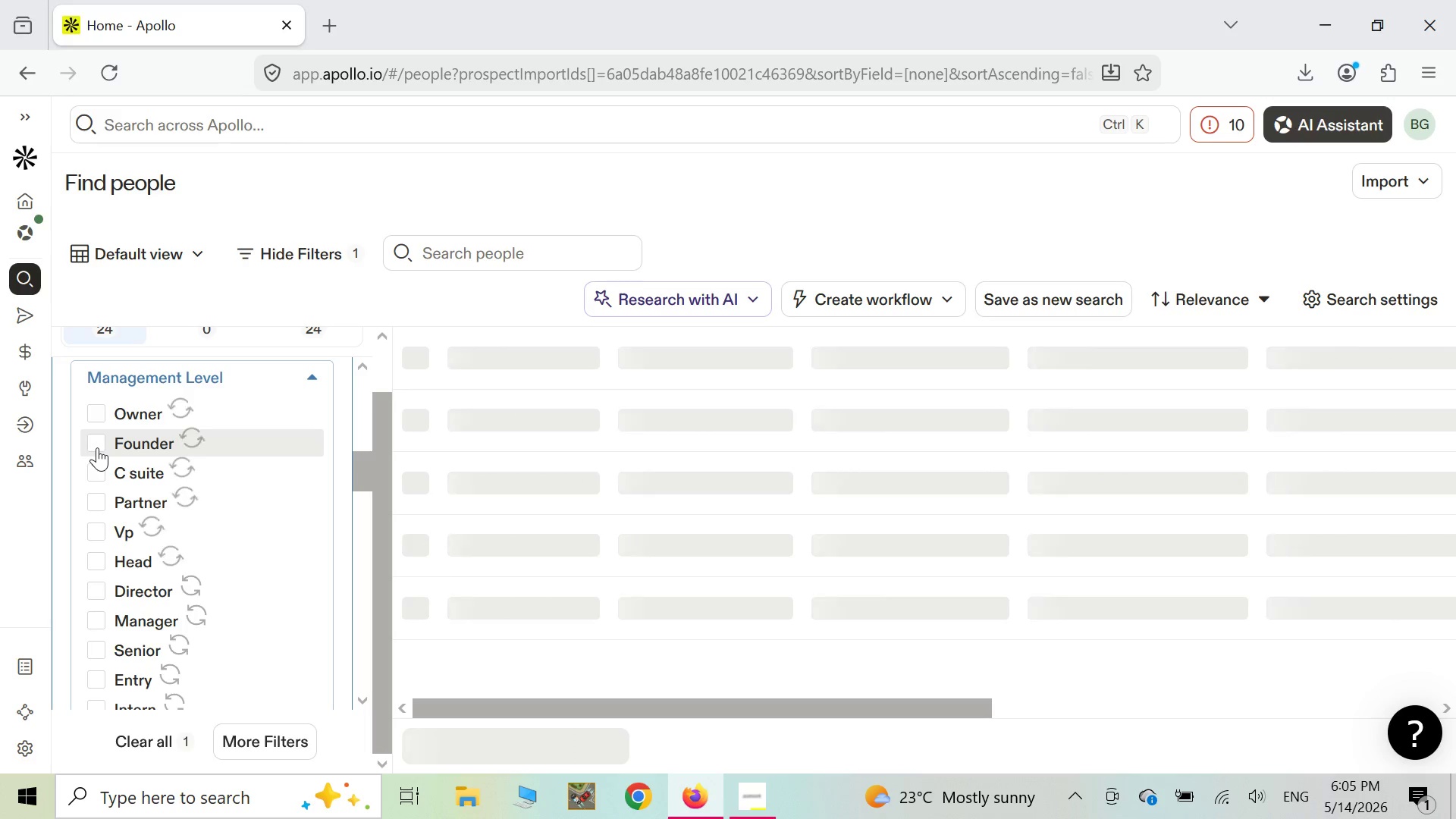 
left_click([96, 444])
 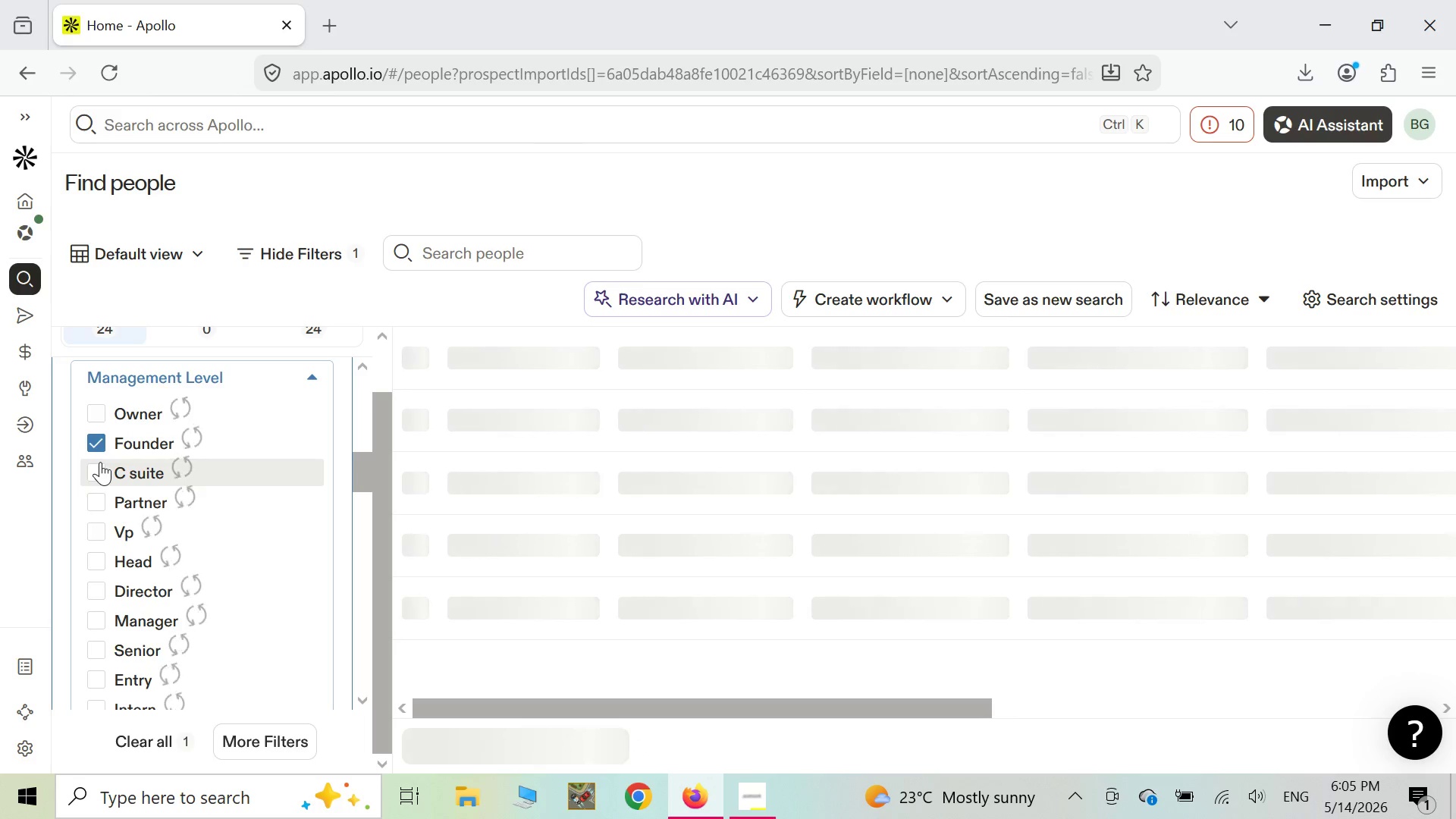 
wait(7.16)
 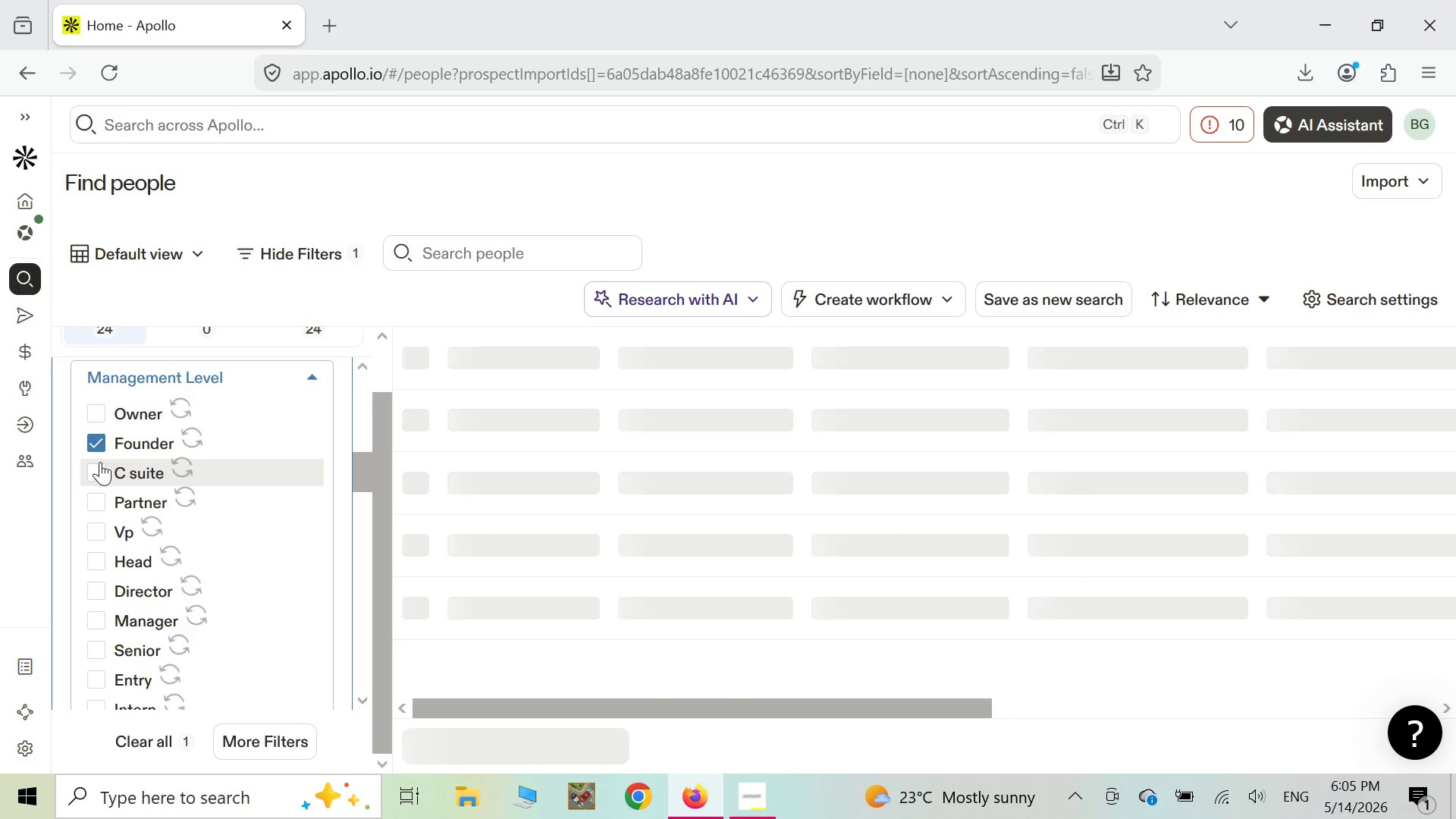 
left_click([93, 498])
 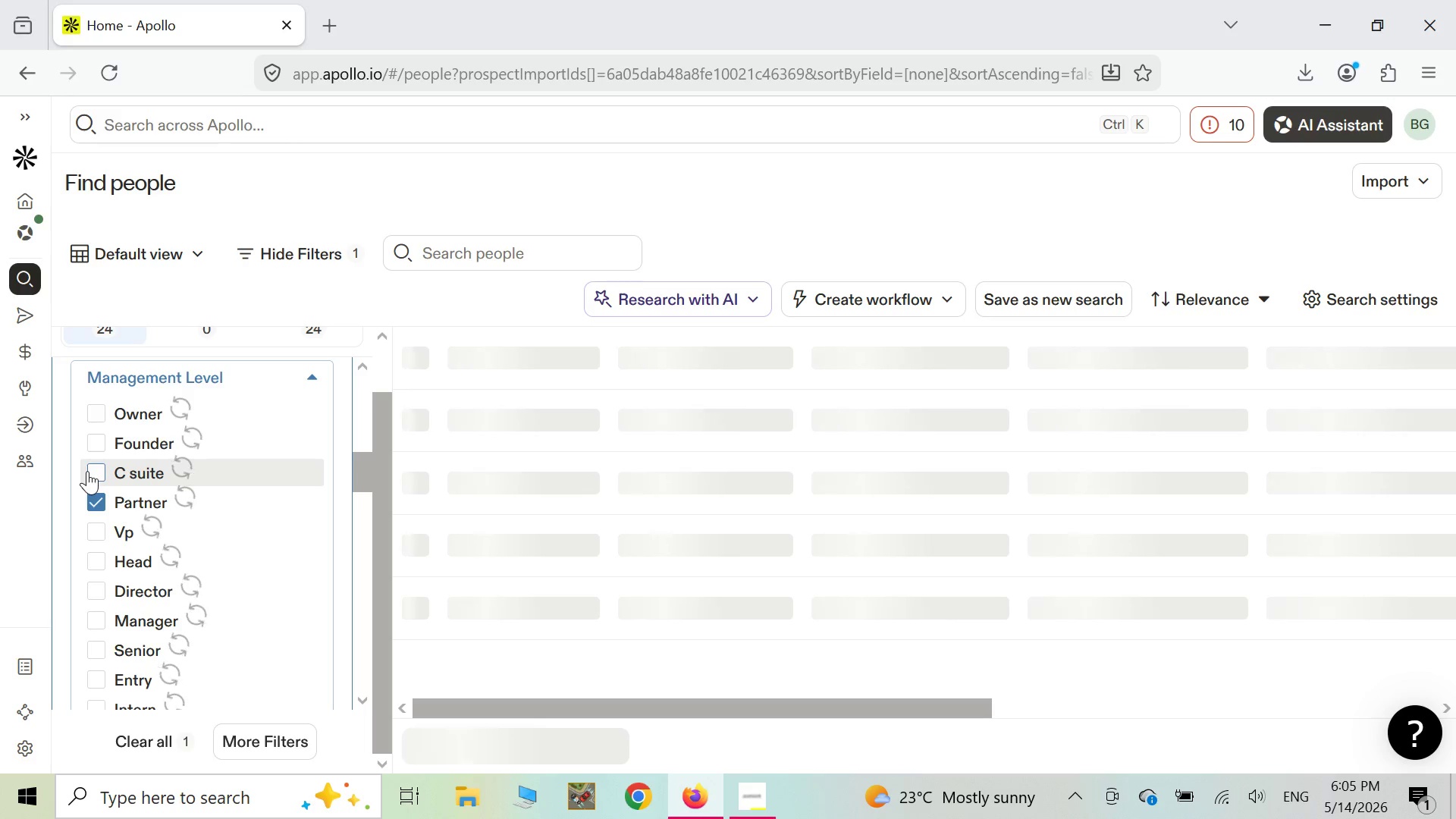 
wait(14.53)
 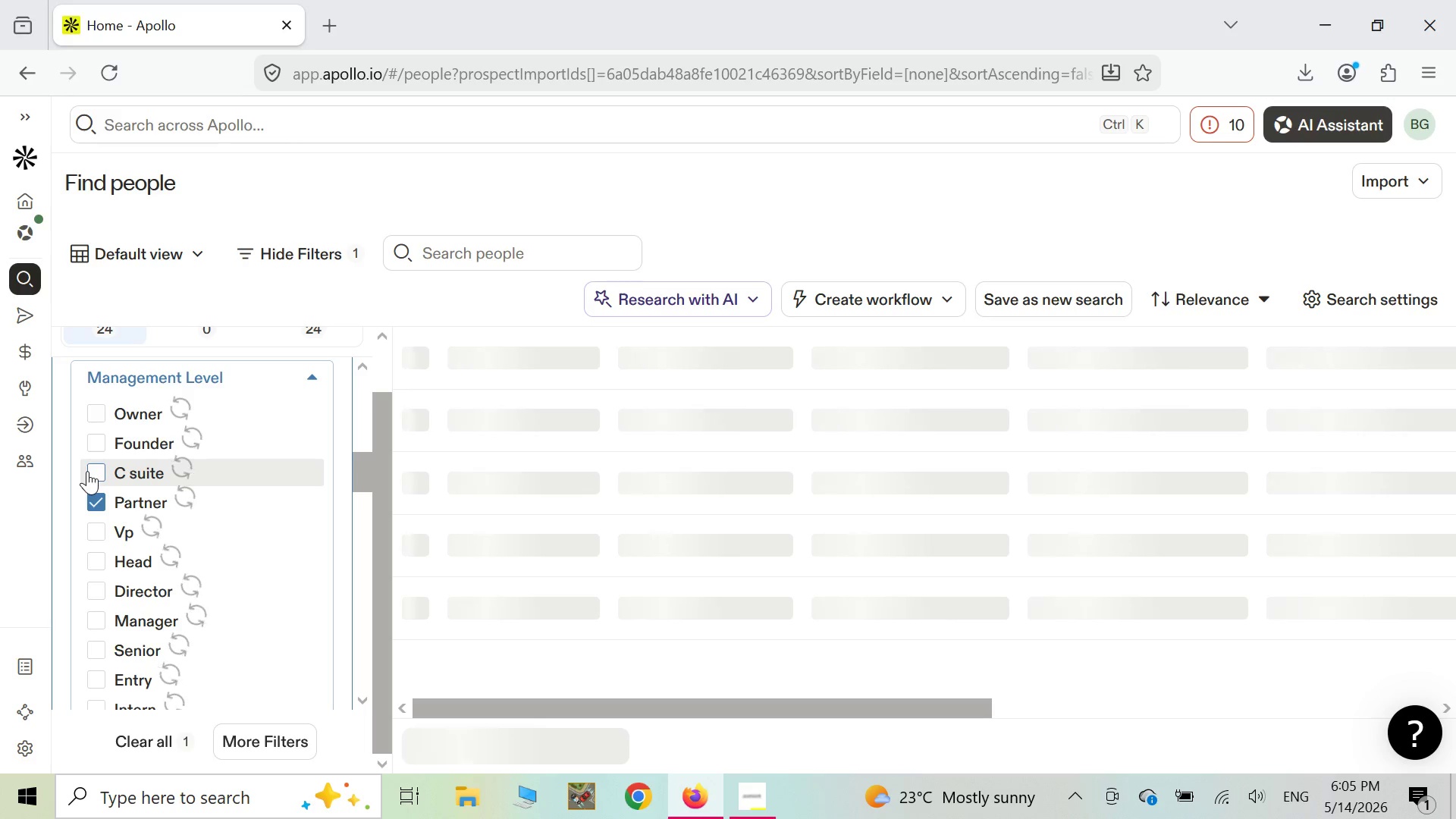 
left_click([100, 441])
 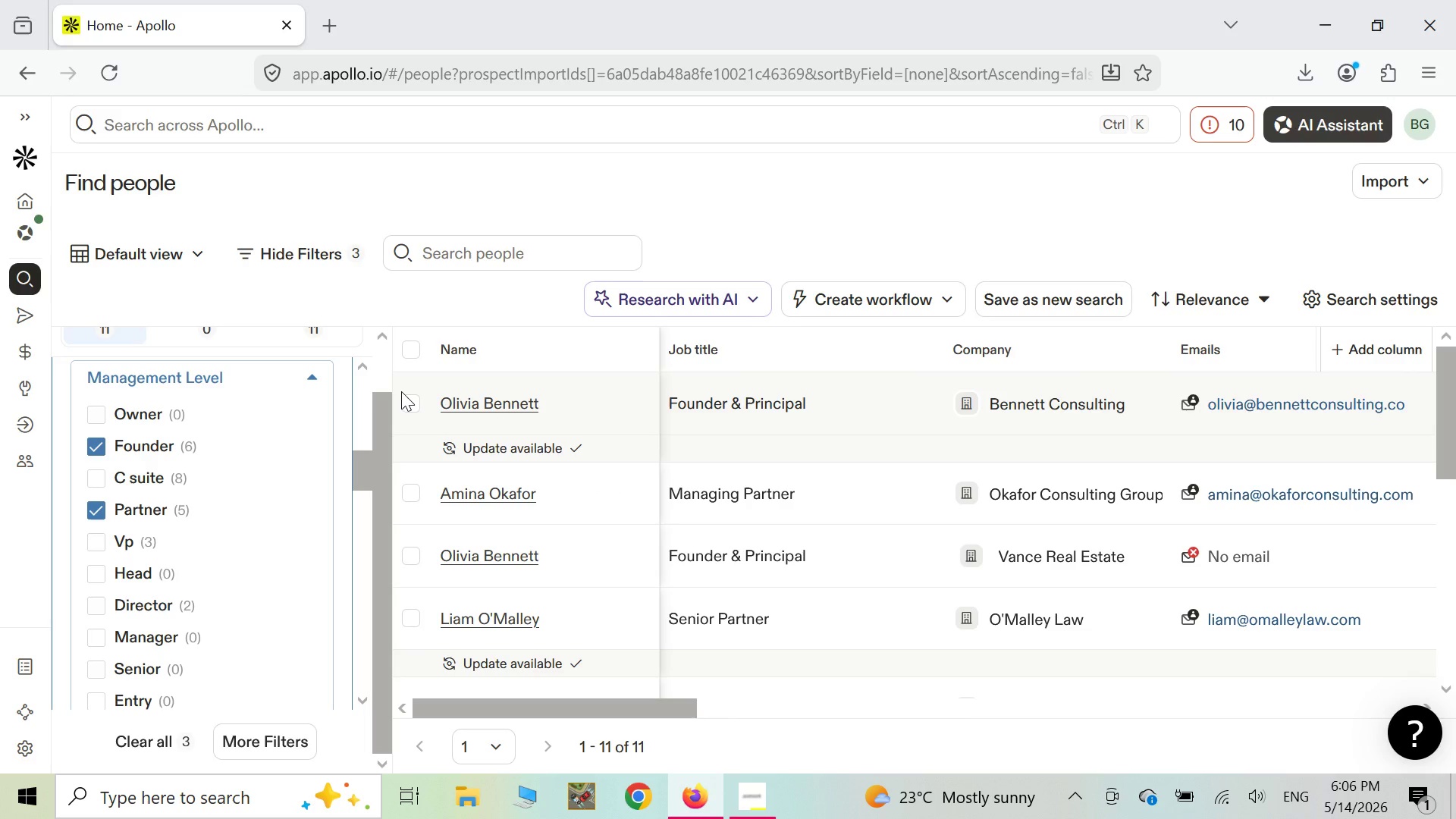 
wait(25.73)
 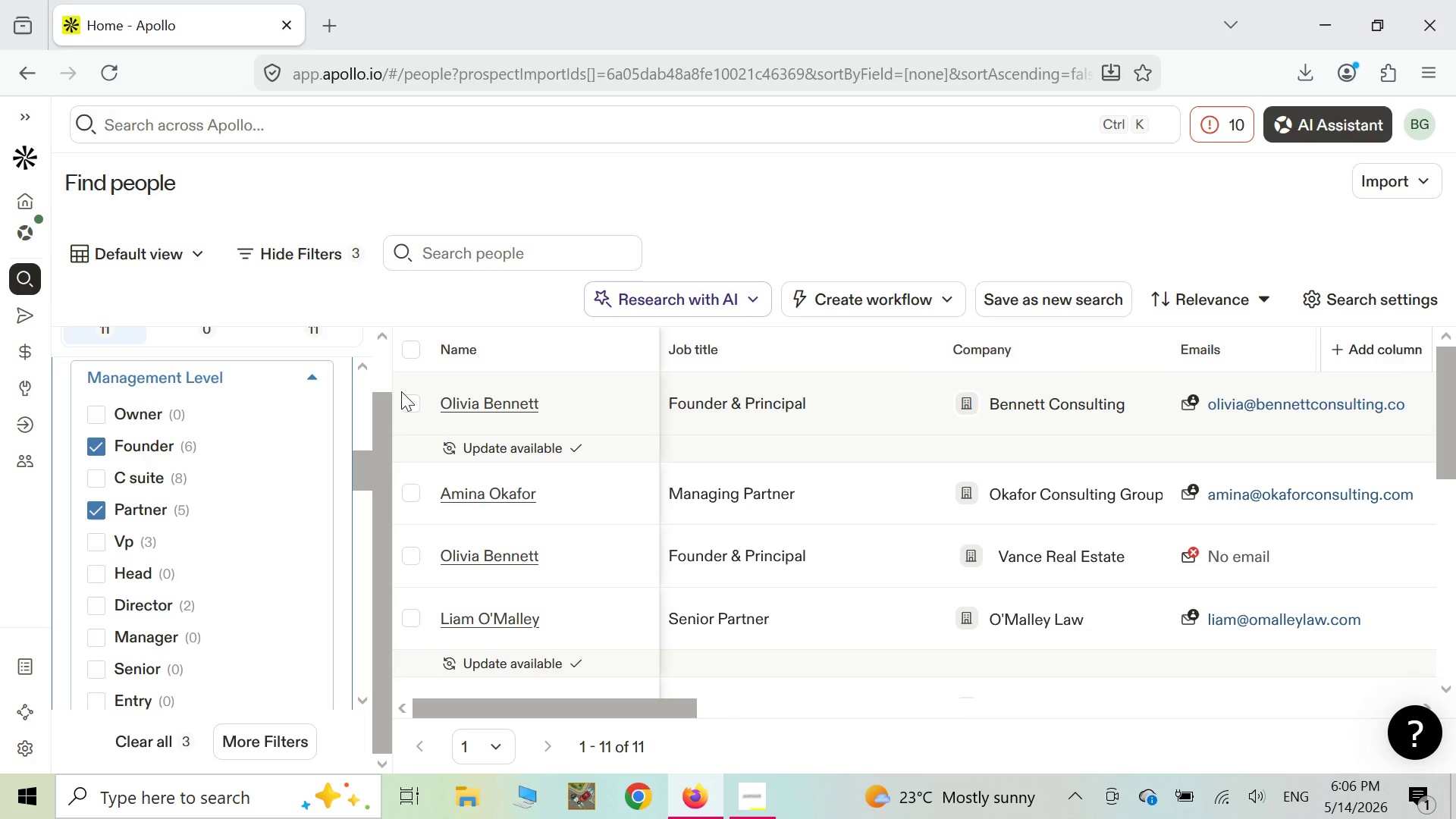 
scroll: coordinate [413, 661], scroll_direction: down, amount: 5.0
 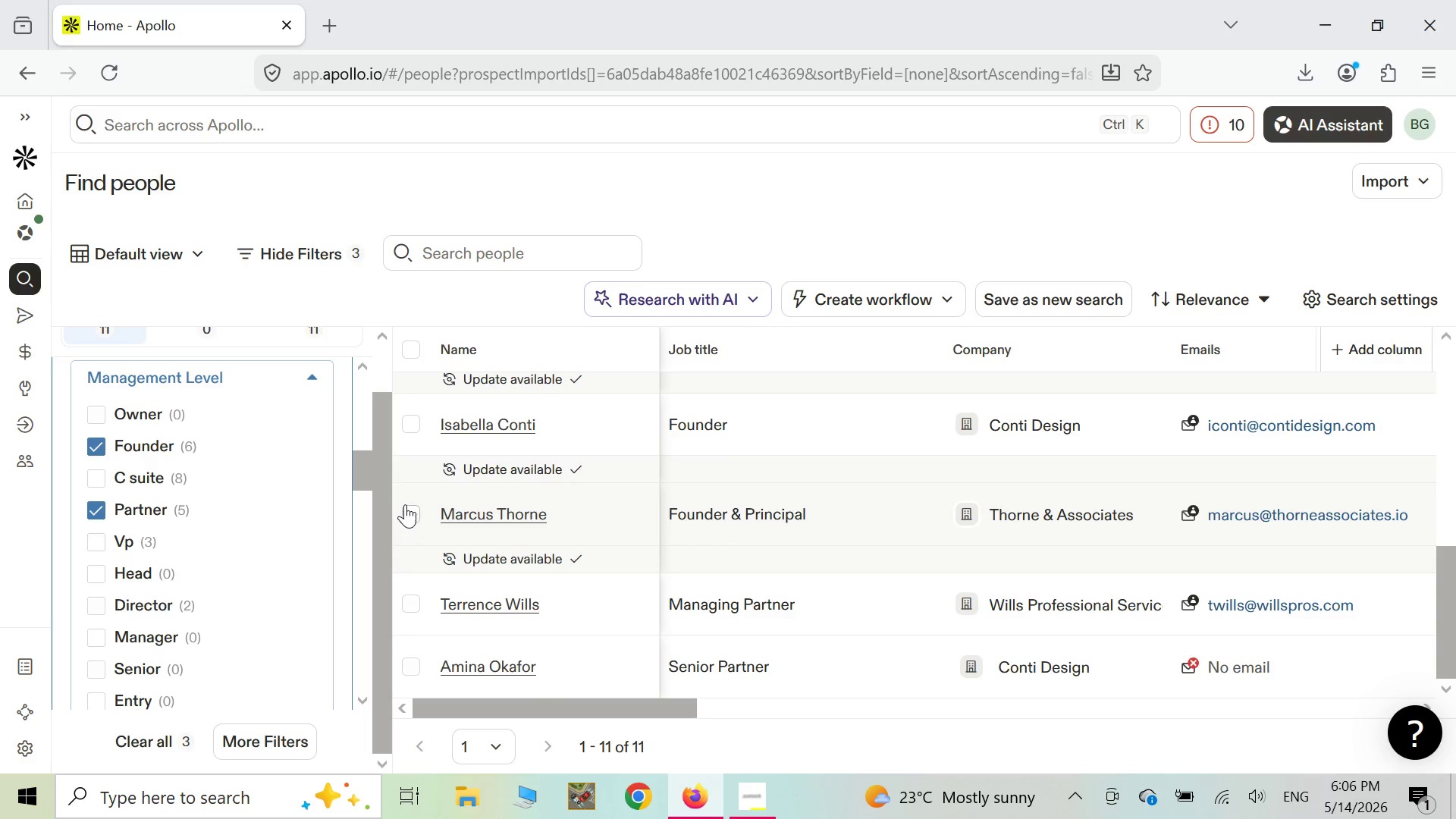 
left_click([413, 513])
 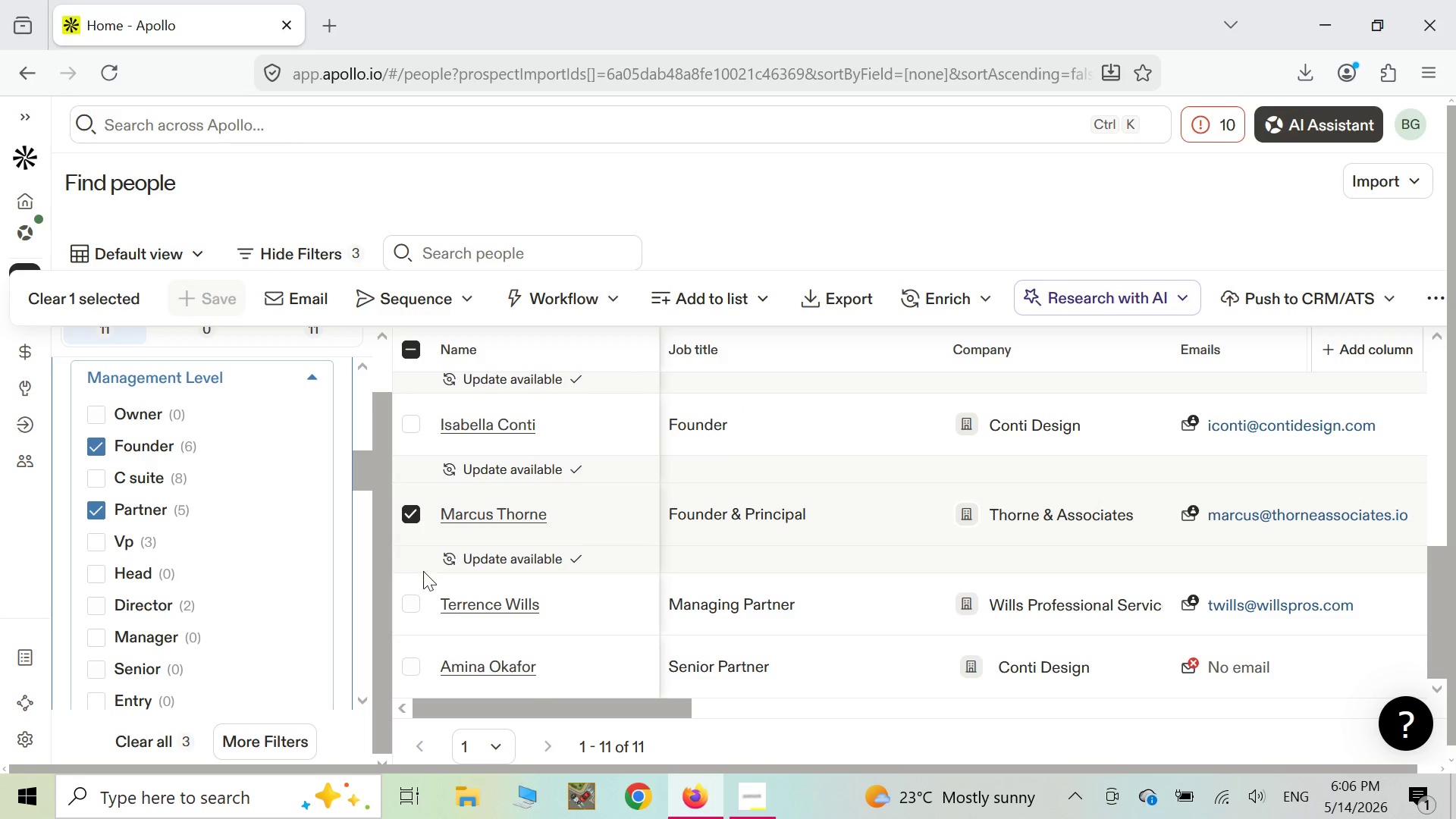 
wait(8.17)
 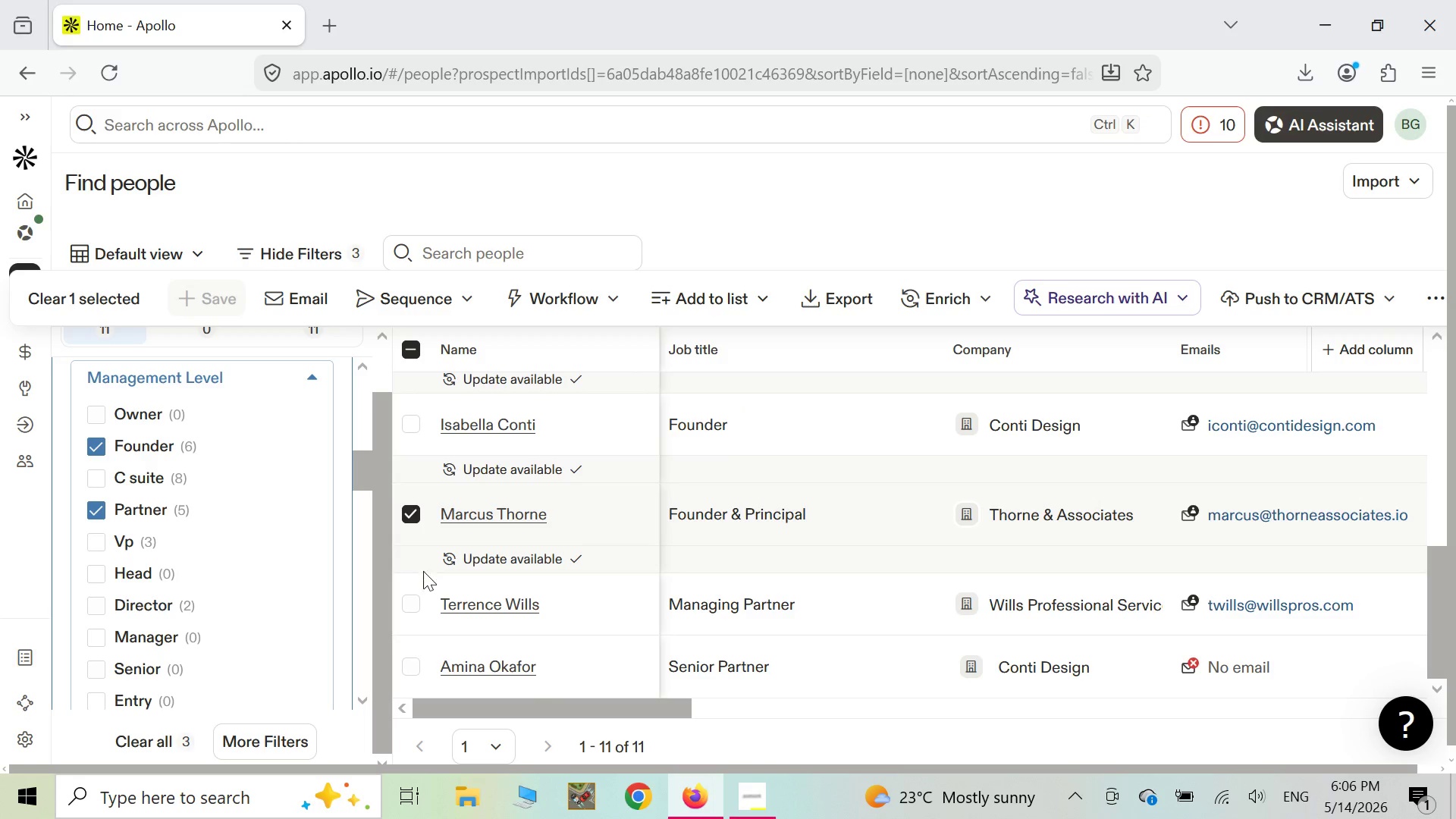 
scroll: coordinate [414, 637], scroll_direction: up, amount: 2.0
 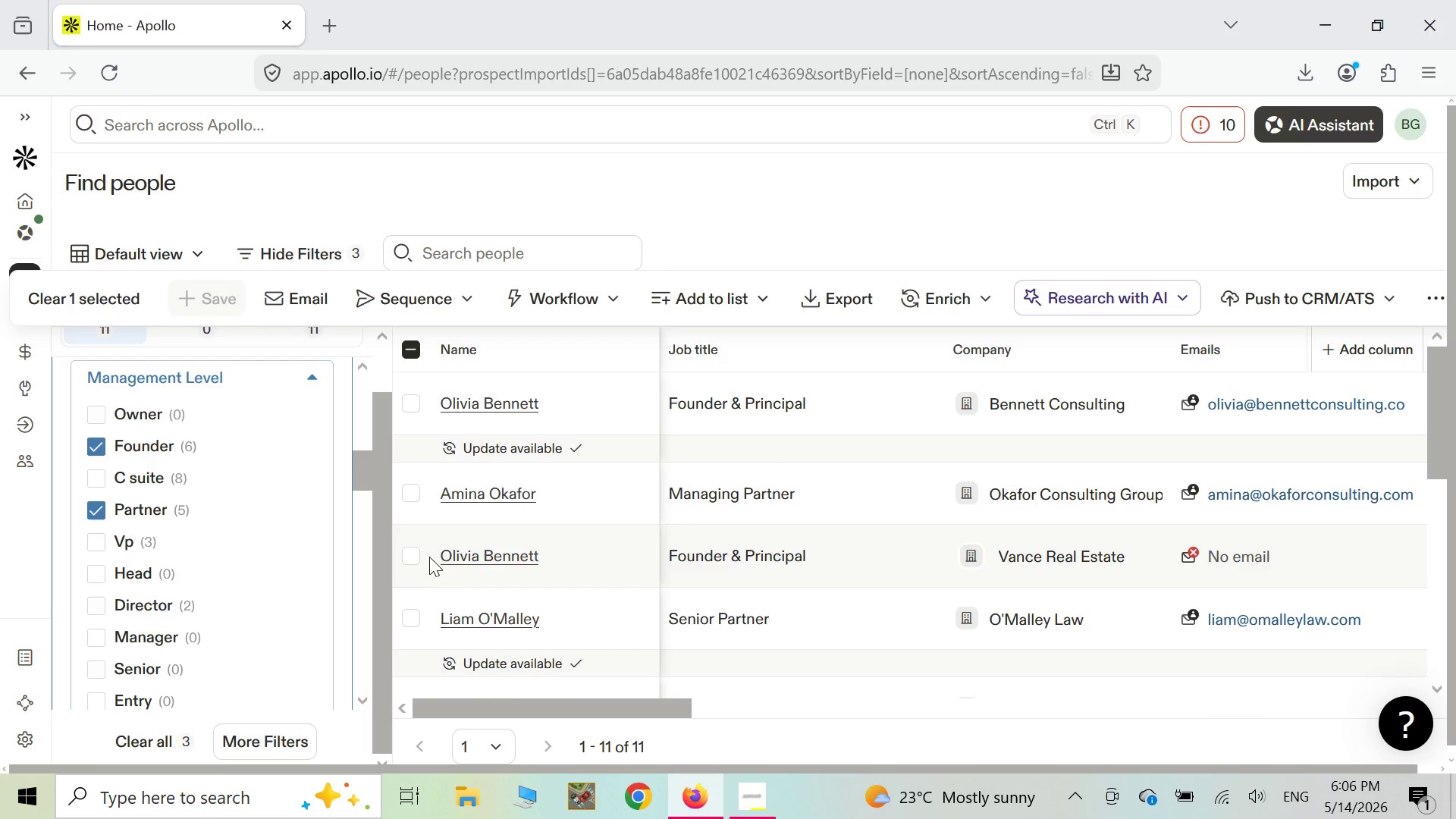 
left_click([415, 491])
 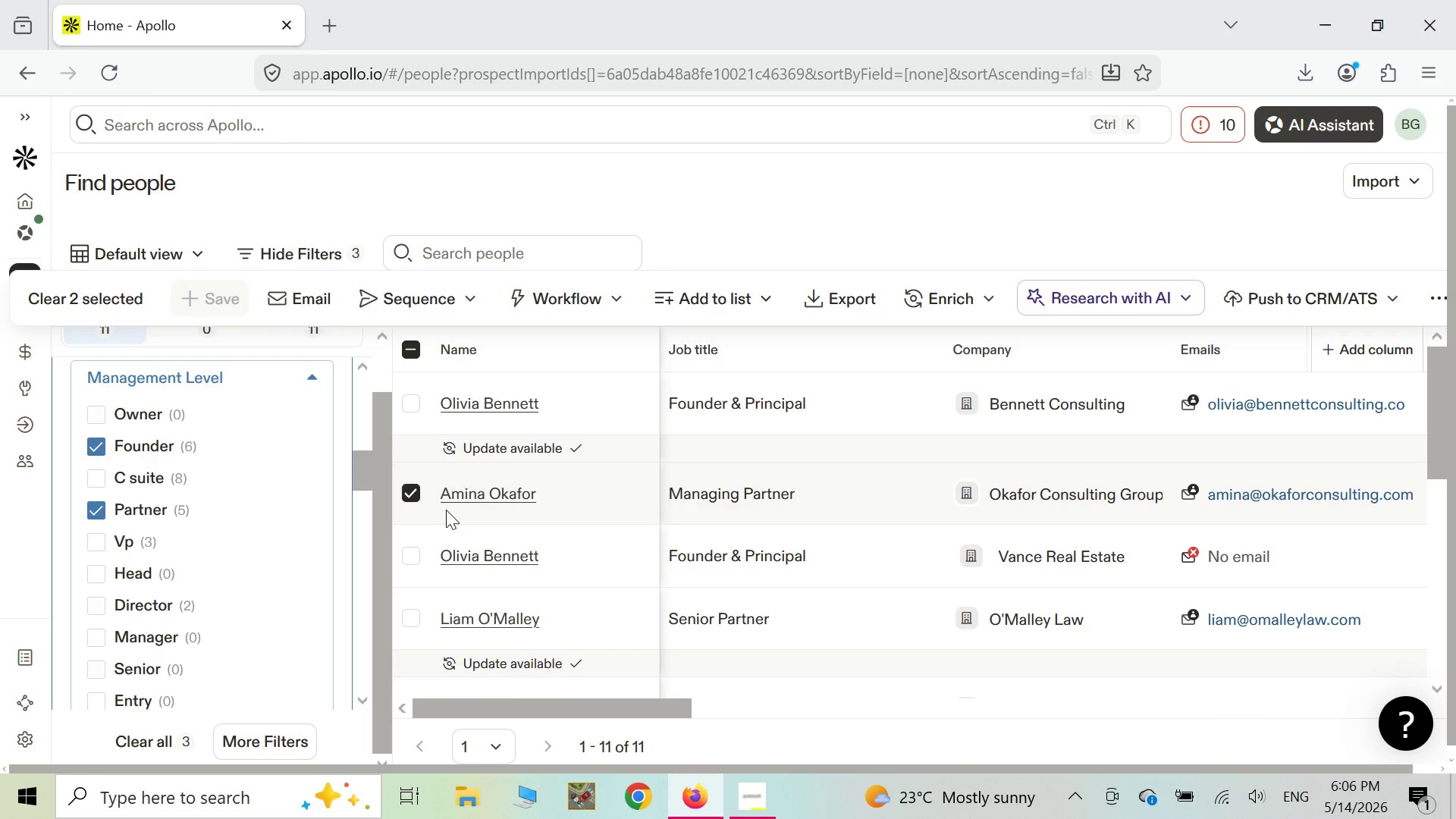 
wait(5.39)
 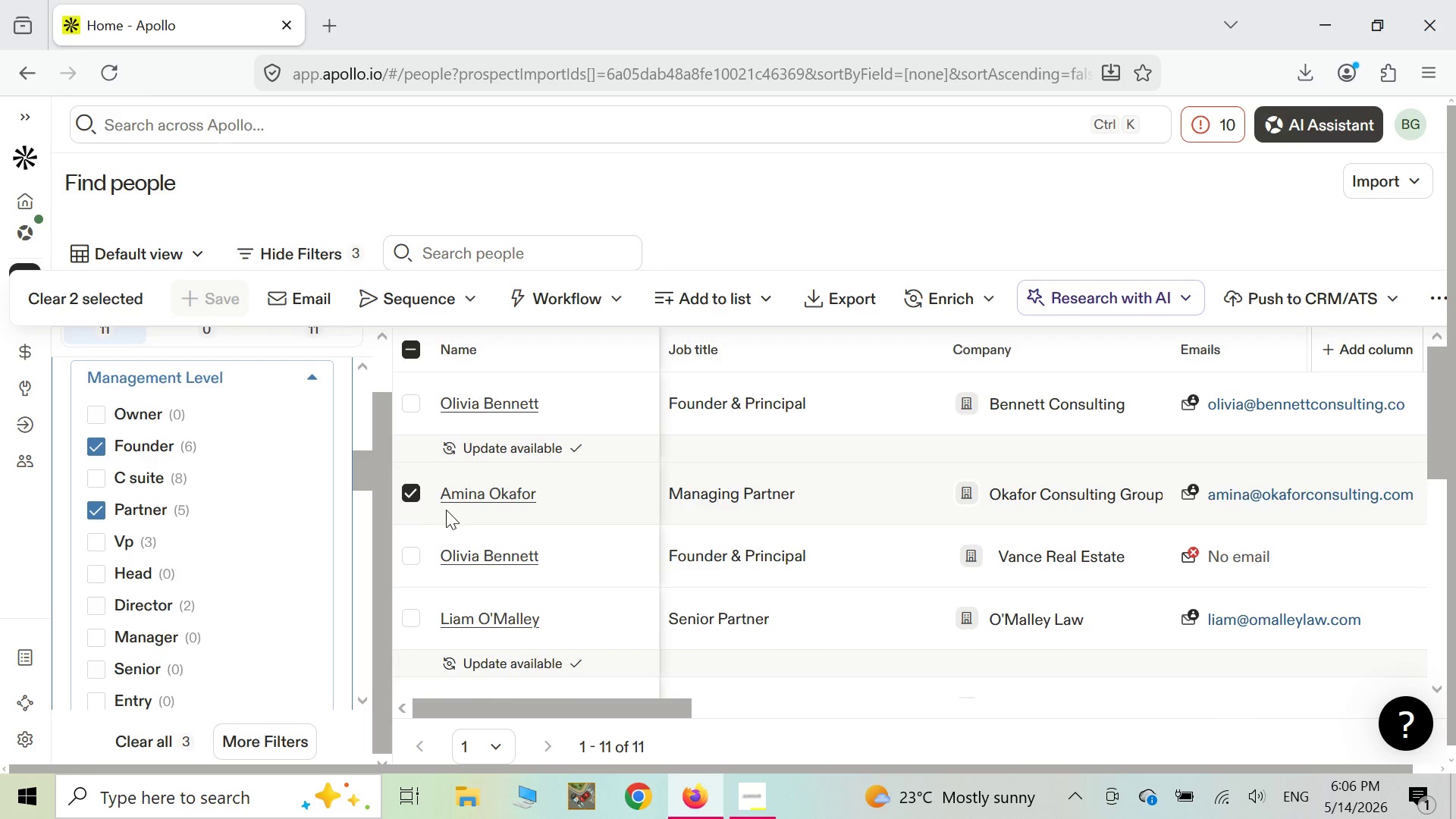 
scroll: coordinate [456, 500], scroll_direction: down, amount: 2.0
 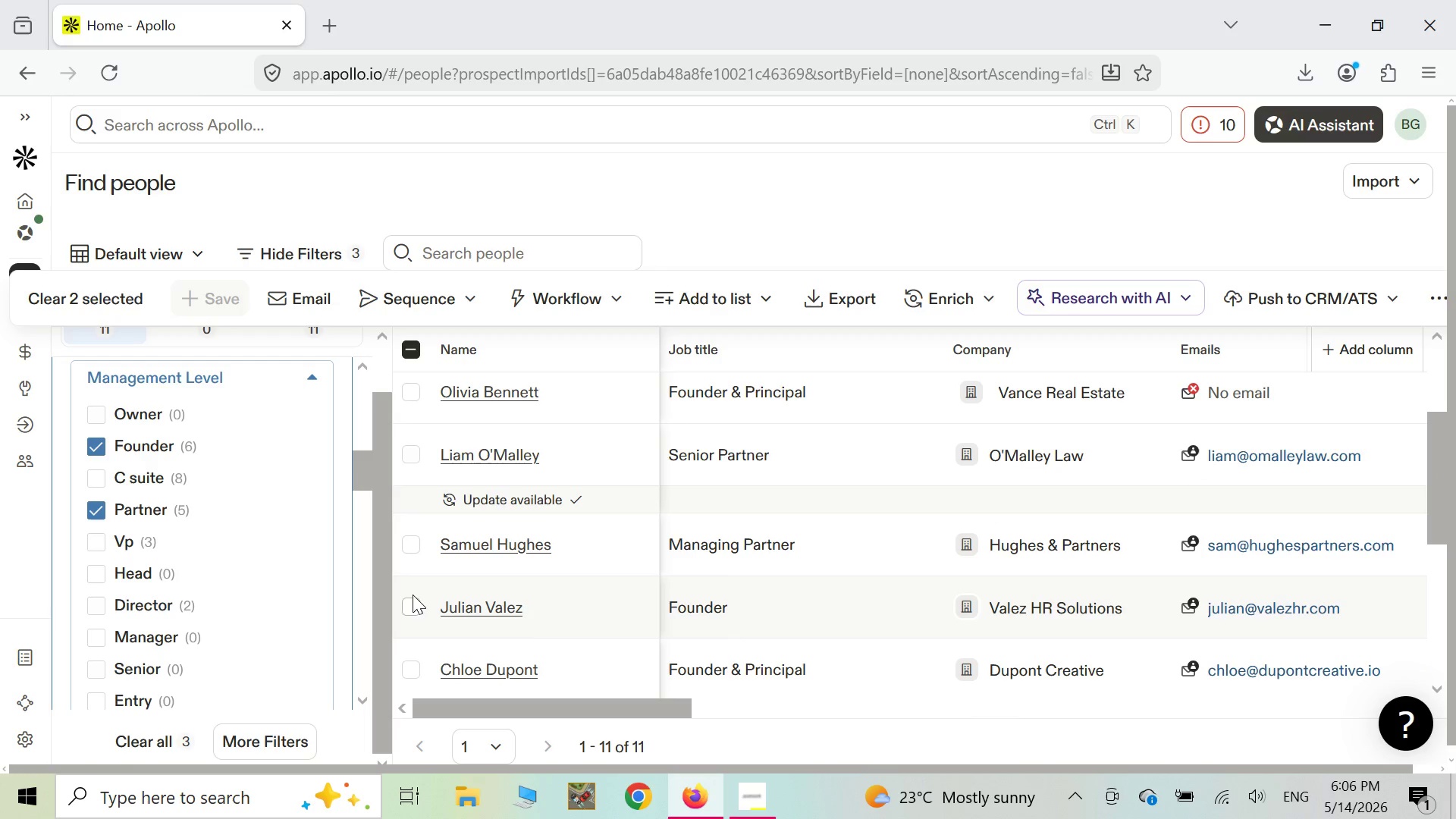 
left_click([414, 607])
 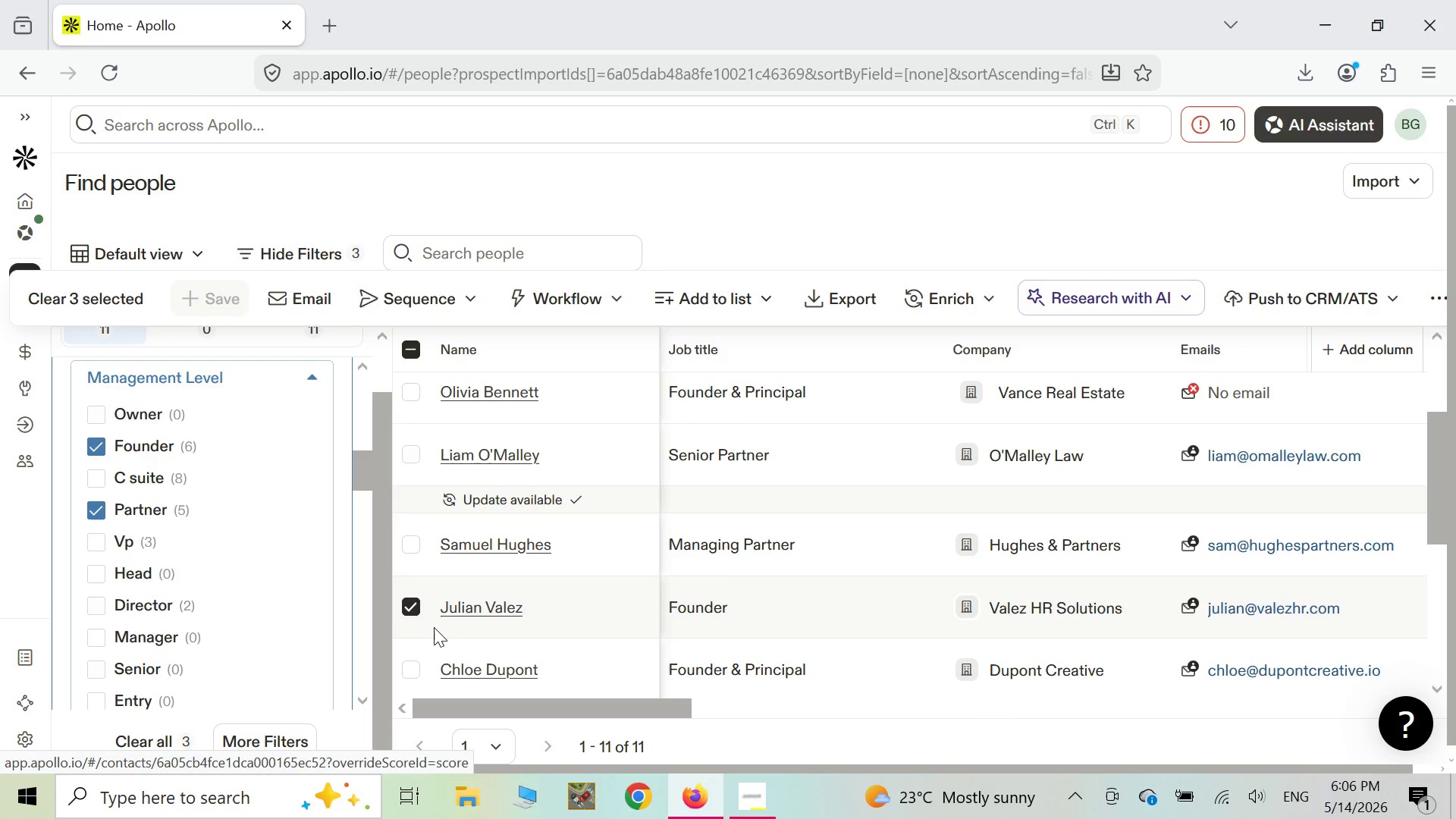 
left_click([413, 677])
 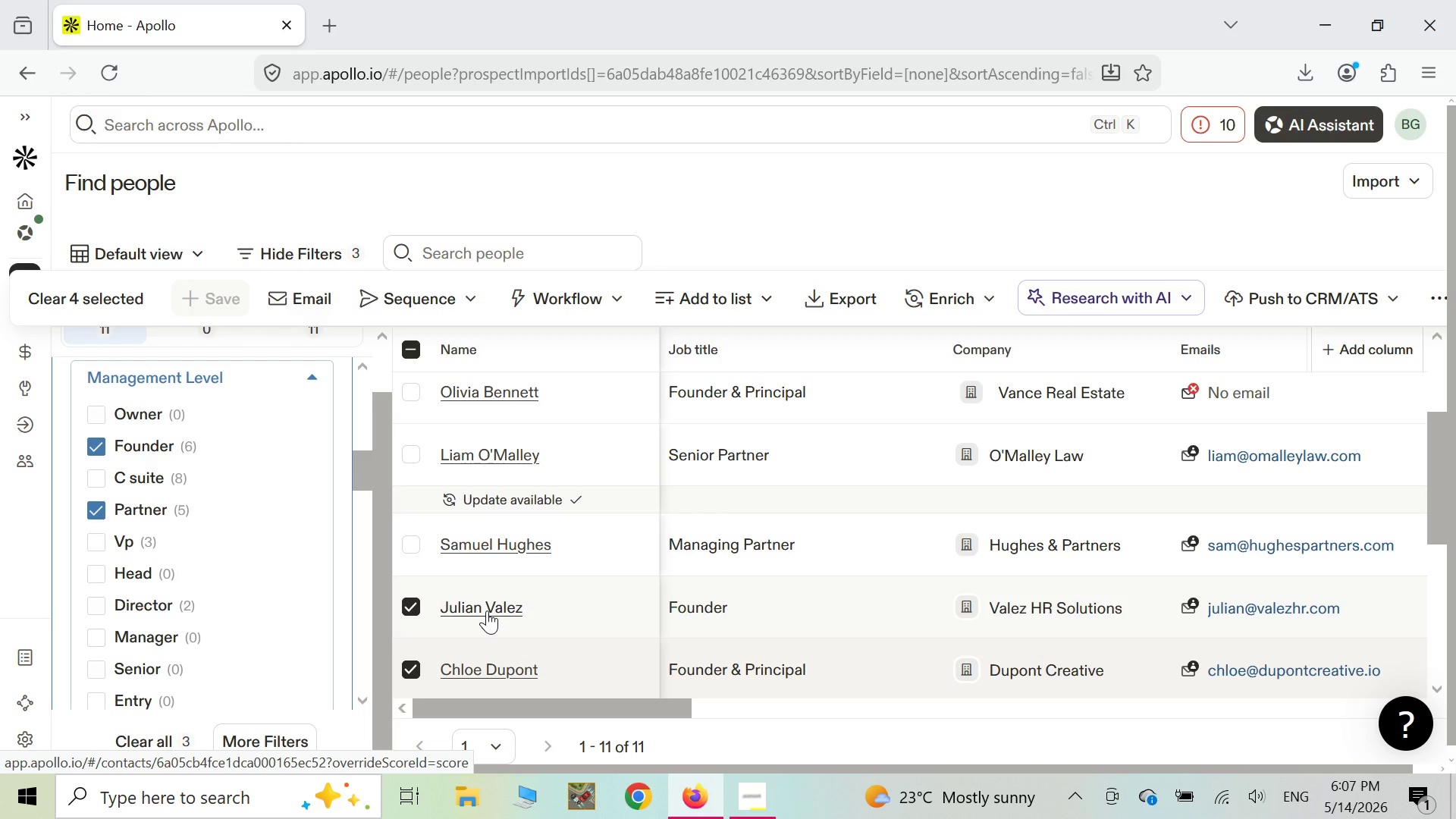 
wait(6.3)
 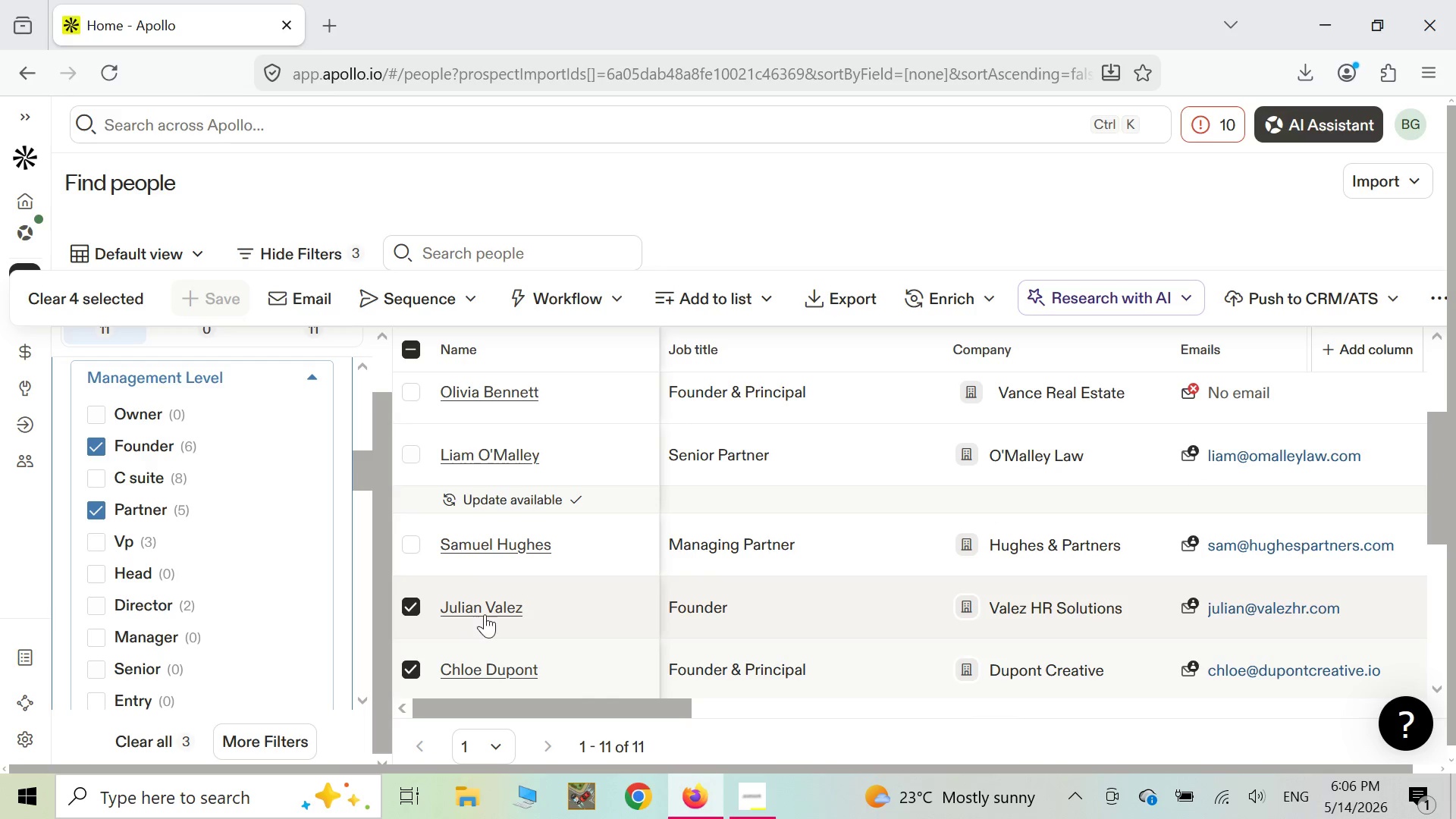 
scroll: coordinate [515, 566], scroll_direction: up, amount: 3.0
 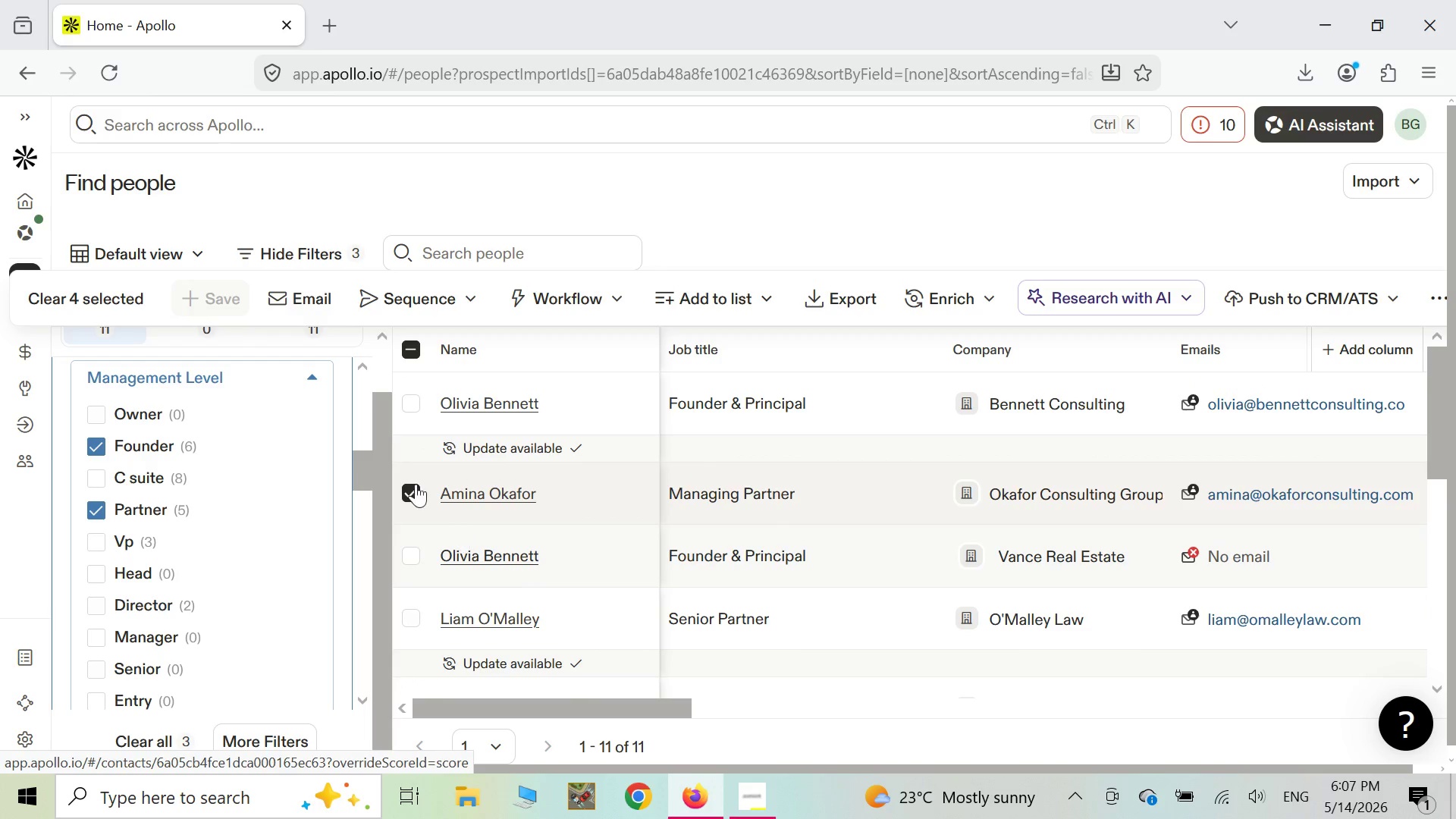 
left_click([414, 401])
 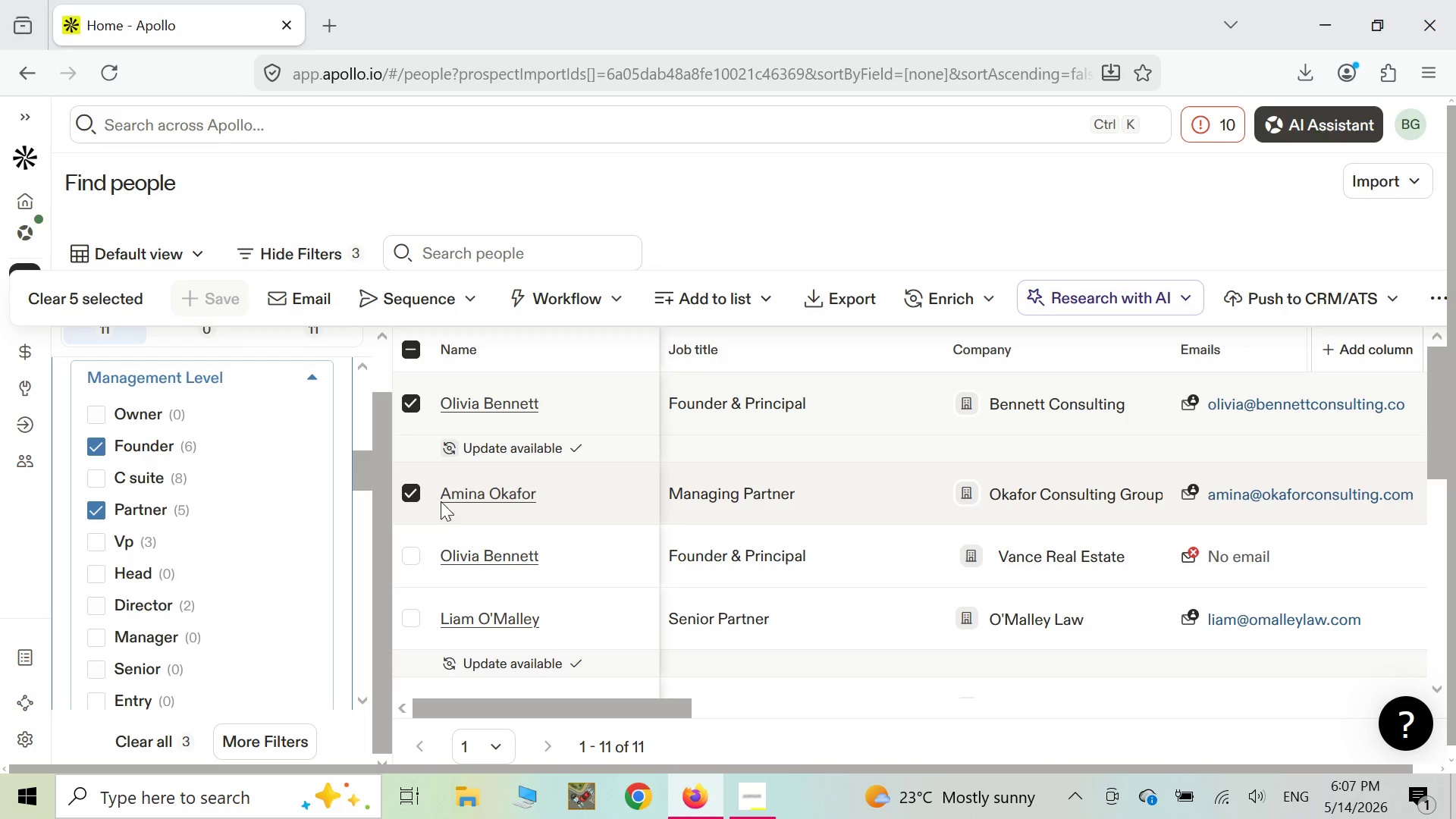 
scroll: coordinate [428, 517], scroll_direction: down, amount: 6.0
 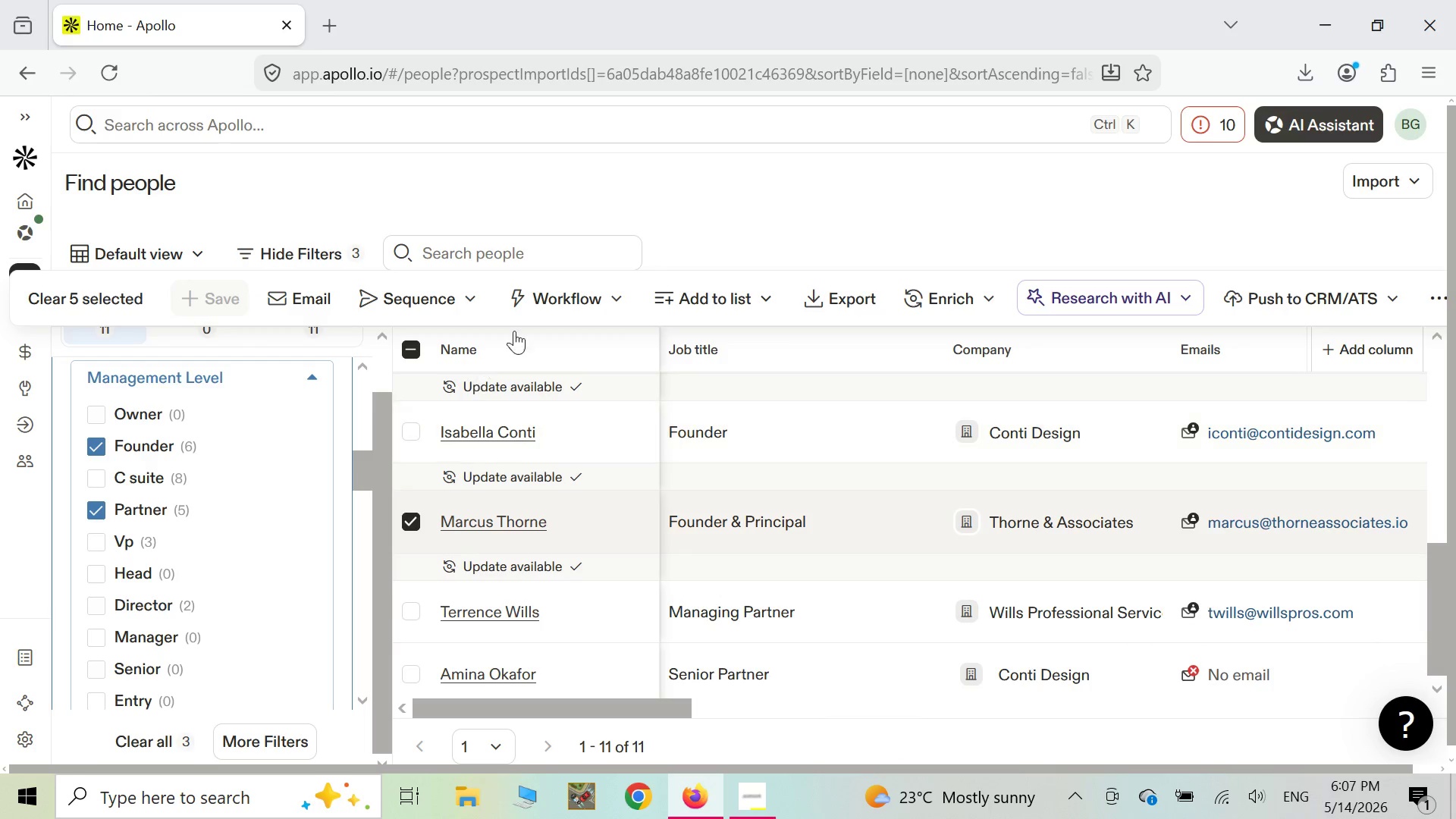 
left_click([856, 298])
 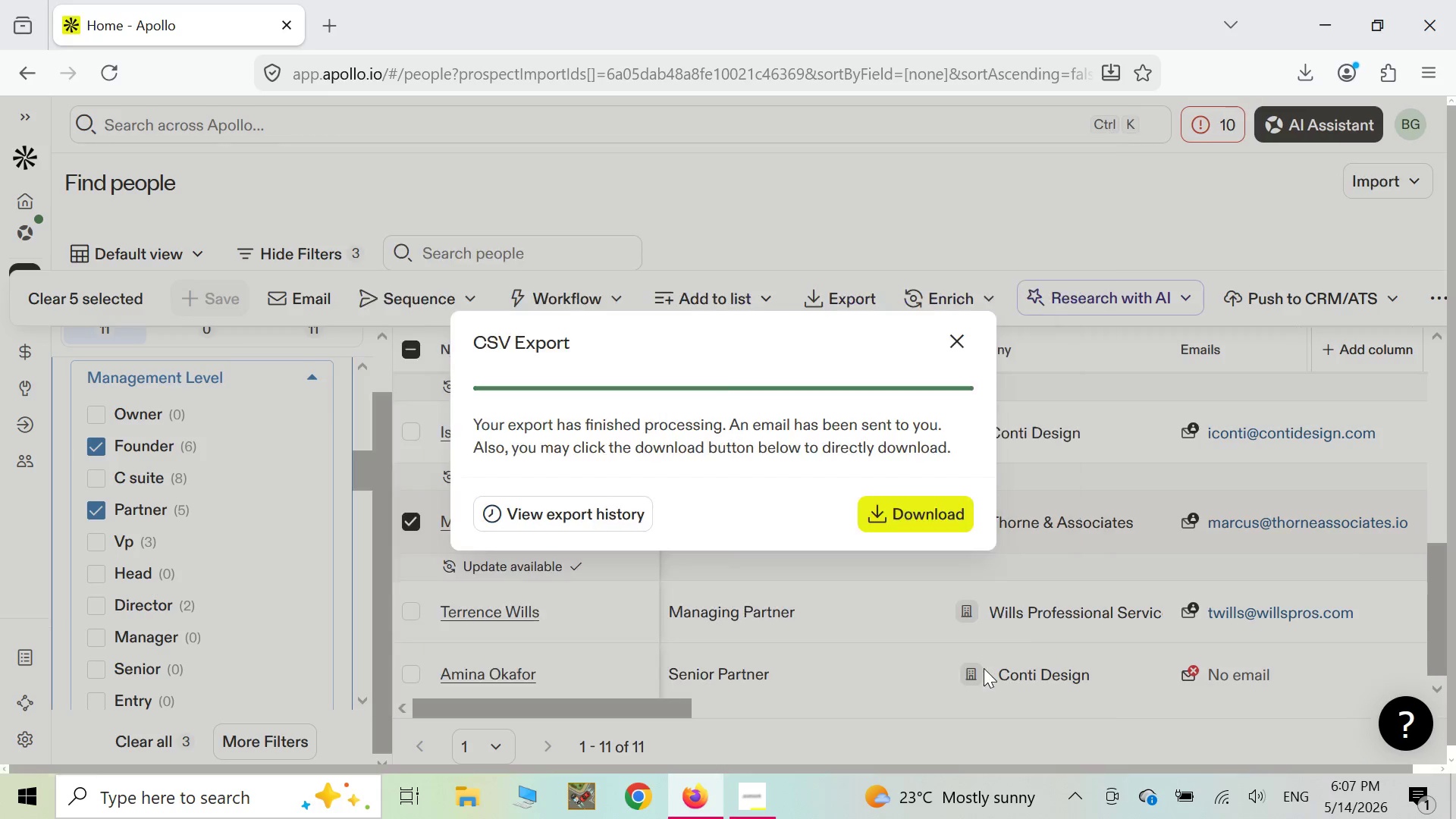 
wait(6.09)
 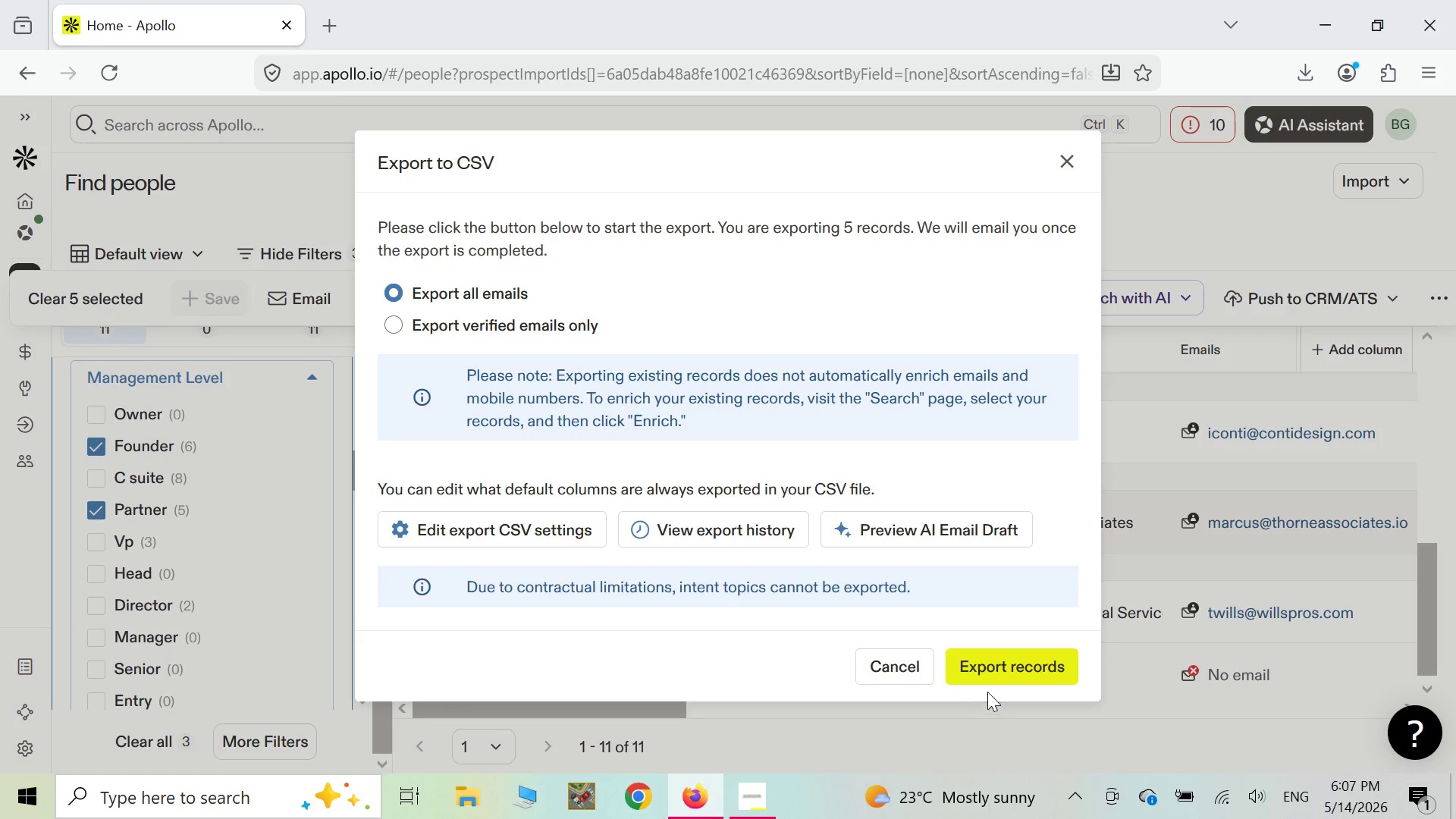 
left_click([917, 513])
 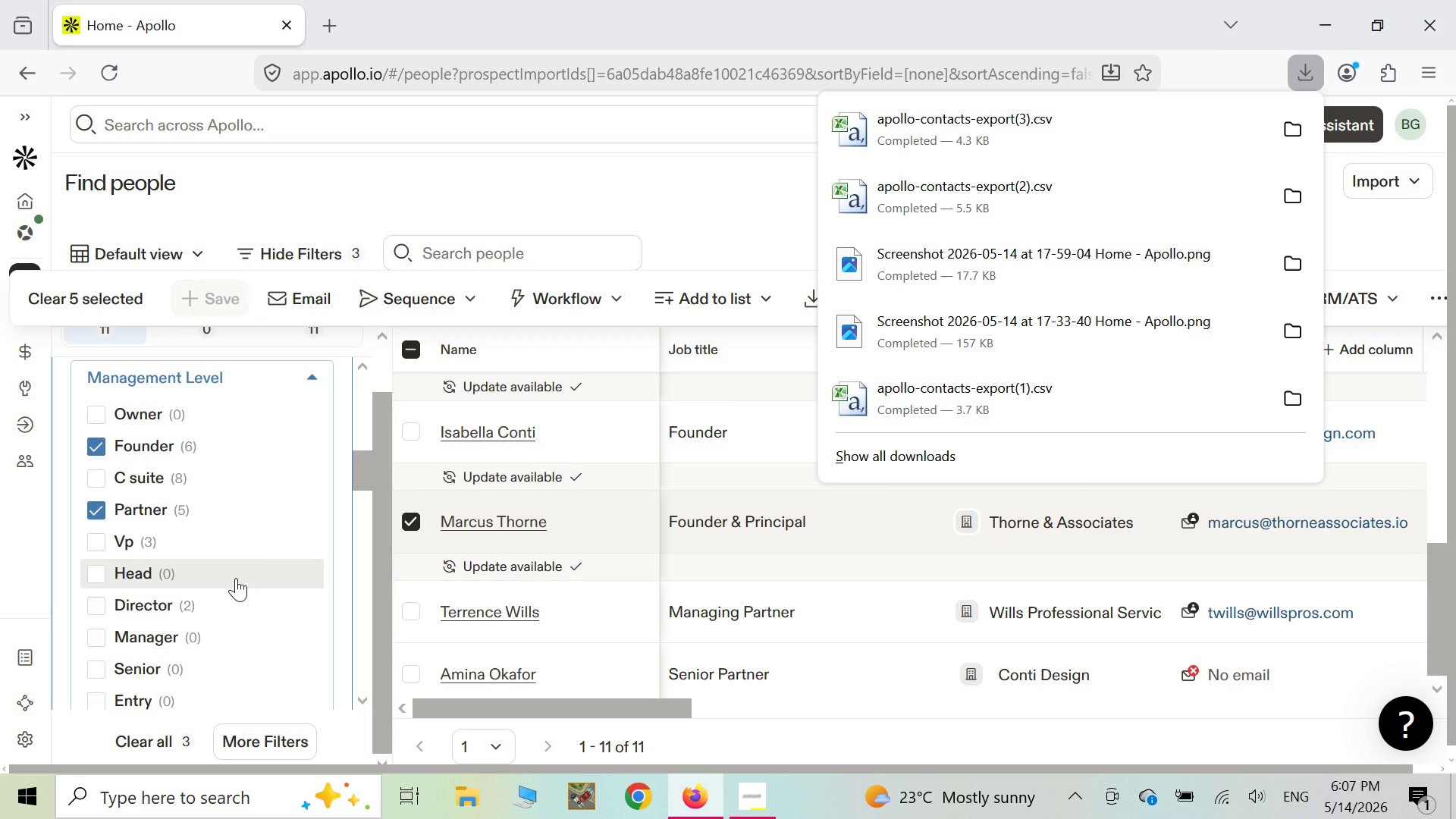 
wait(10.98)
 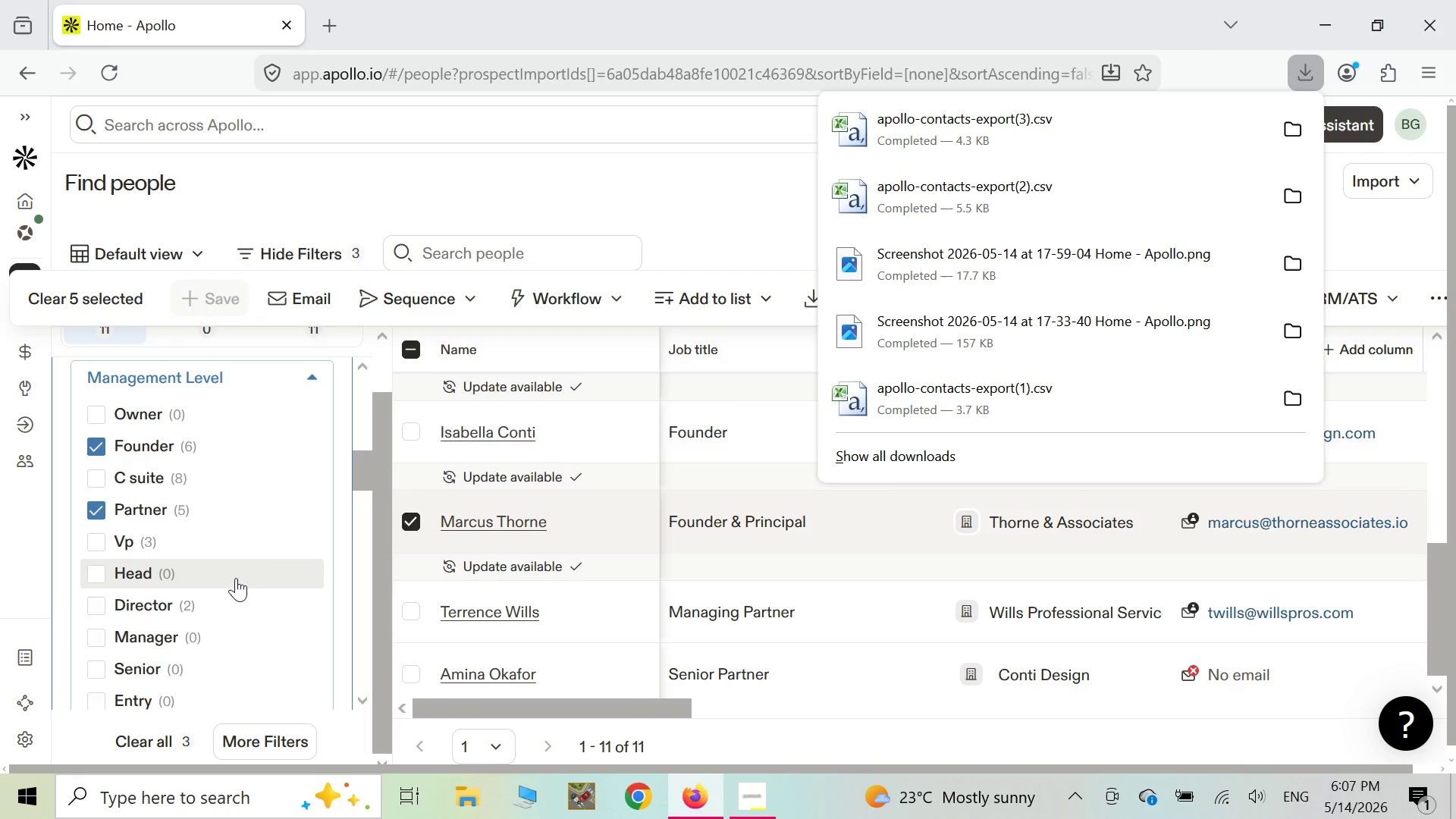 
right_click([350, 414])
 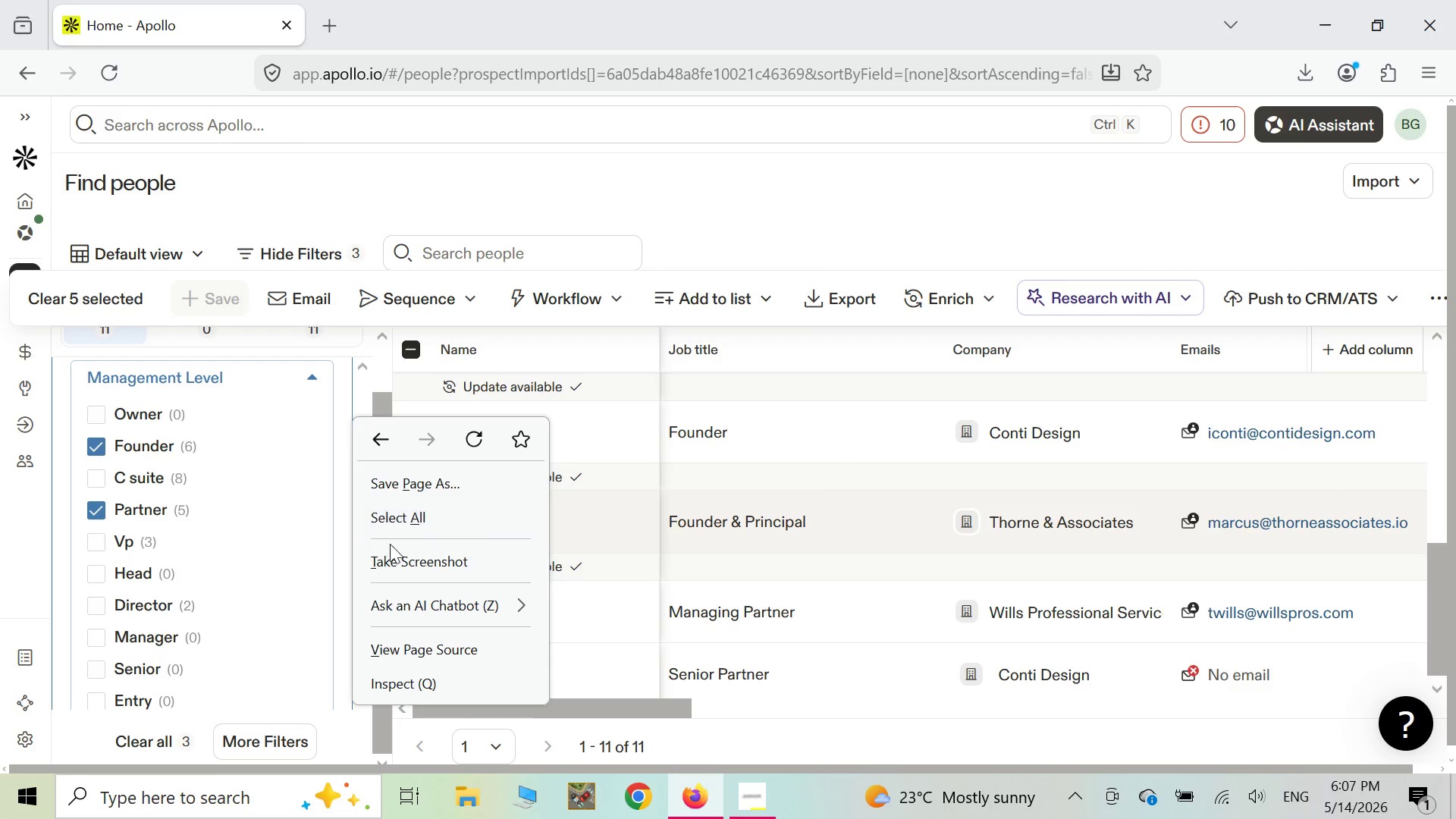 
left_click([396, 554])
 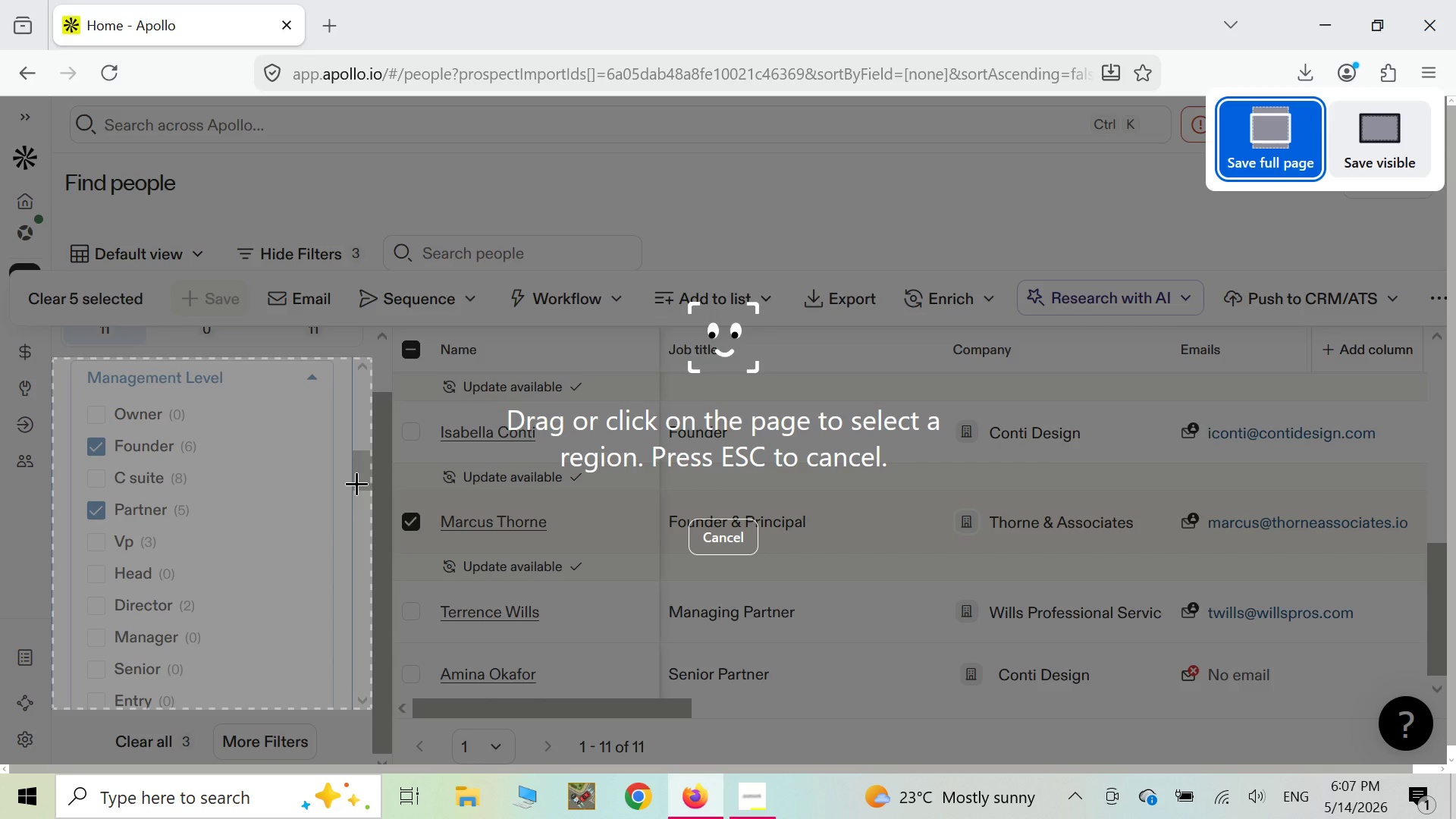 
left_click([356, 483])
 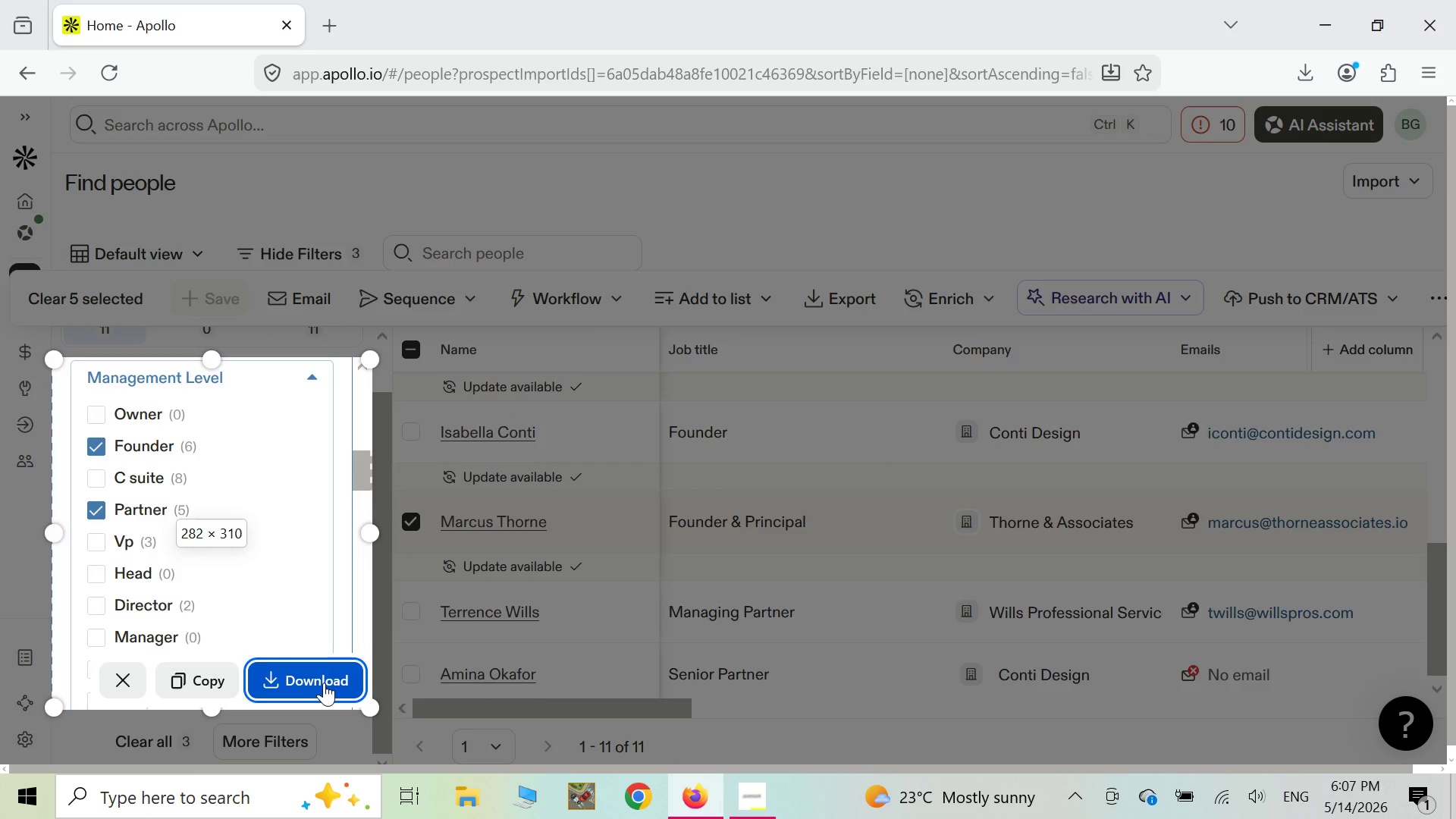 
left_click([324, 682])
 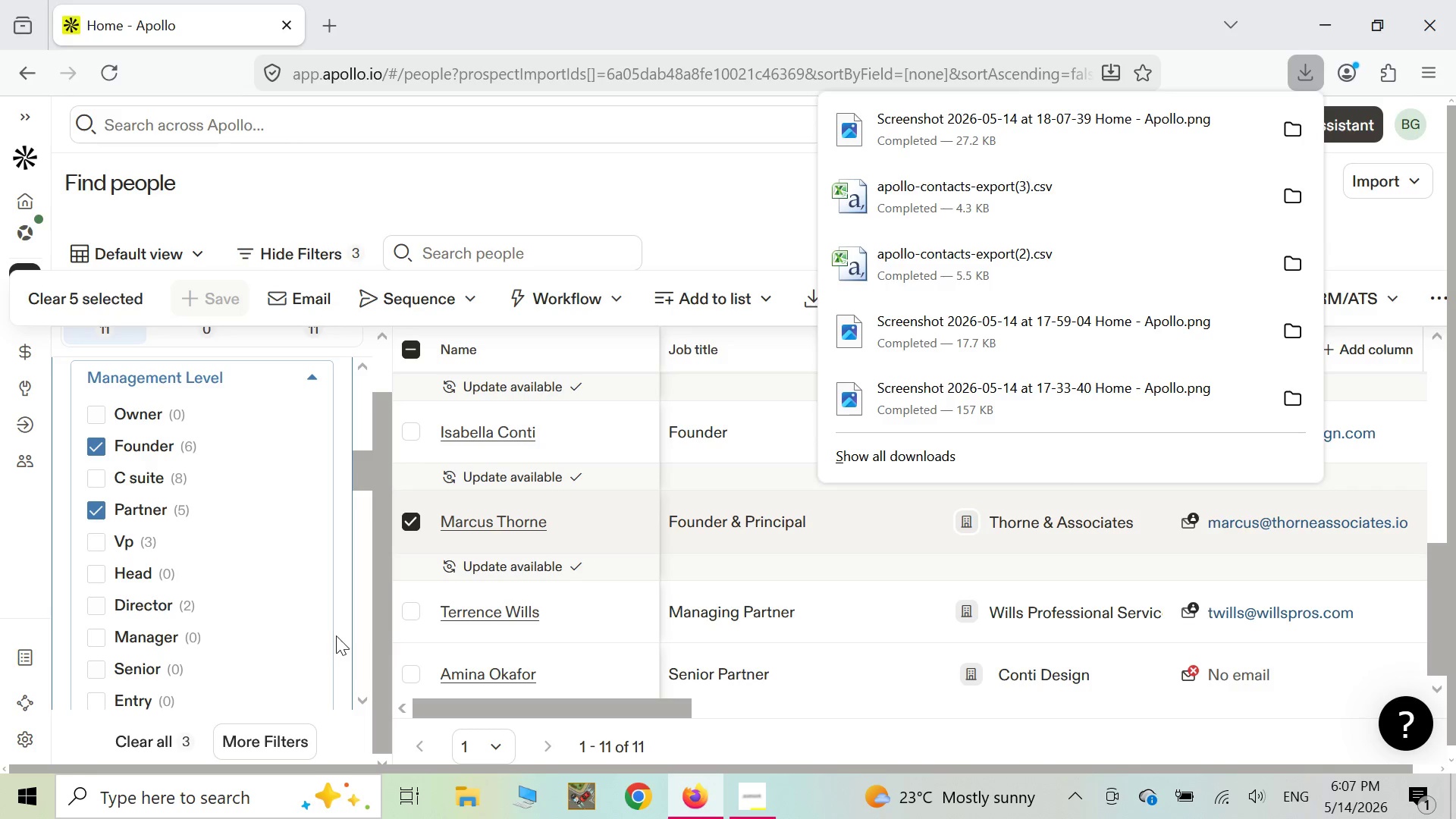 
scroll: coordinate [319, 598], scroll_direction: up, amount: 3.0
 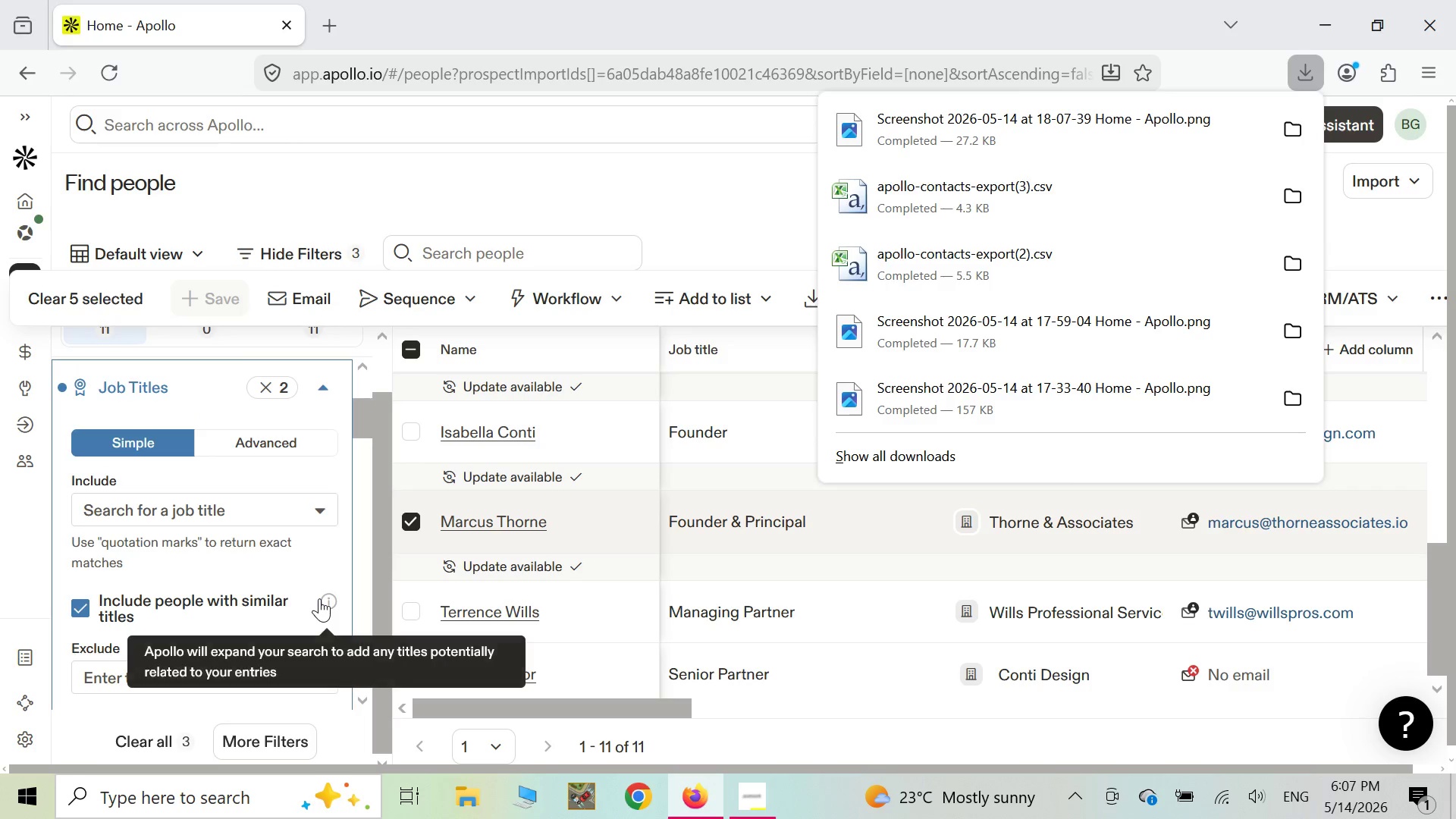 
scroll: coordinate [316, 598], scroll_direction: down, amount: 11.0
 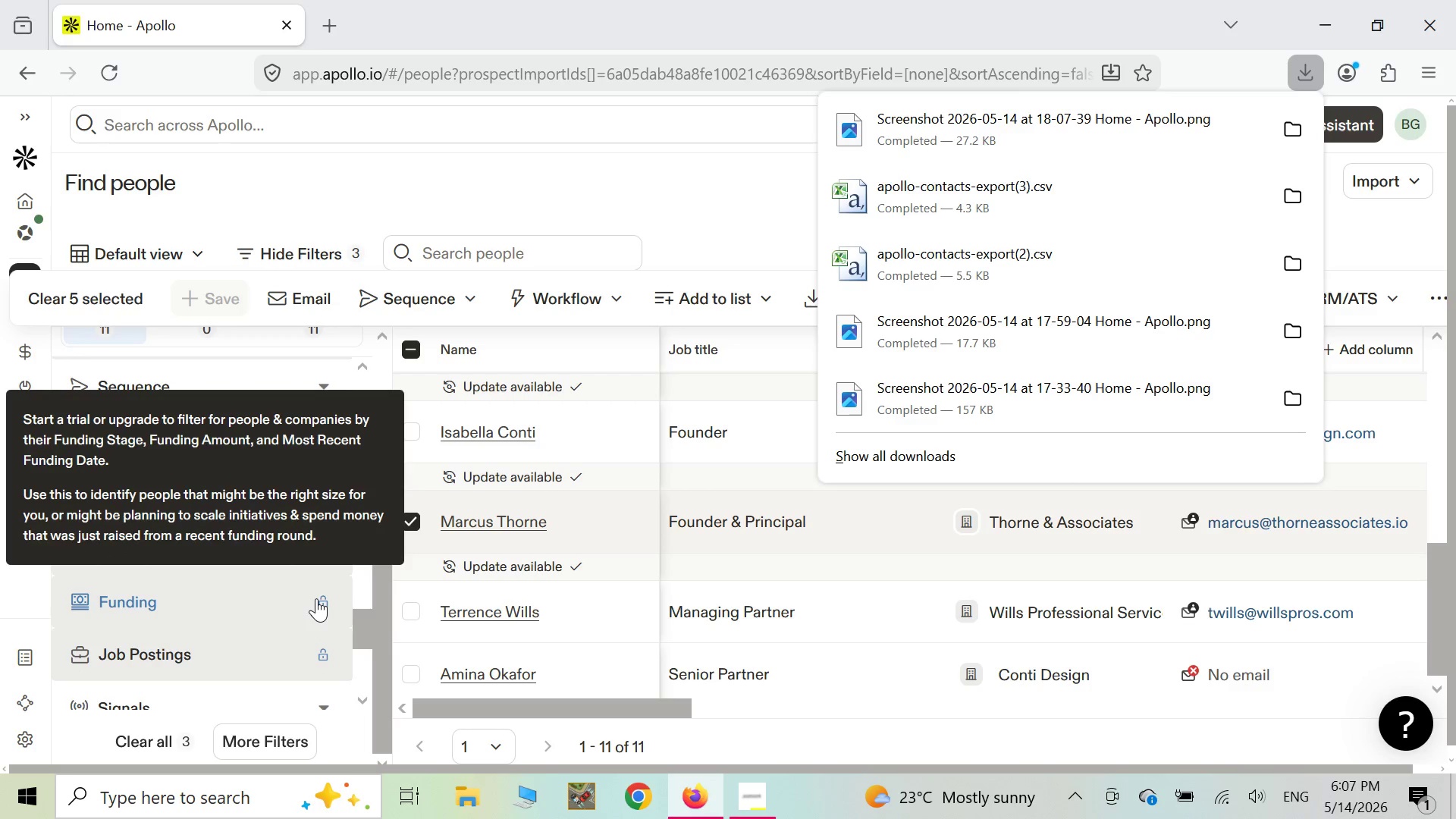 
scroll: coordinate [319, 548], scroll_direction: up, amount: 5.0
 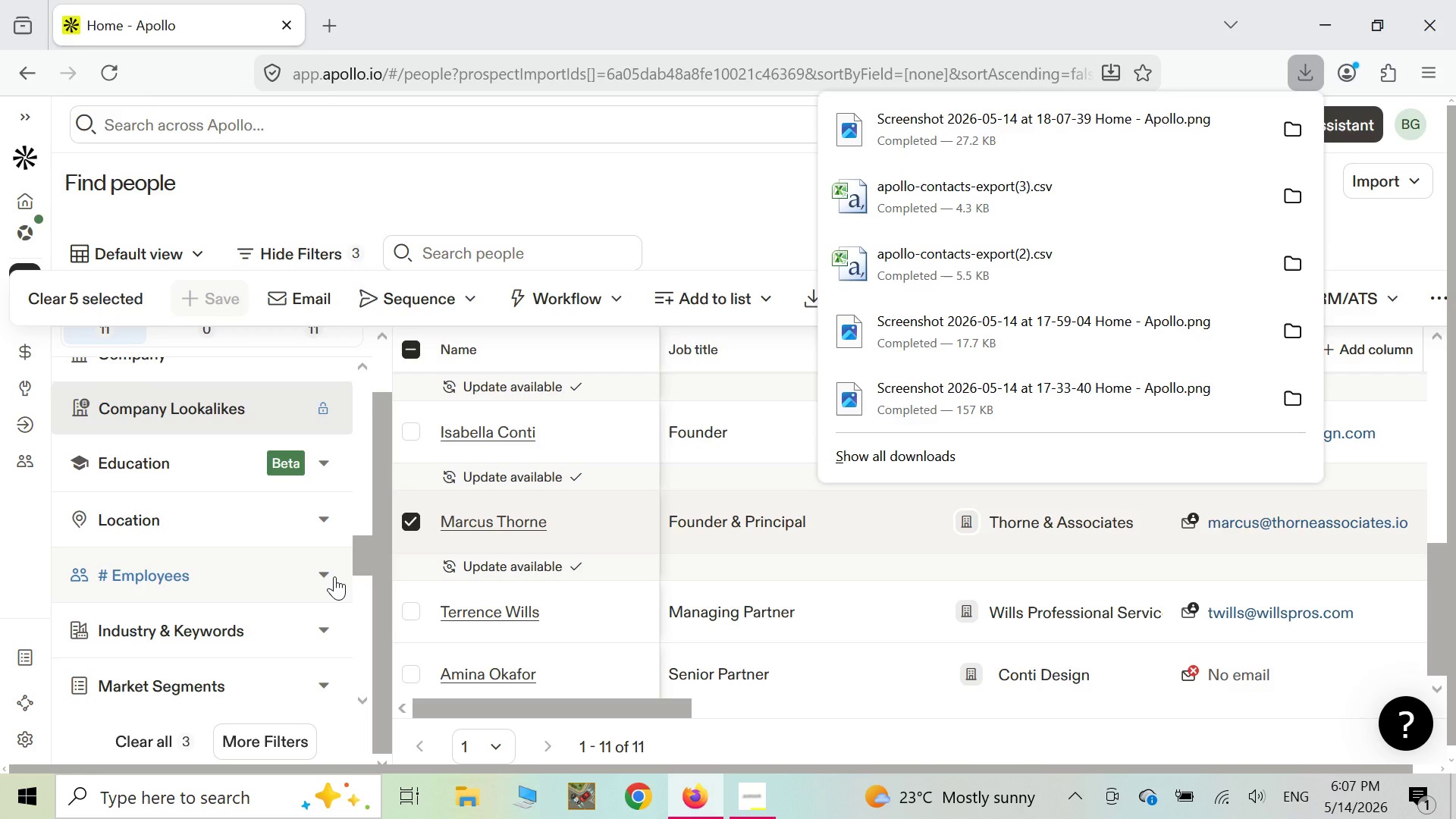 
left_click([327, 576])
 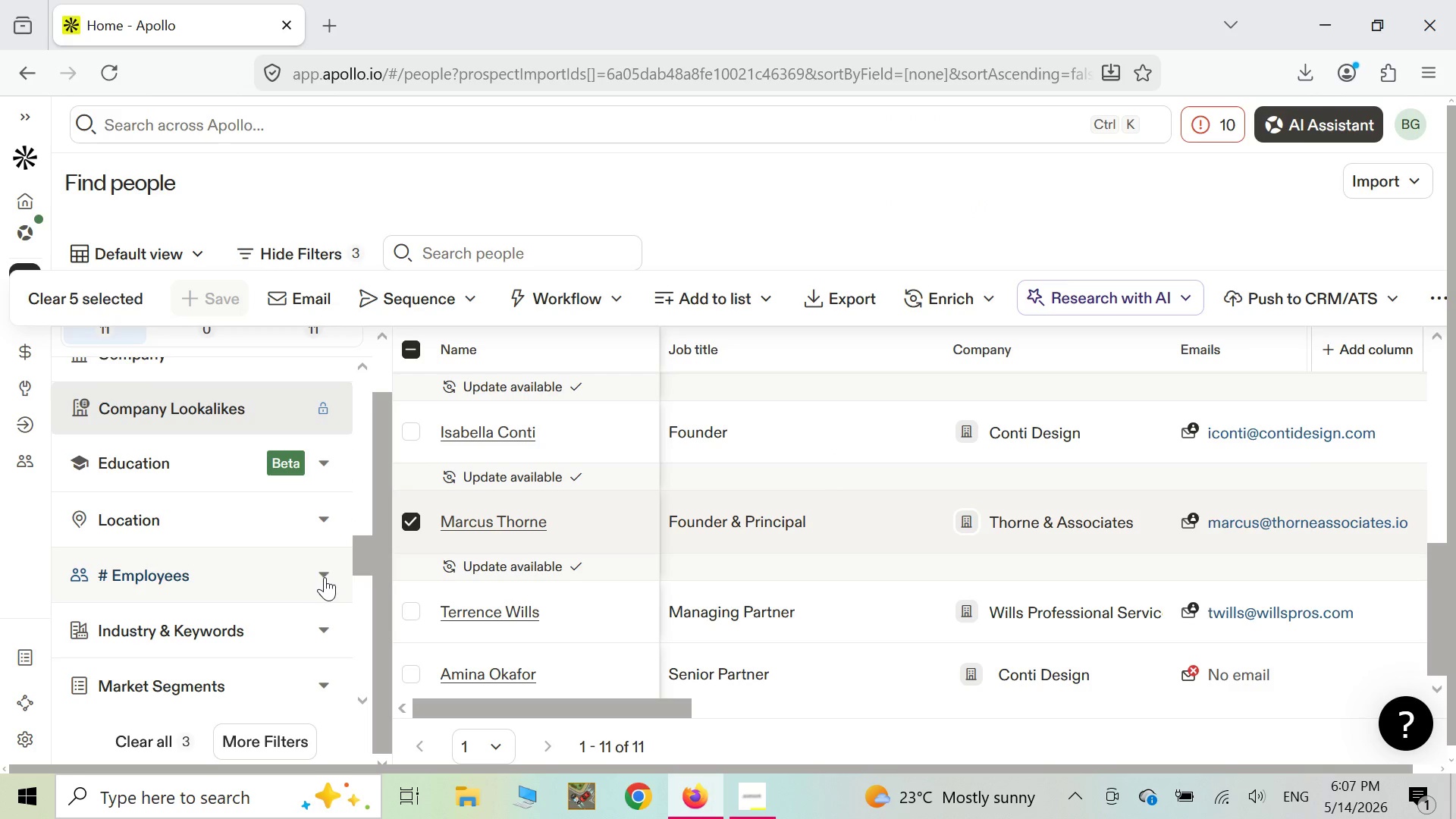 
mouse_move([304, 582])
 